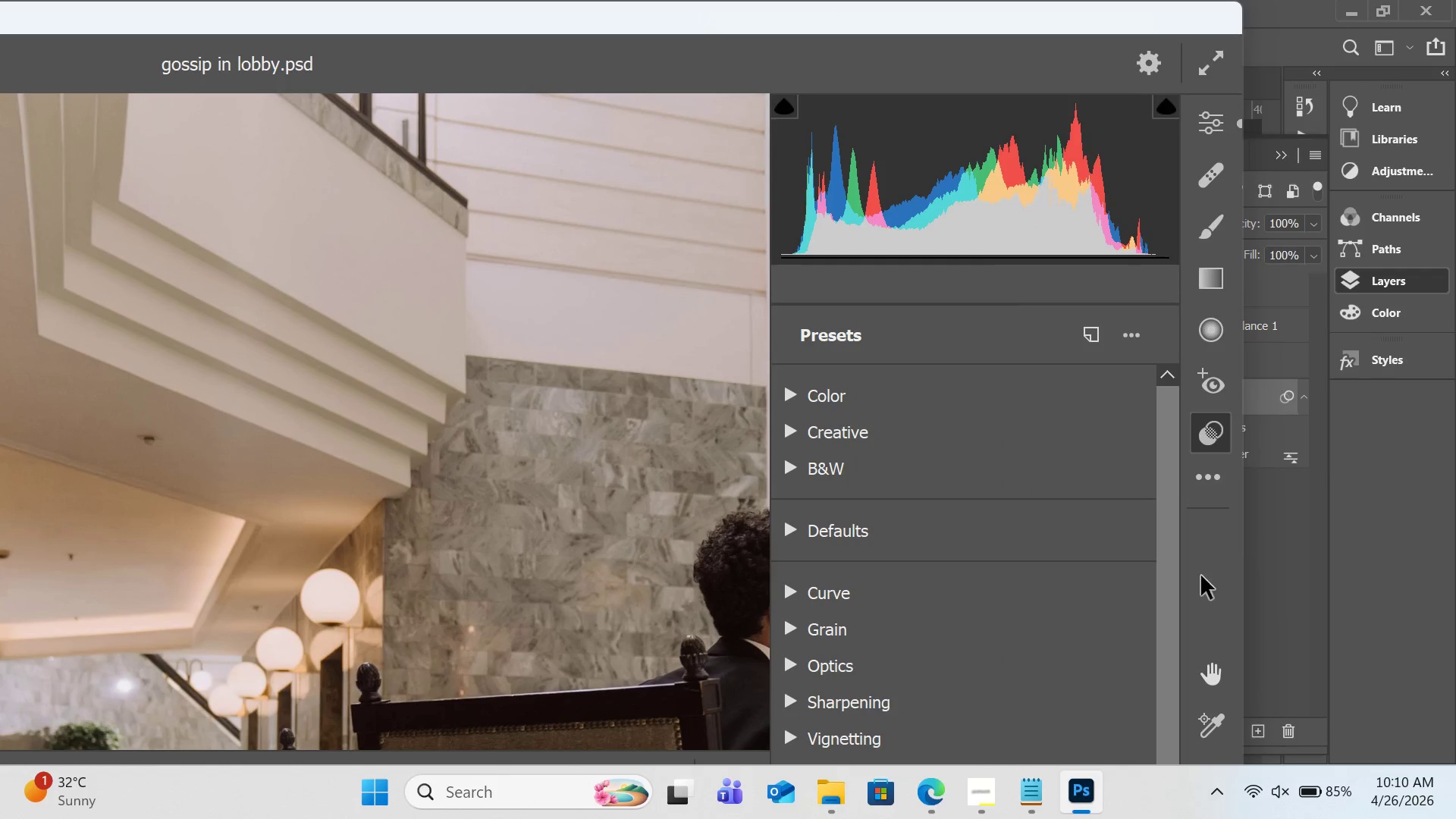 
left_click_drag(start_coordinate=[1201, 593], to_coordinate=[1222, 562])
 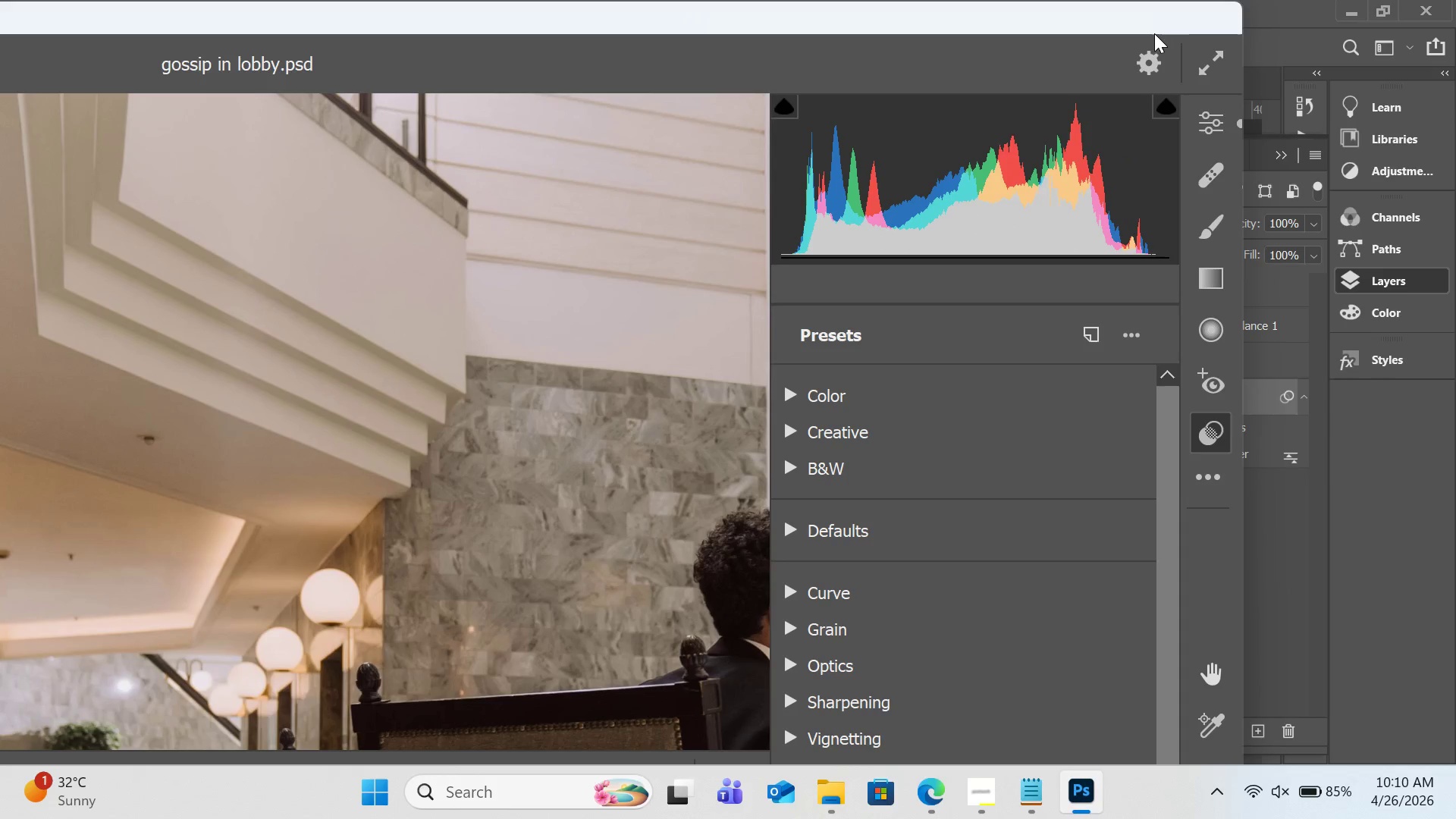 
left_click_drag(start_coordinate=[1154, 33], to_coordinate=[1150, 0])
 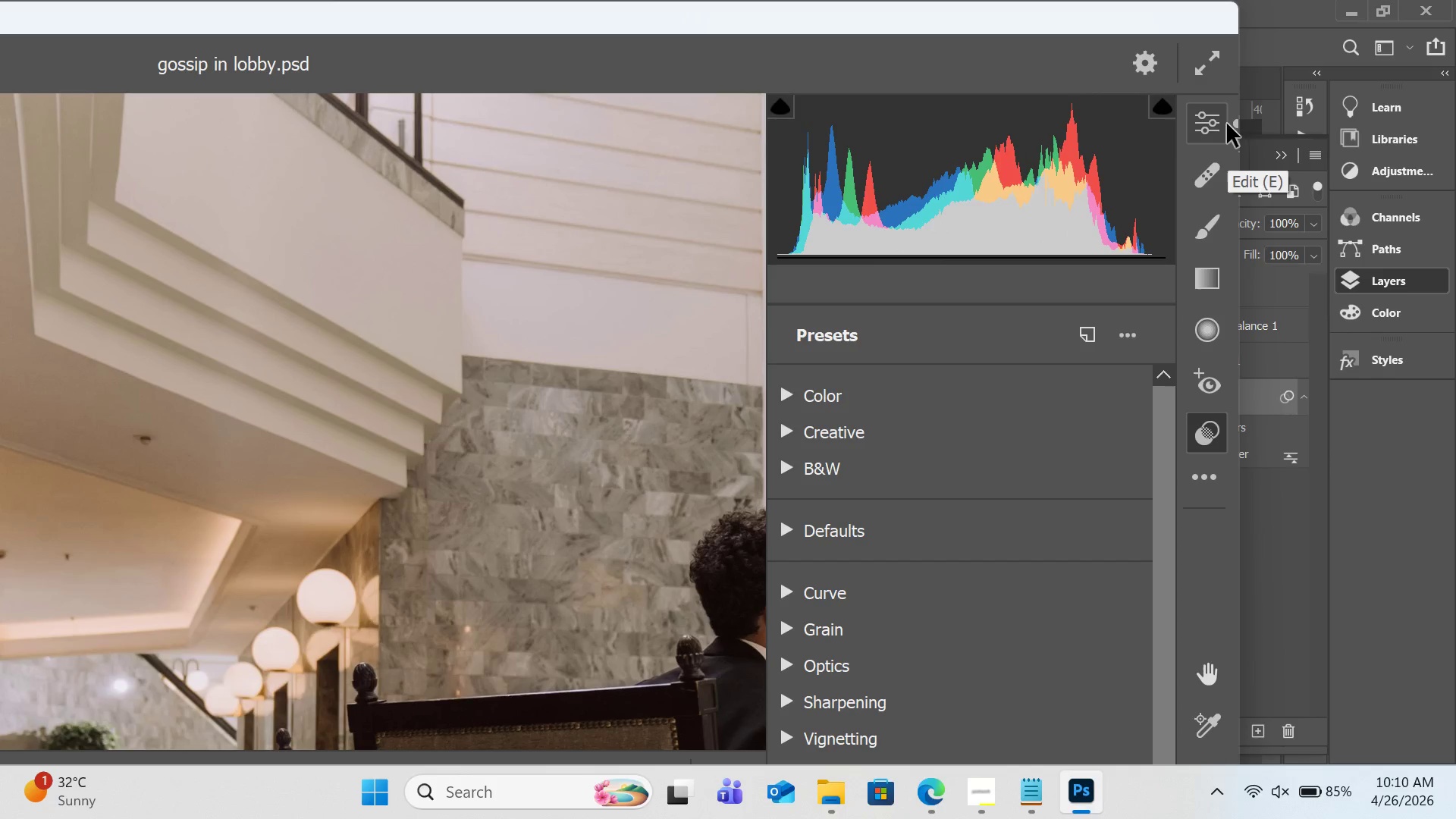 
left_click([1213, 124])
 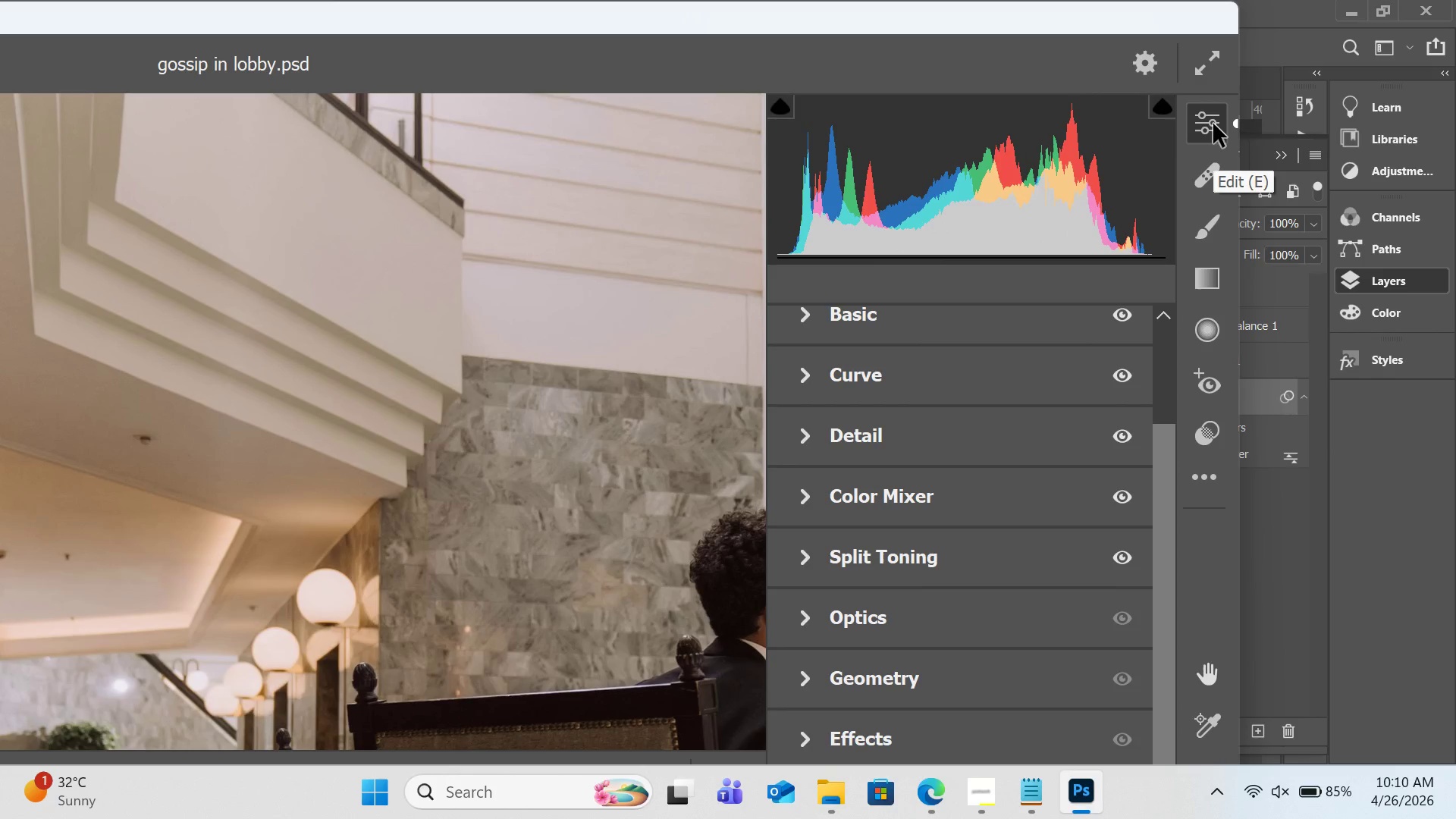 
left_click([1213, 124])
 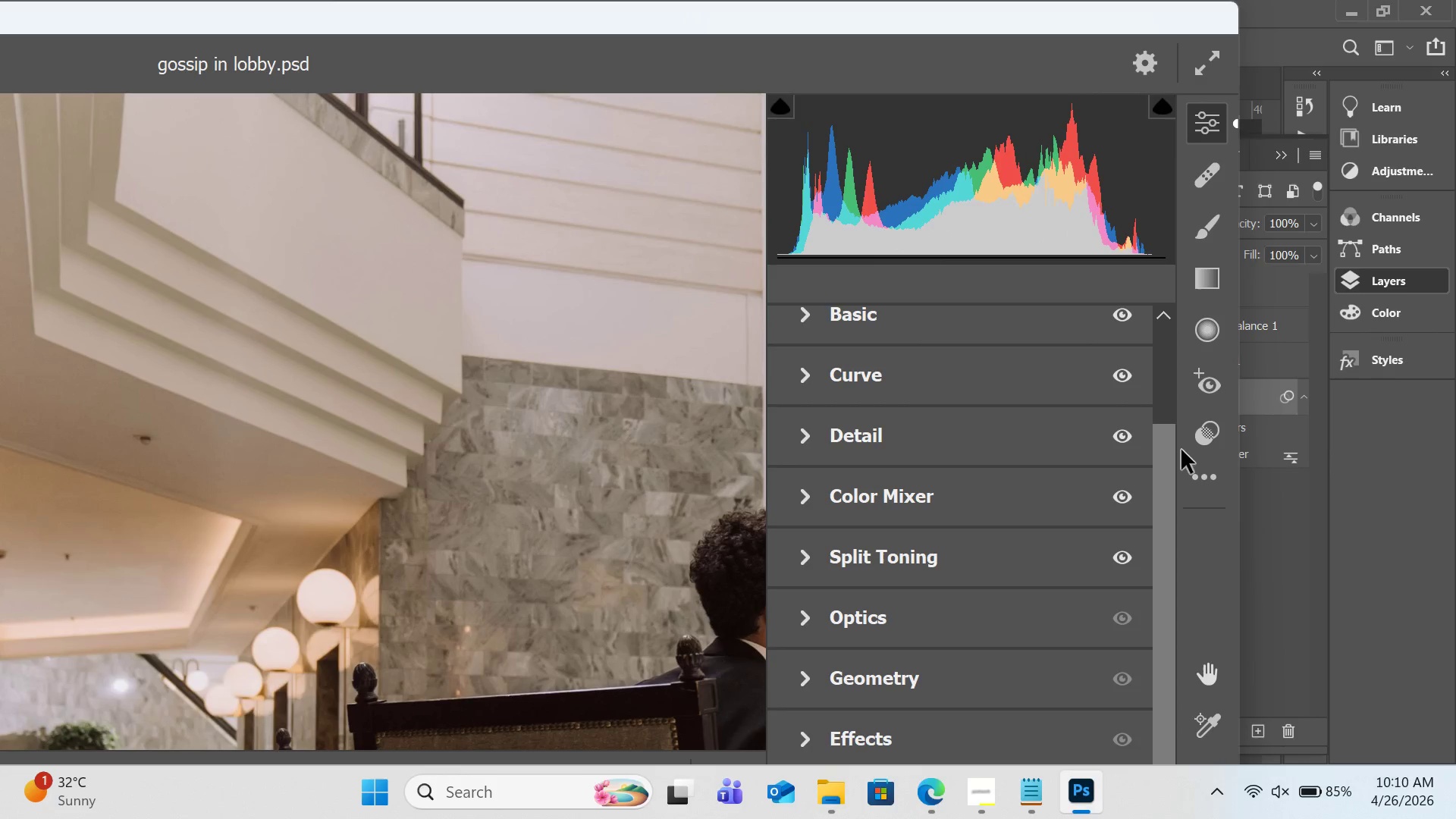 
left_click([1190, 475])
 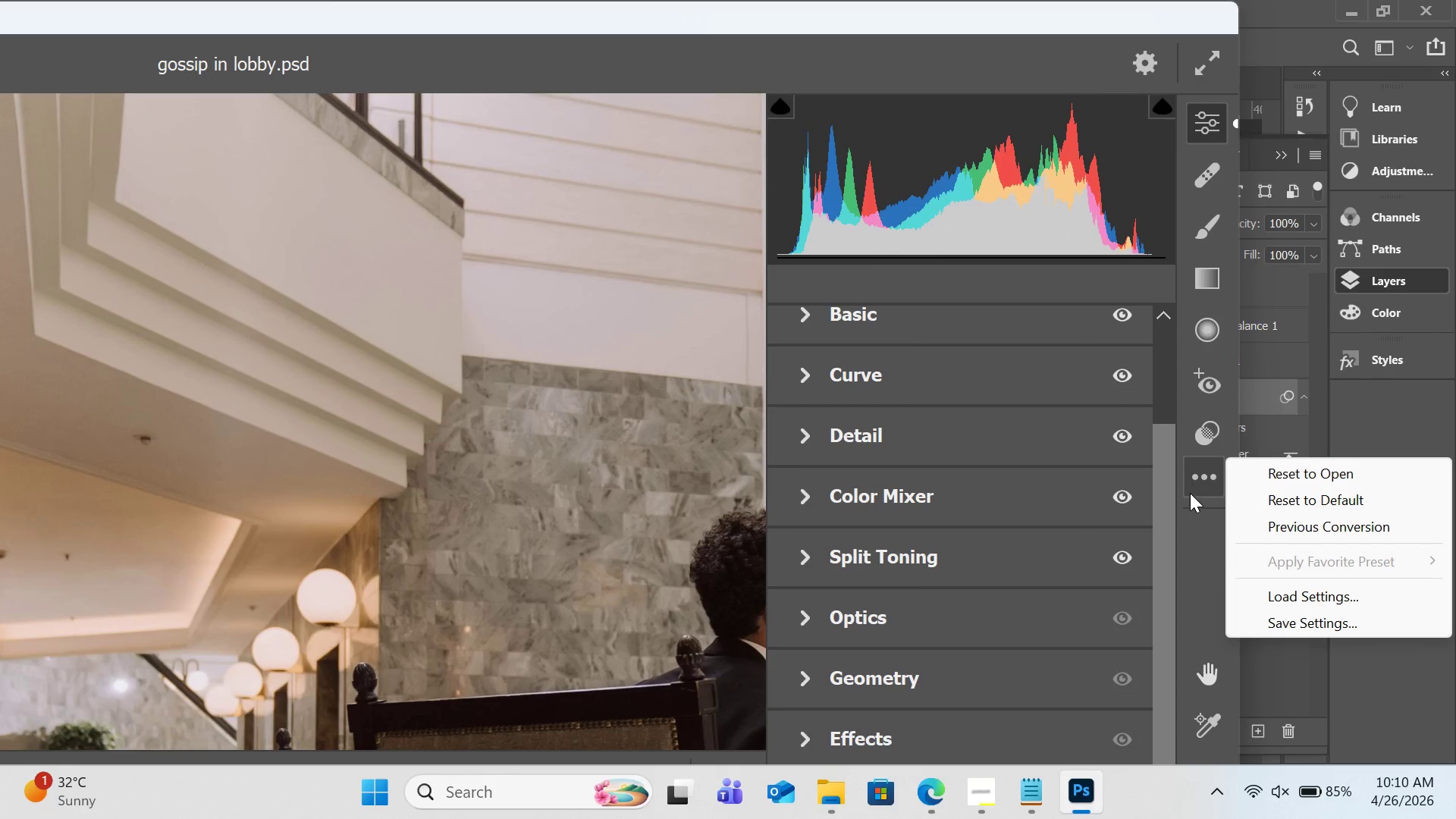 
left_click([1188, 525])
 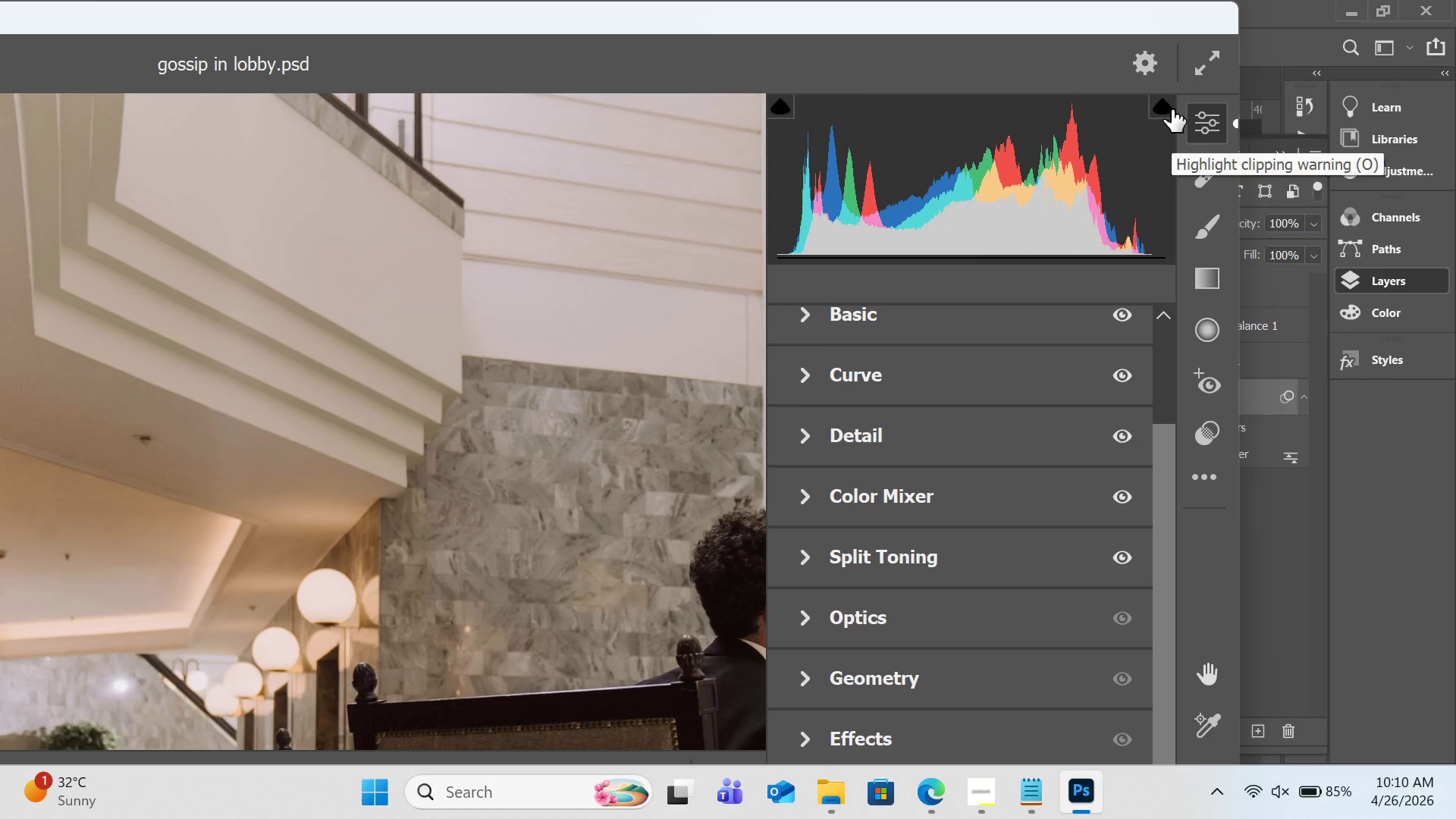 
left_click([1193, 75])
 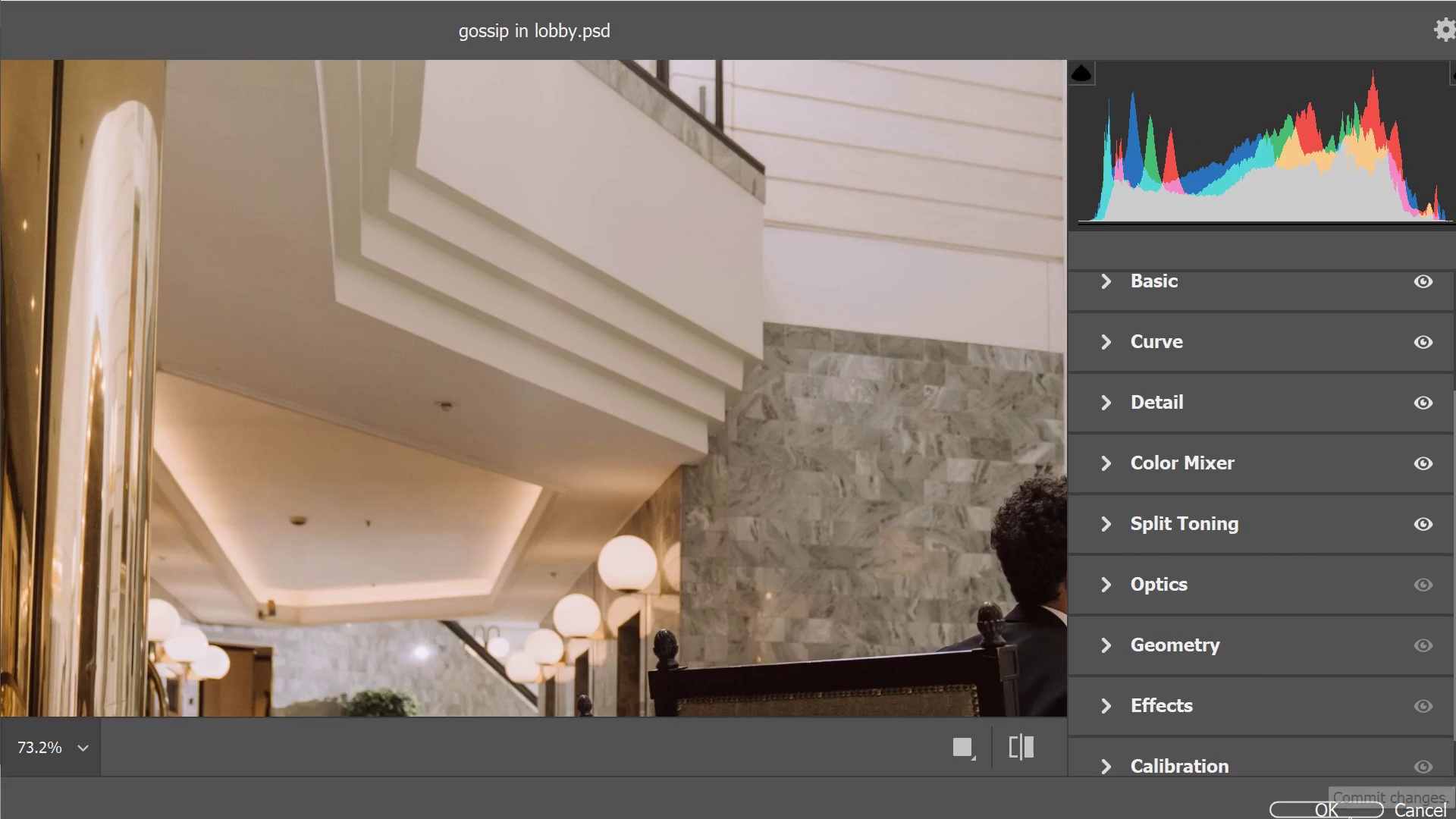 
left_click([1341, 810])
 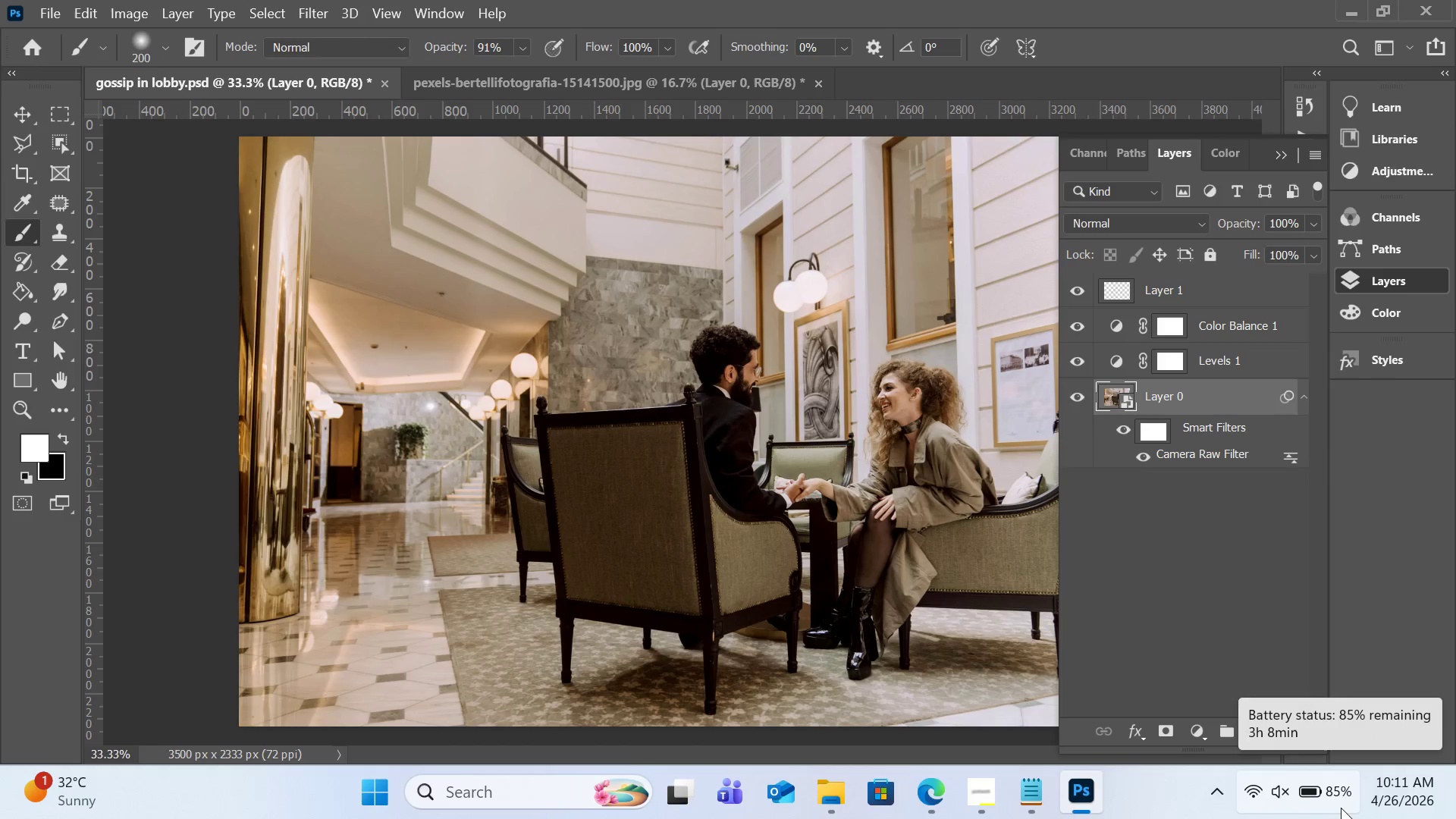 
wait(5.27)
 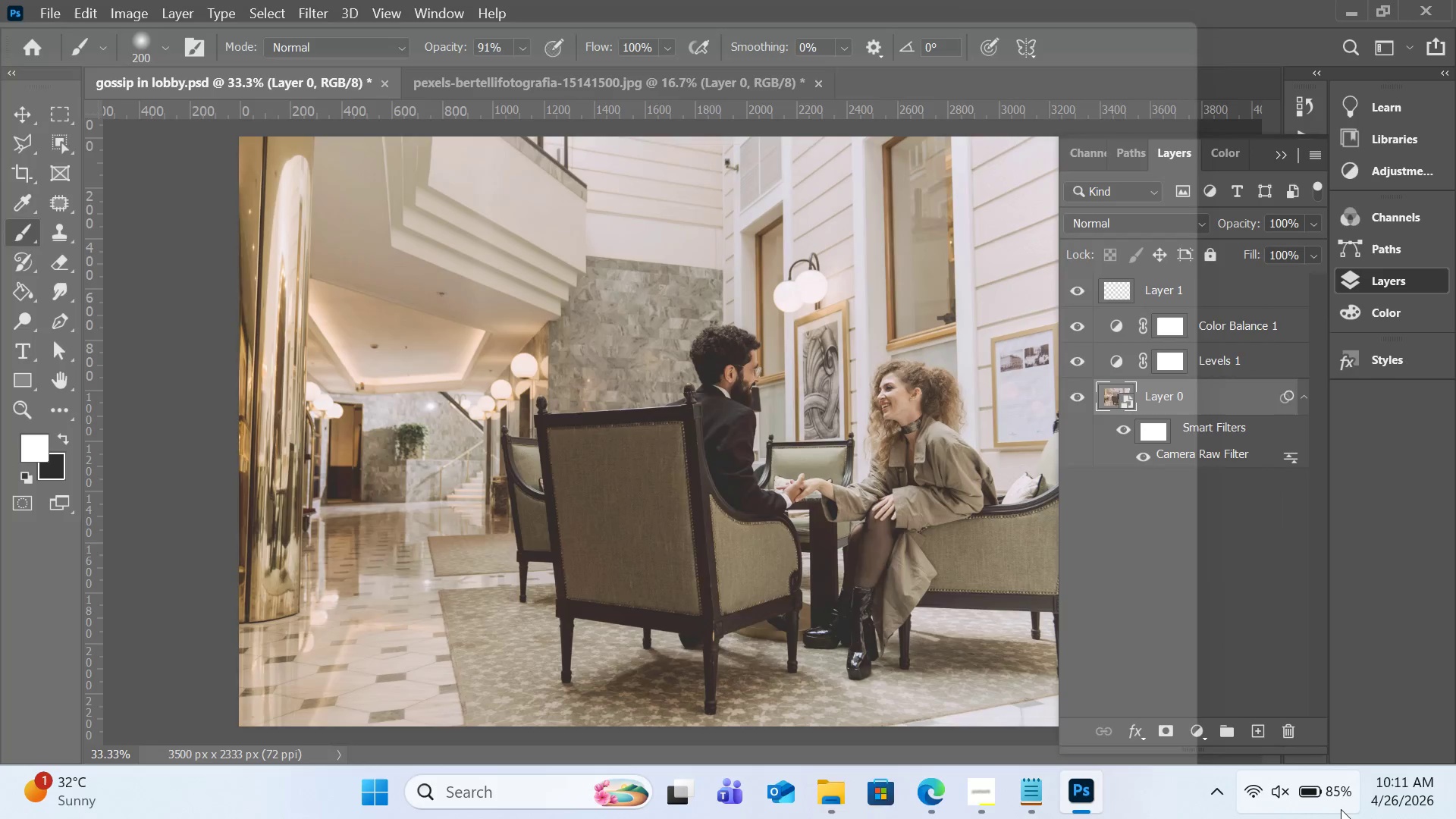 
left_click([648, 81])
 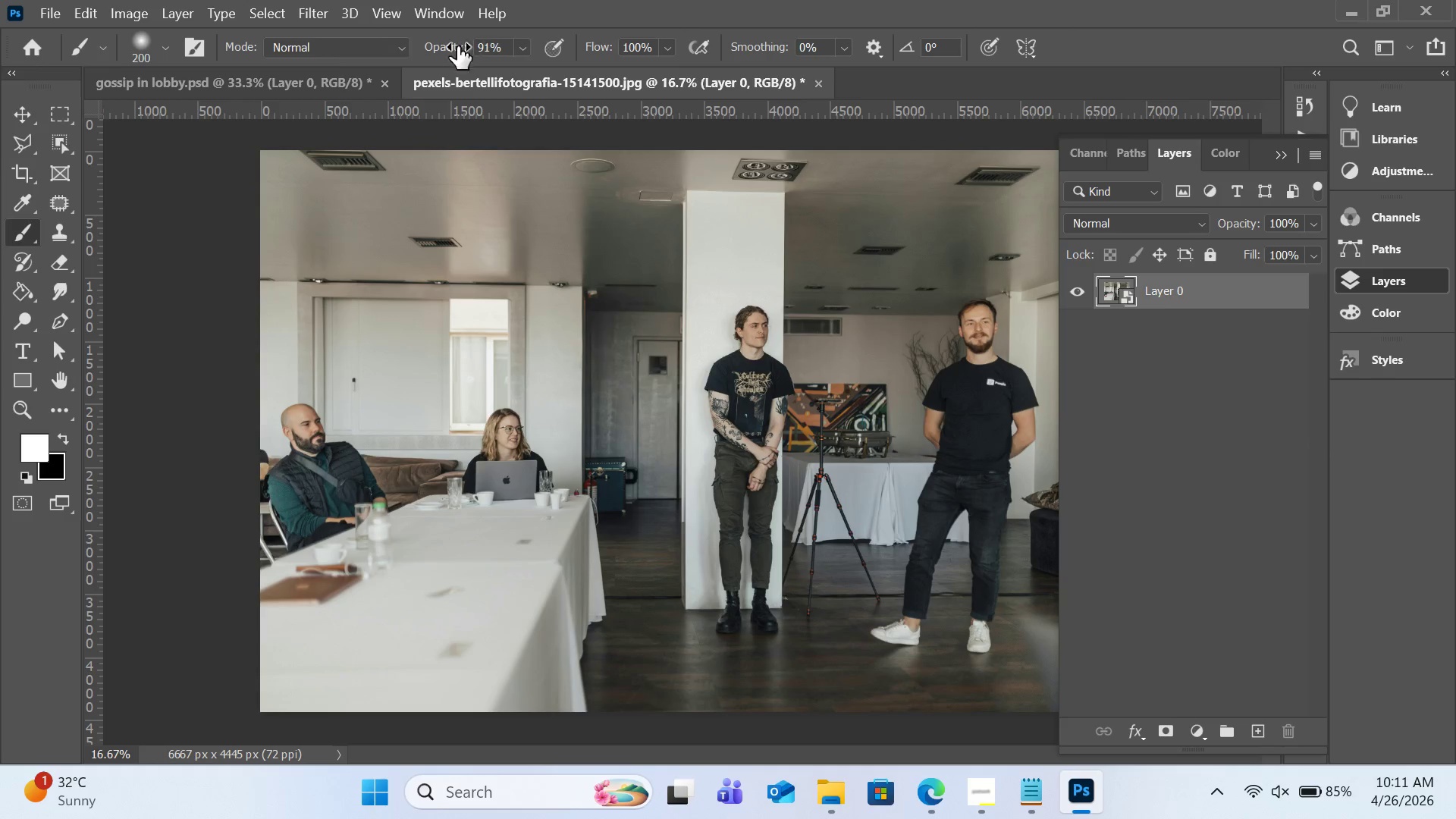 
left_click([312, 16])
 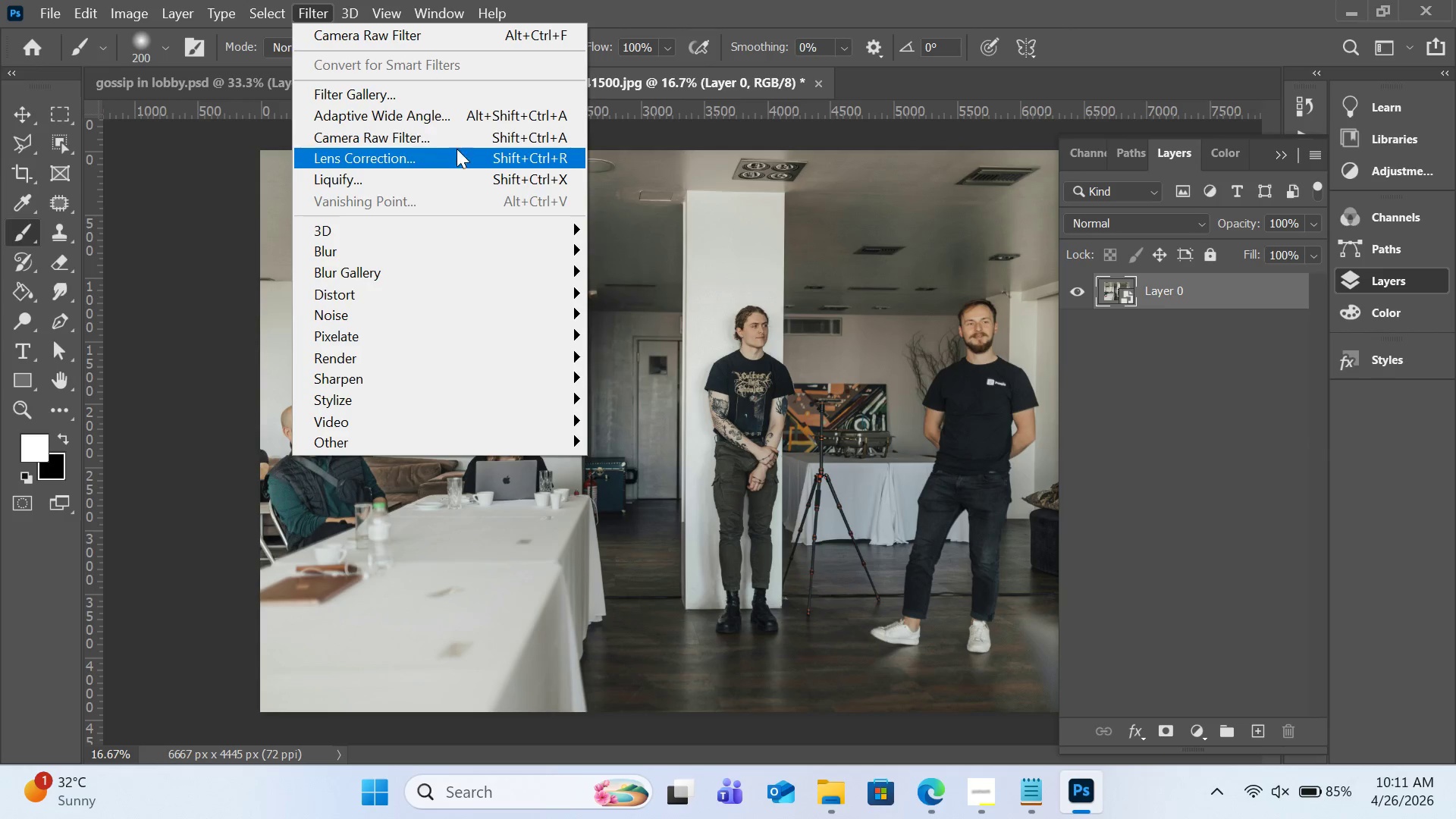 
left_click([458, 143])
 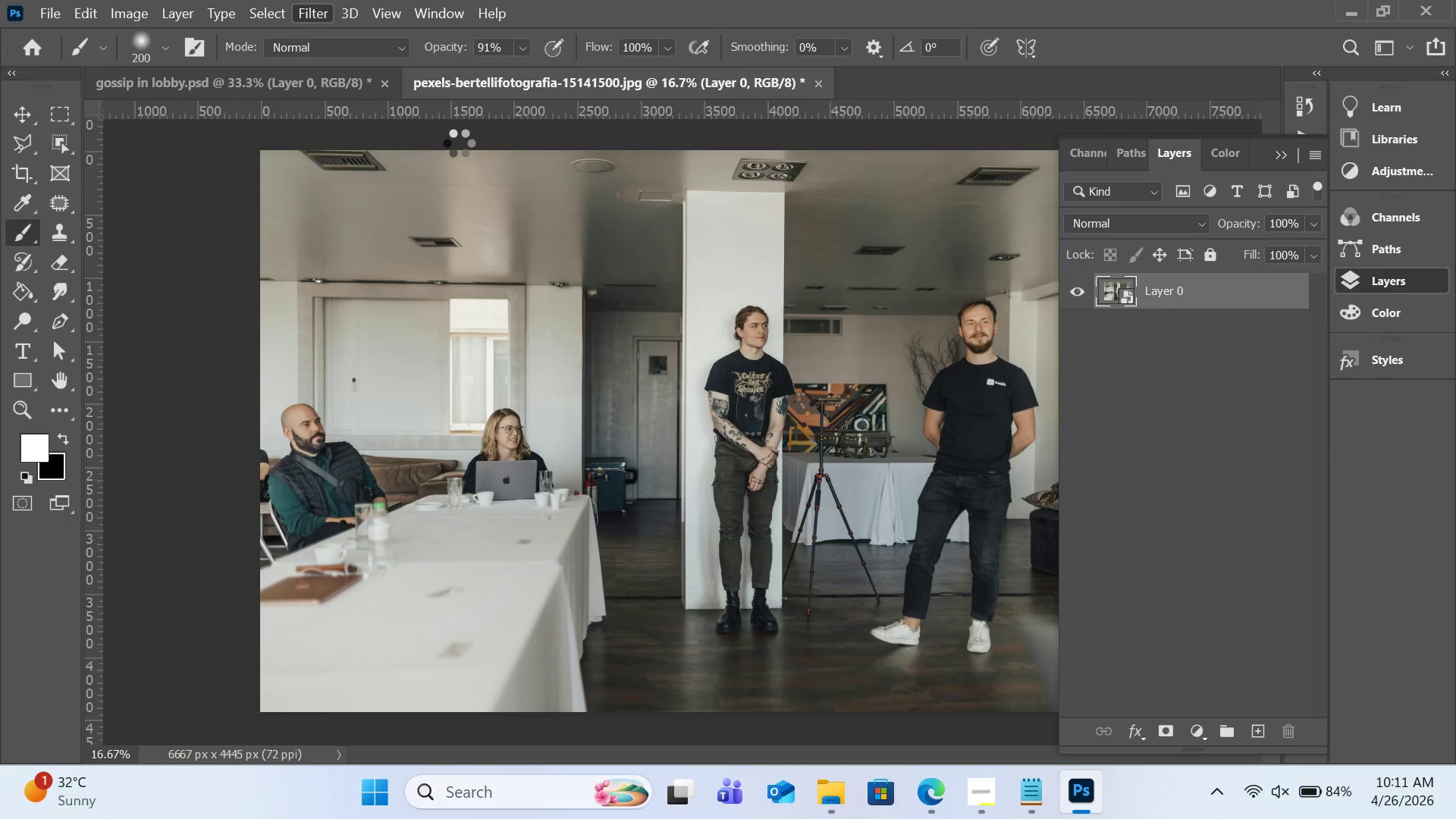 
wait(8.09)
 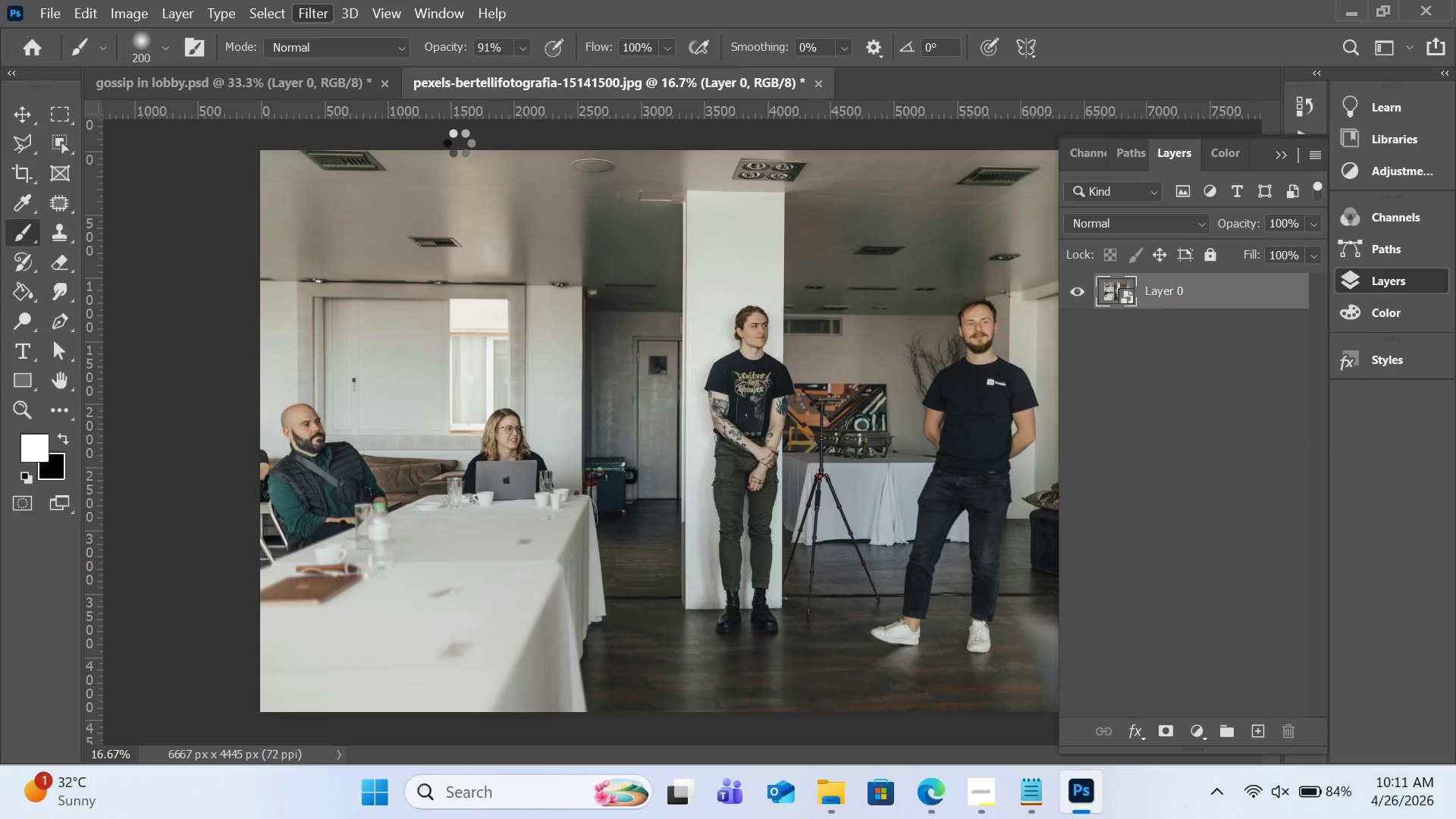 
left_click([1143, 413])
 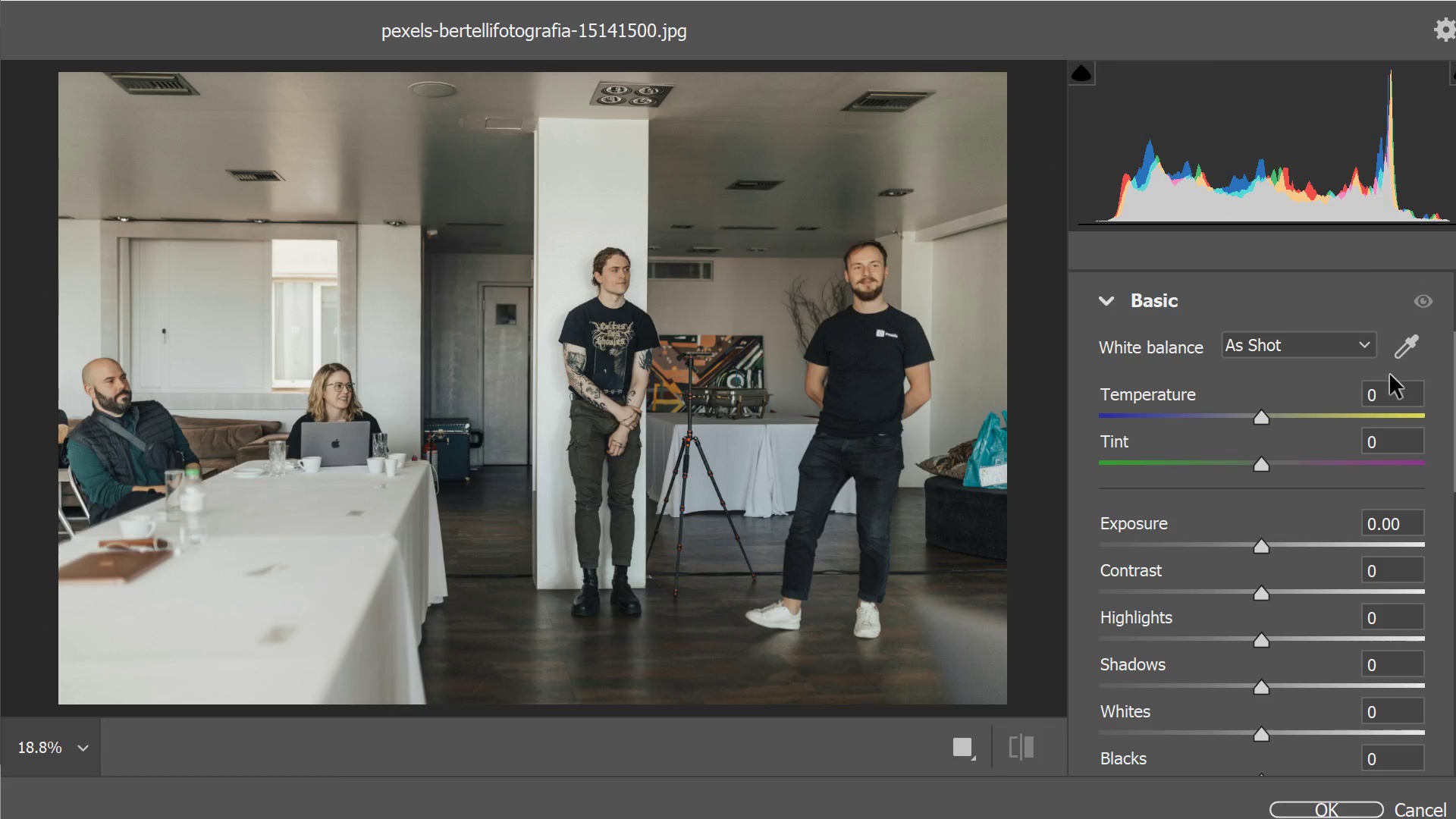 
left_click([1410, 357])
 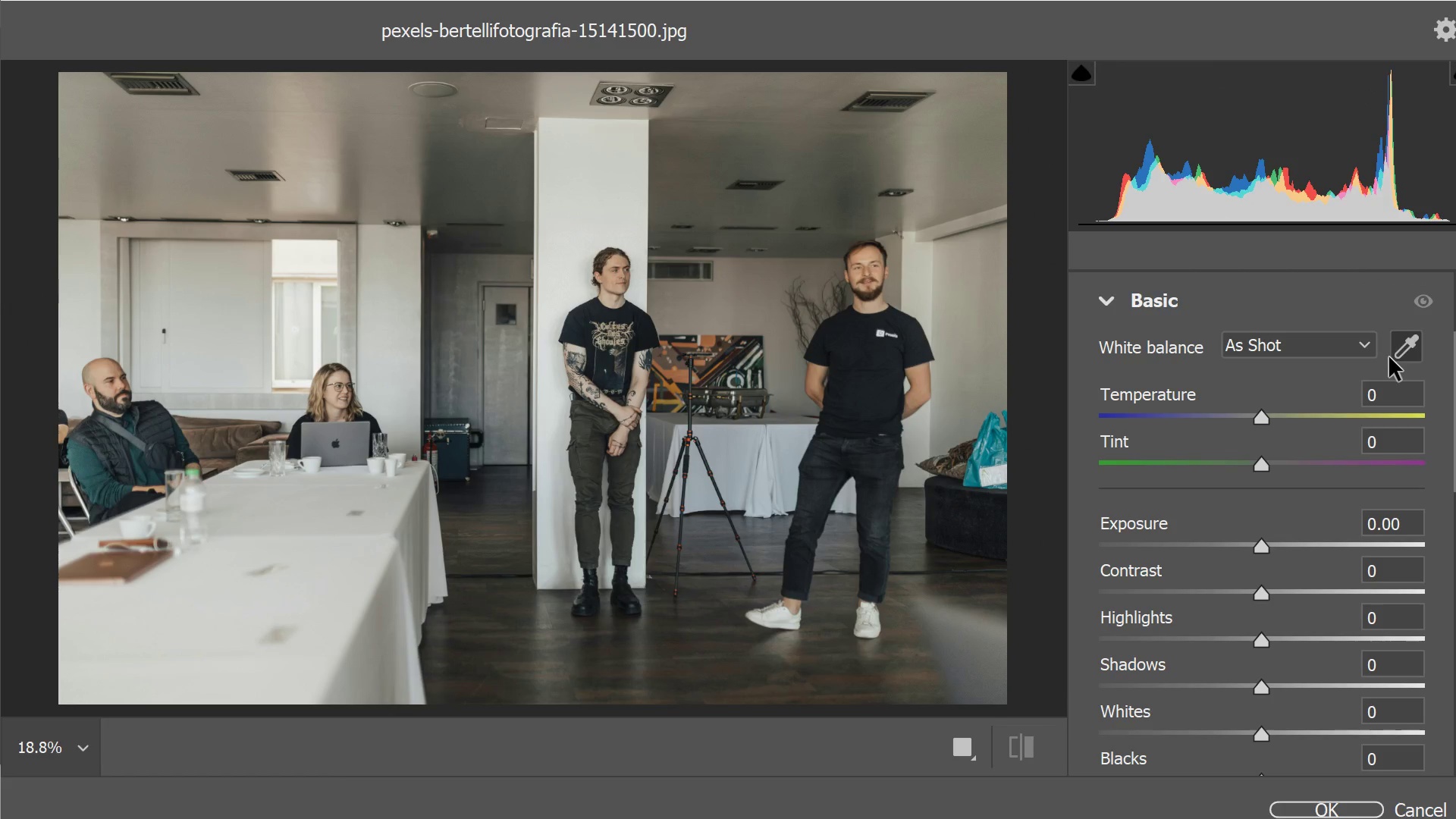 
left_click([1398, 353])
 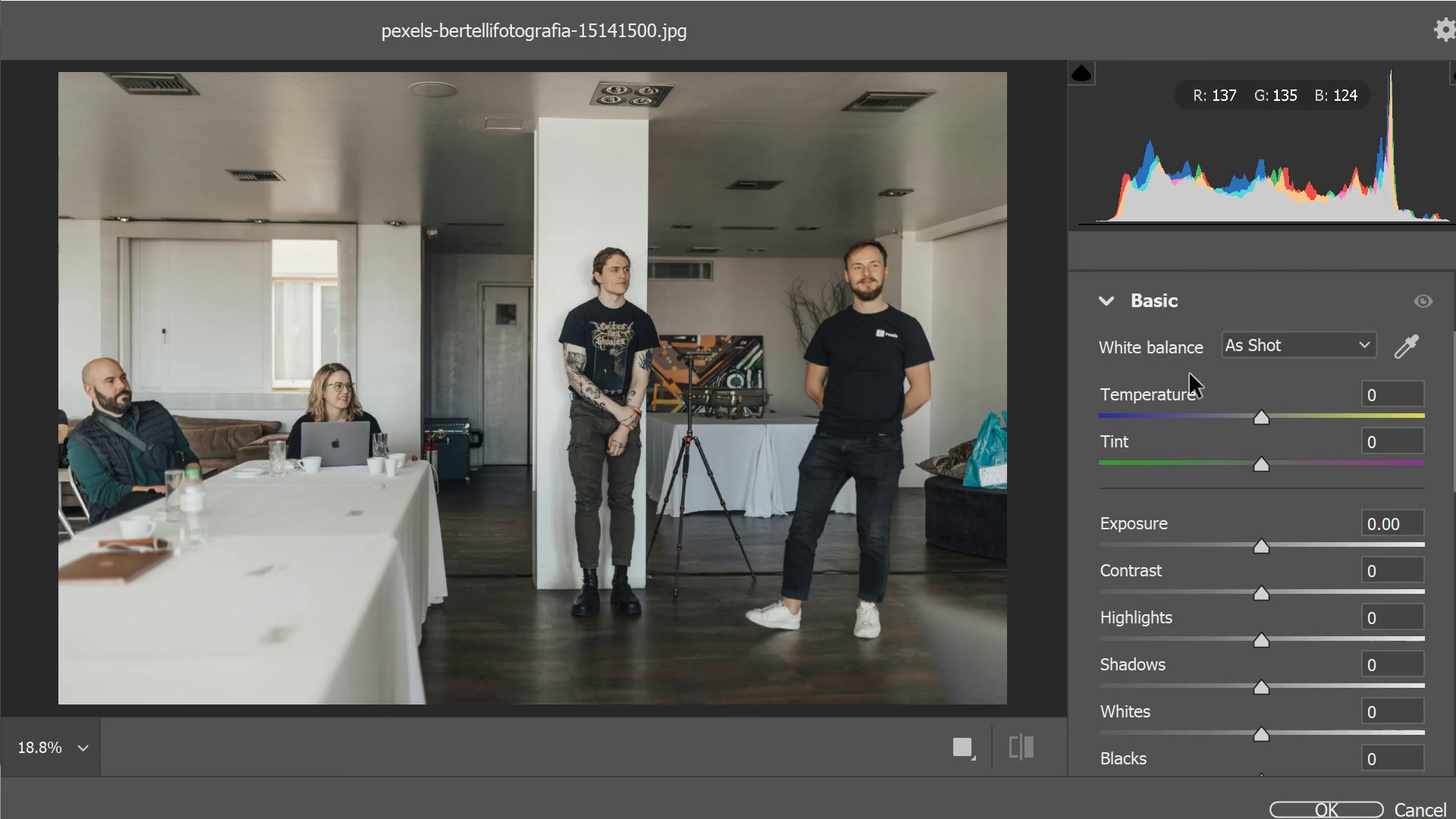 
left_click([1401, 355])
 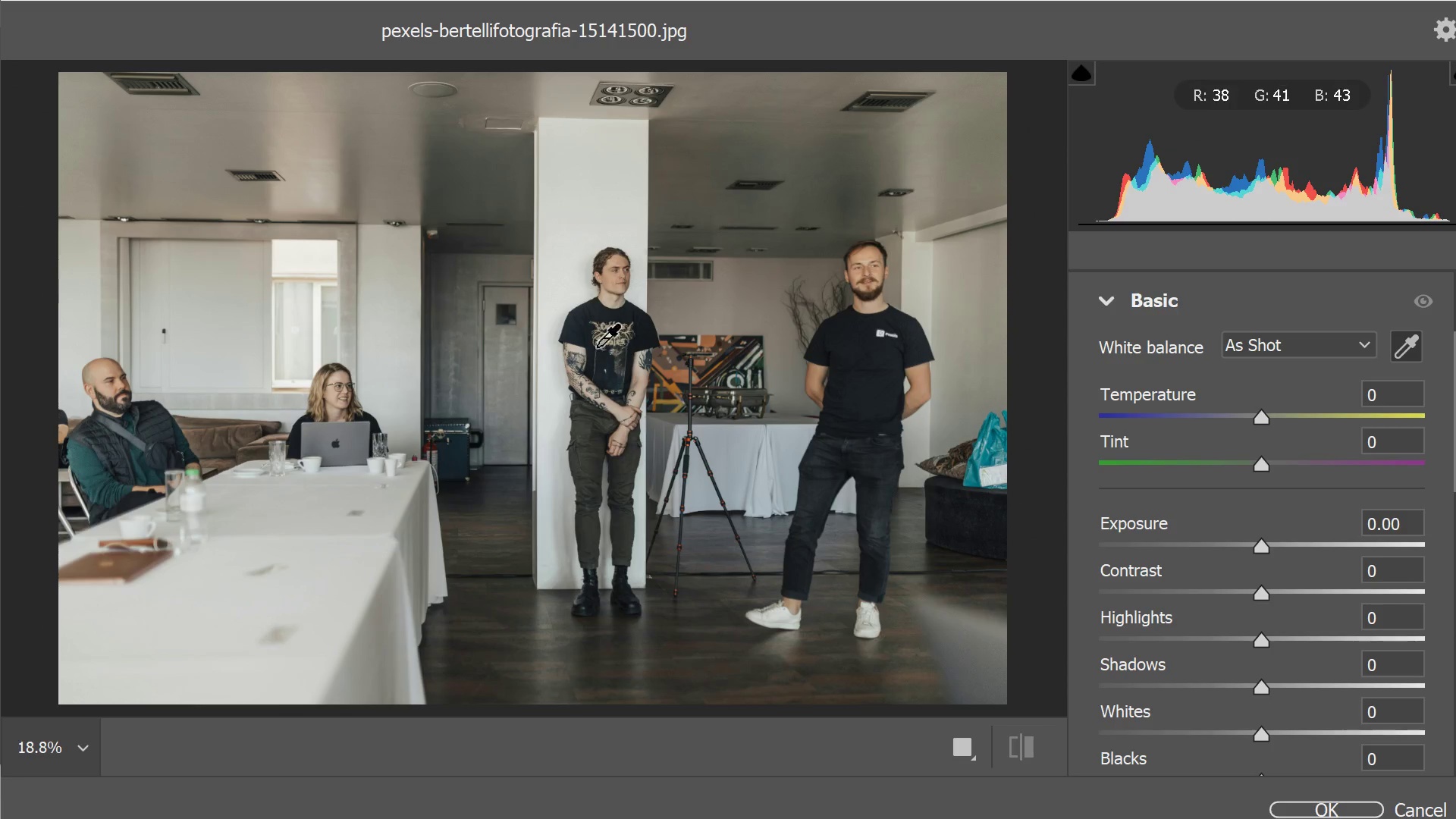 
left_click([572, 272])
 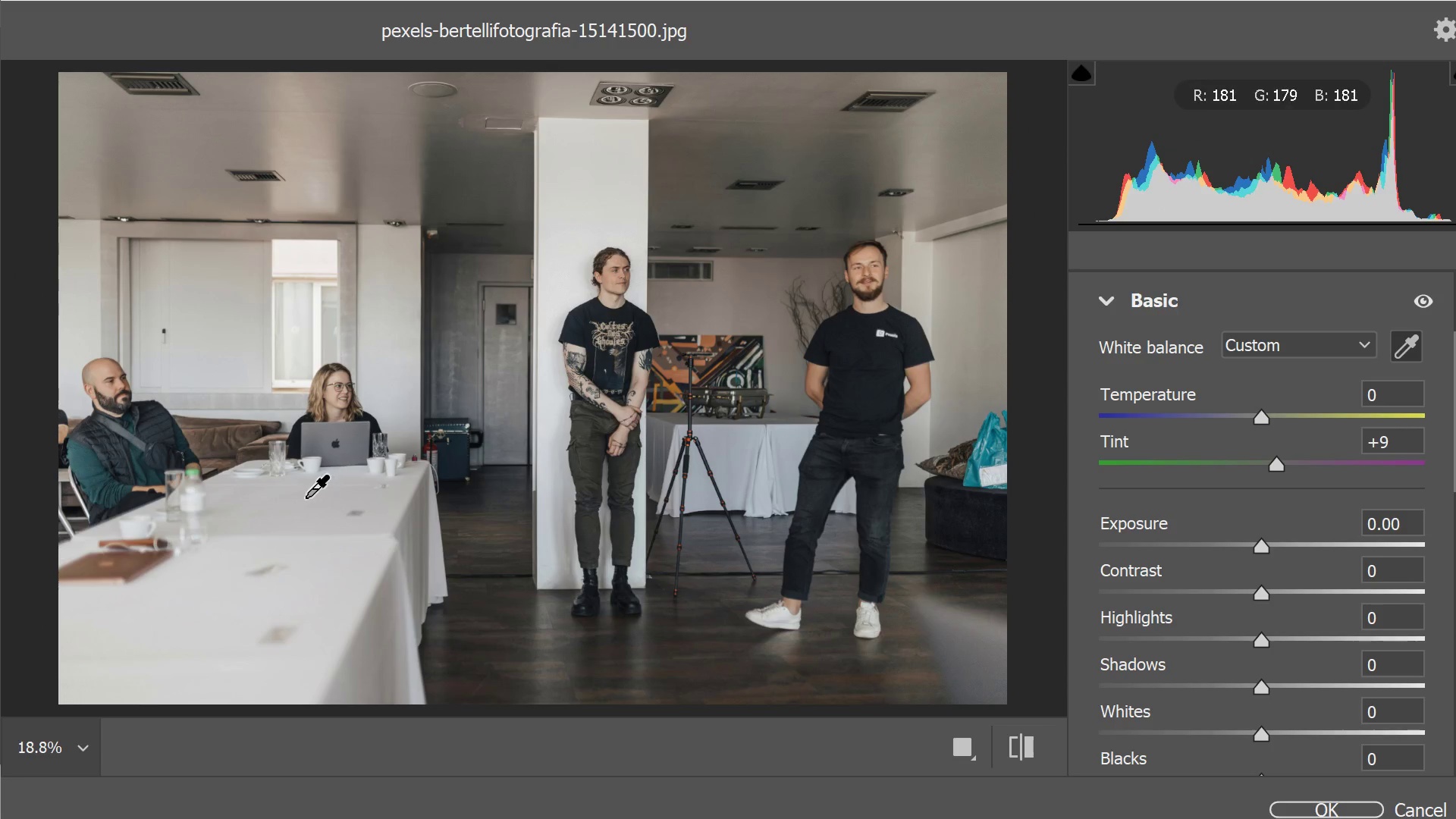 
left_click([306, 497])
 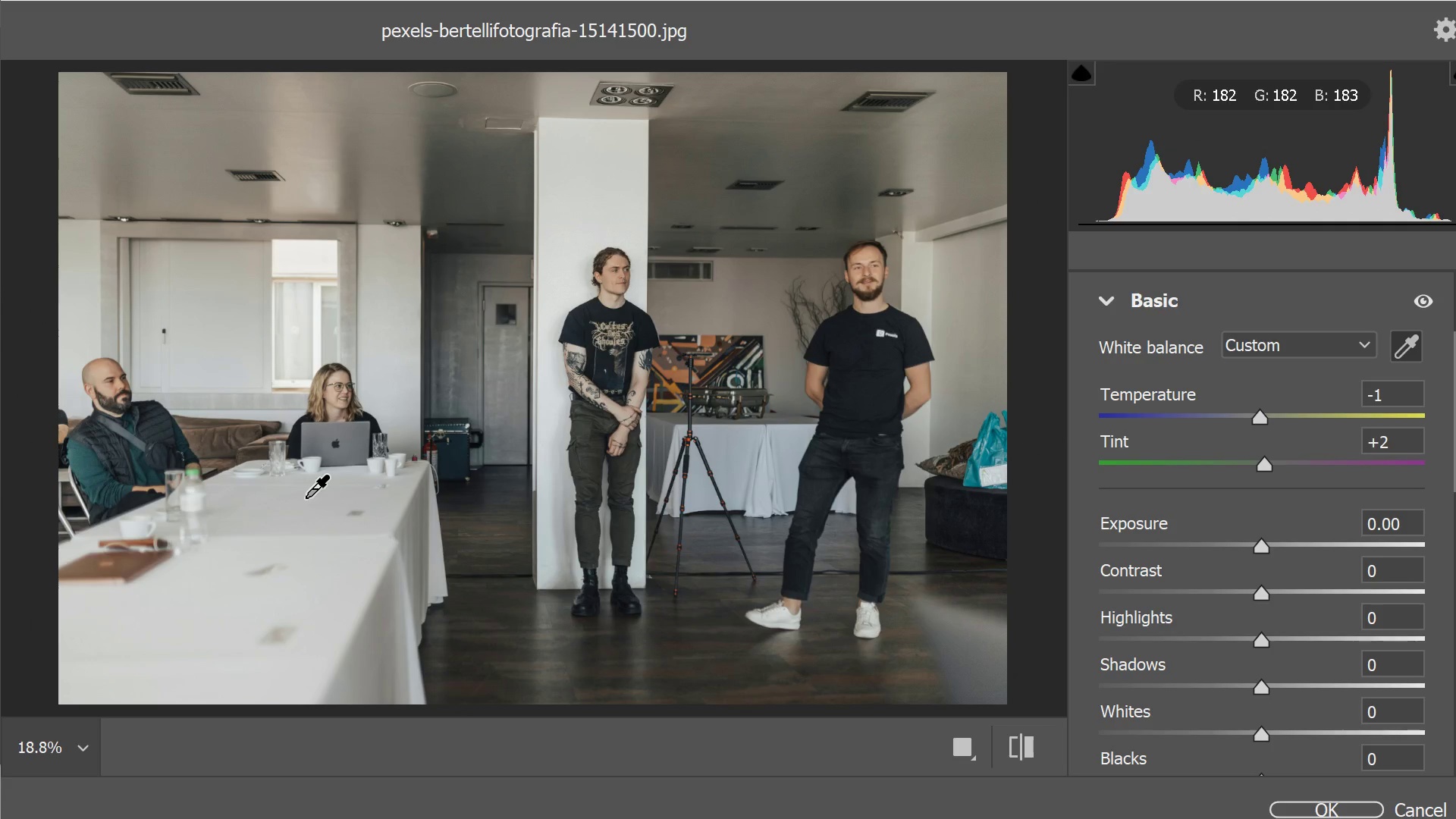 
wait(8.91)
 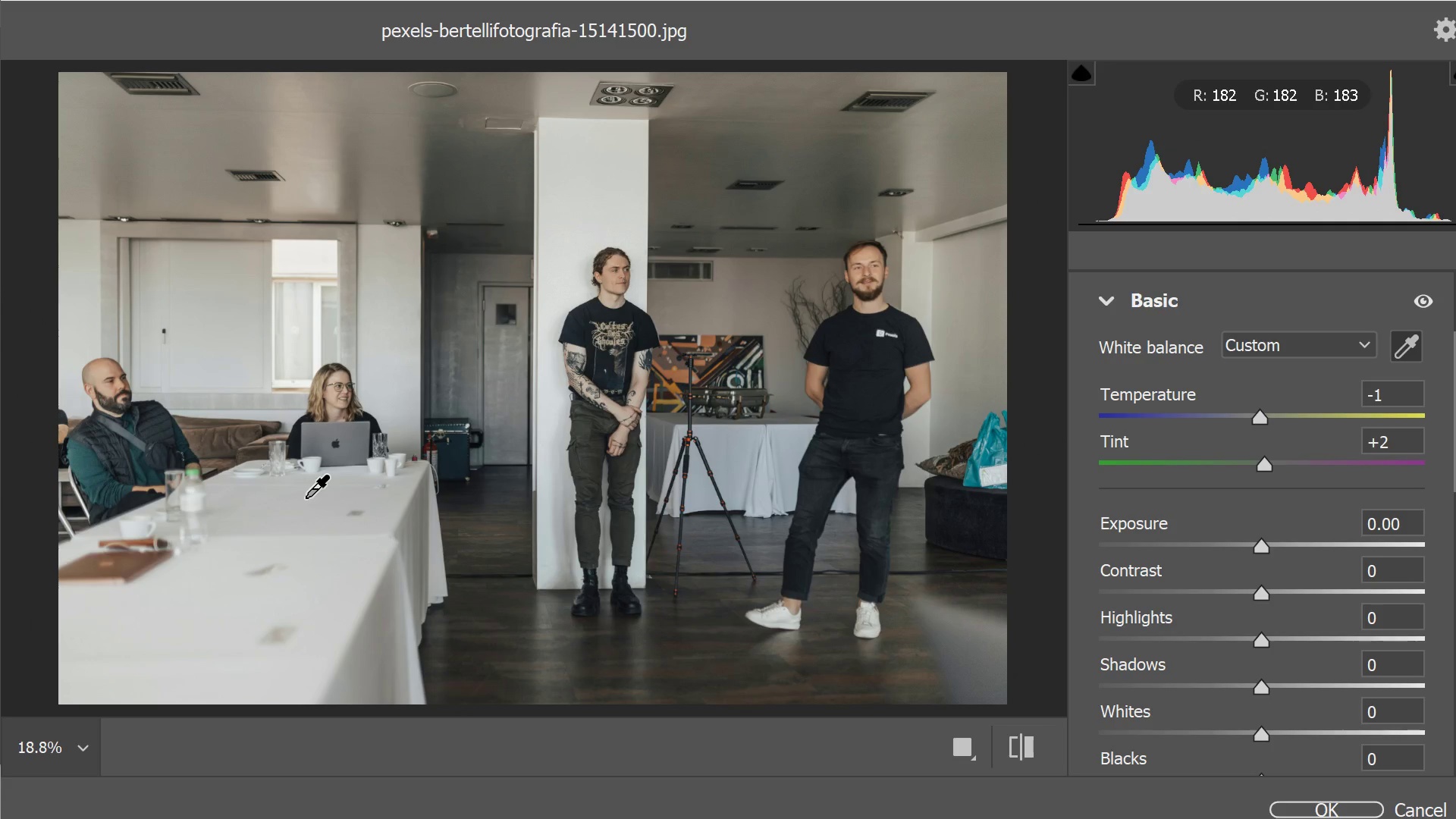 
left_click([471, 204])
 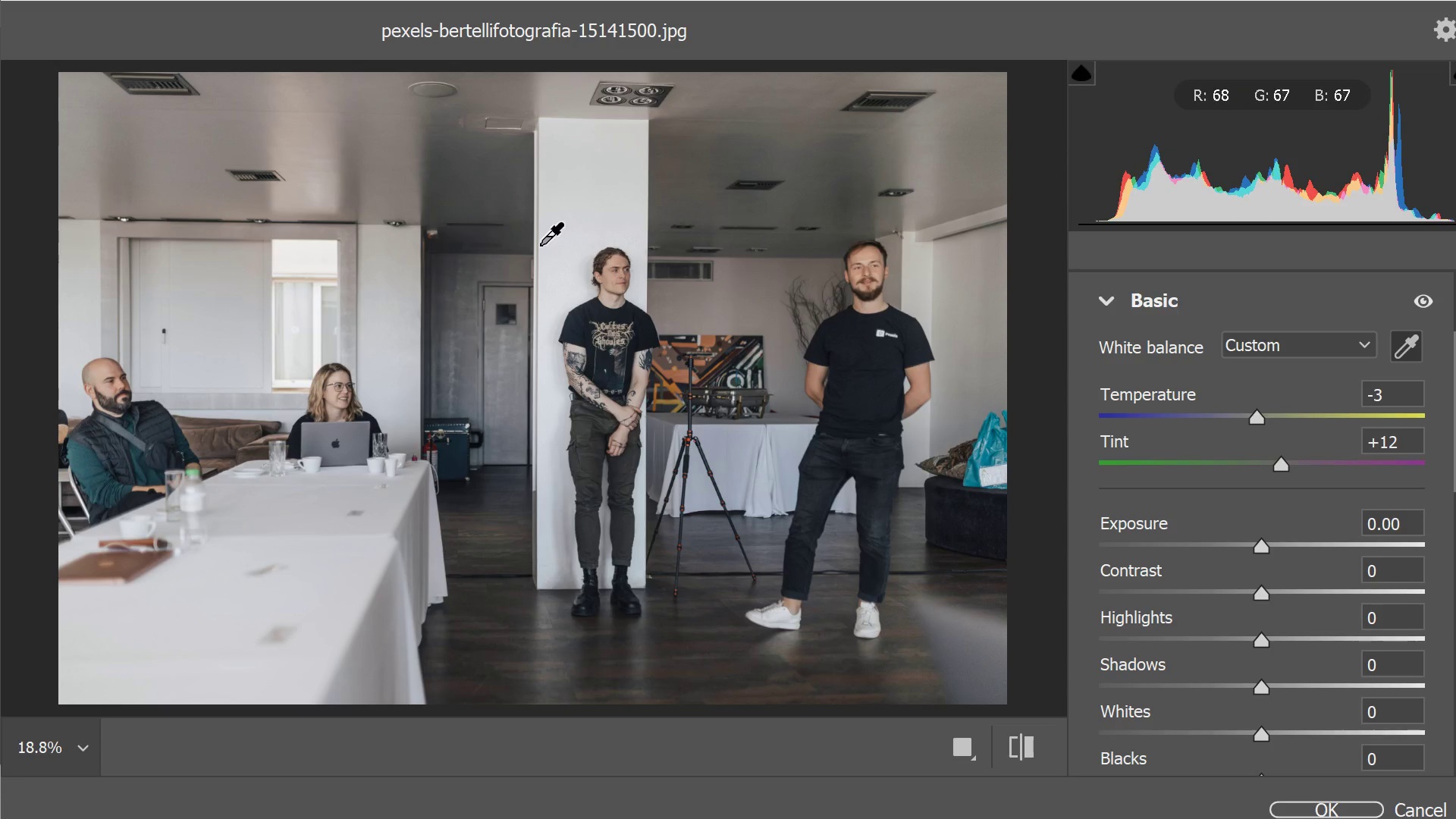 
left_click([560, 244])
 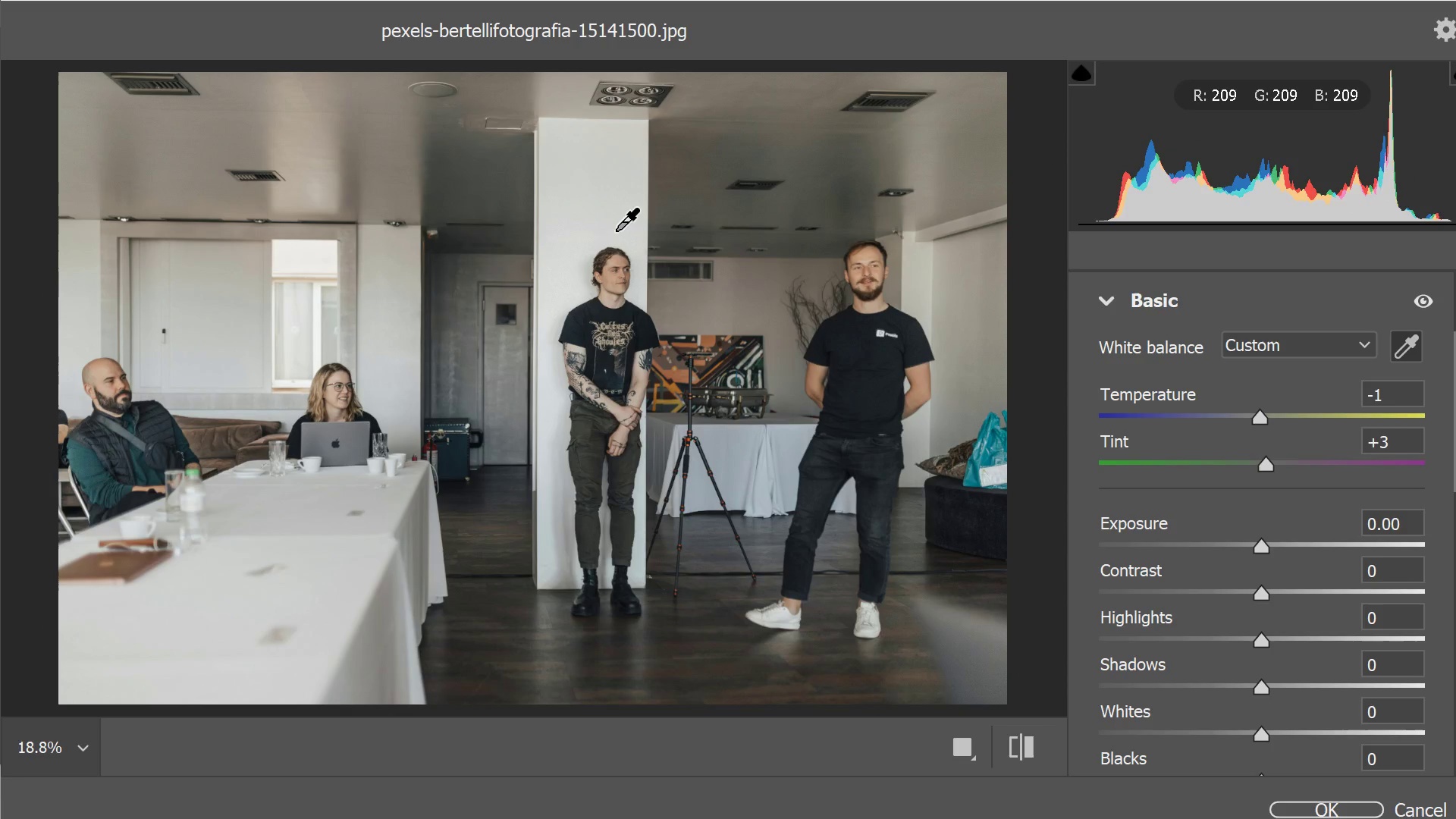 
left_click([584, 279])
 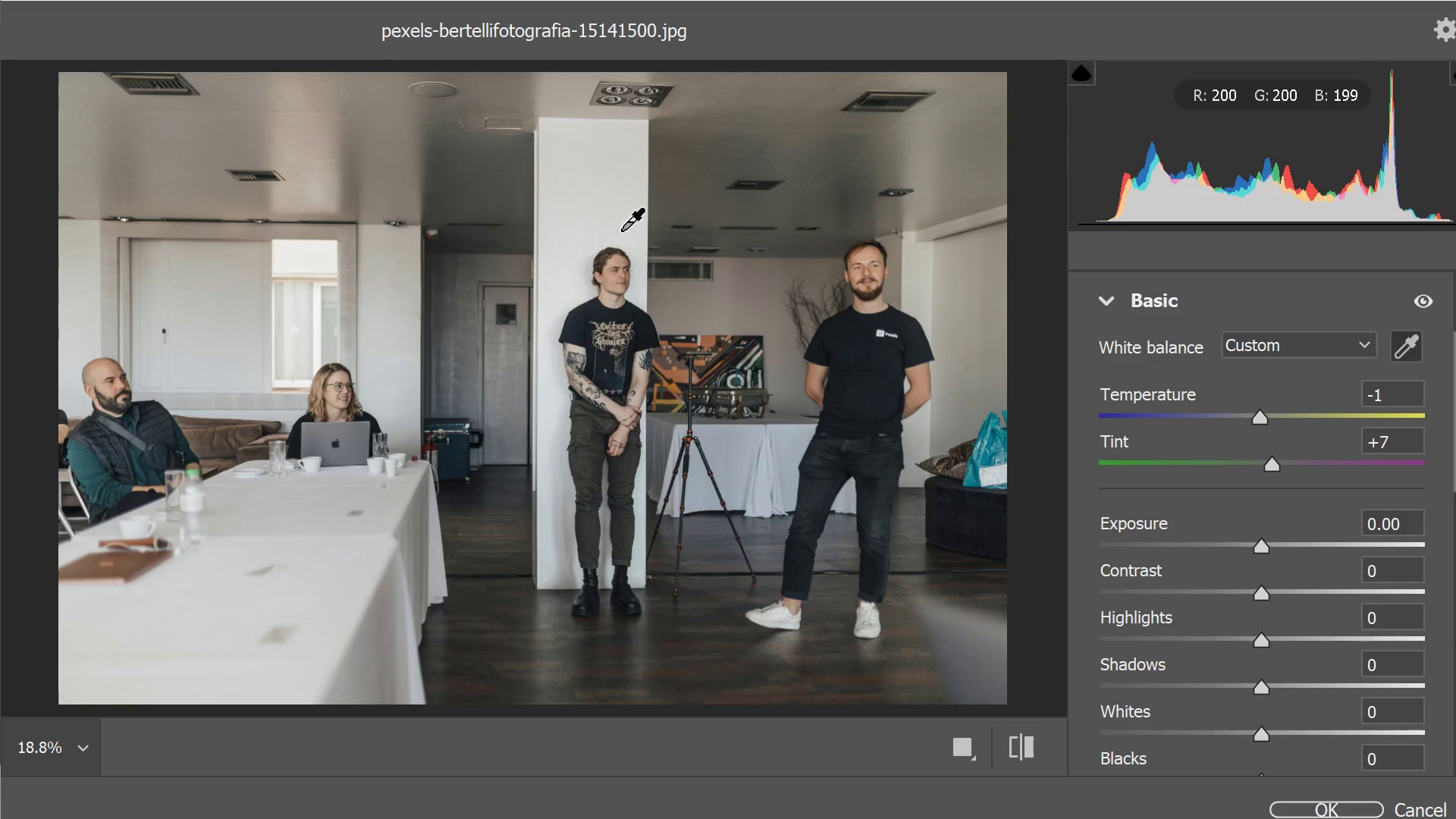 
left_click([627, 212])
 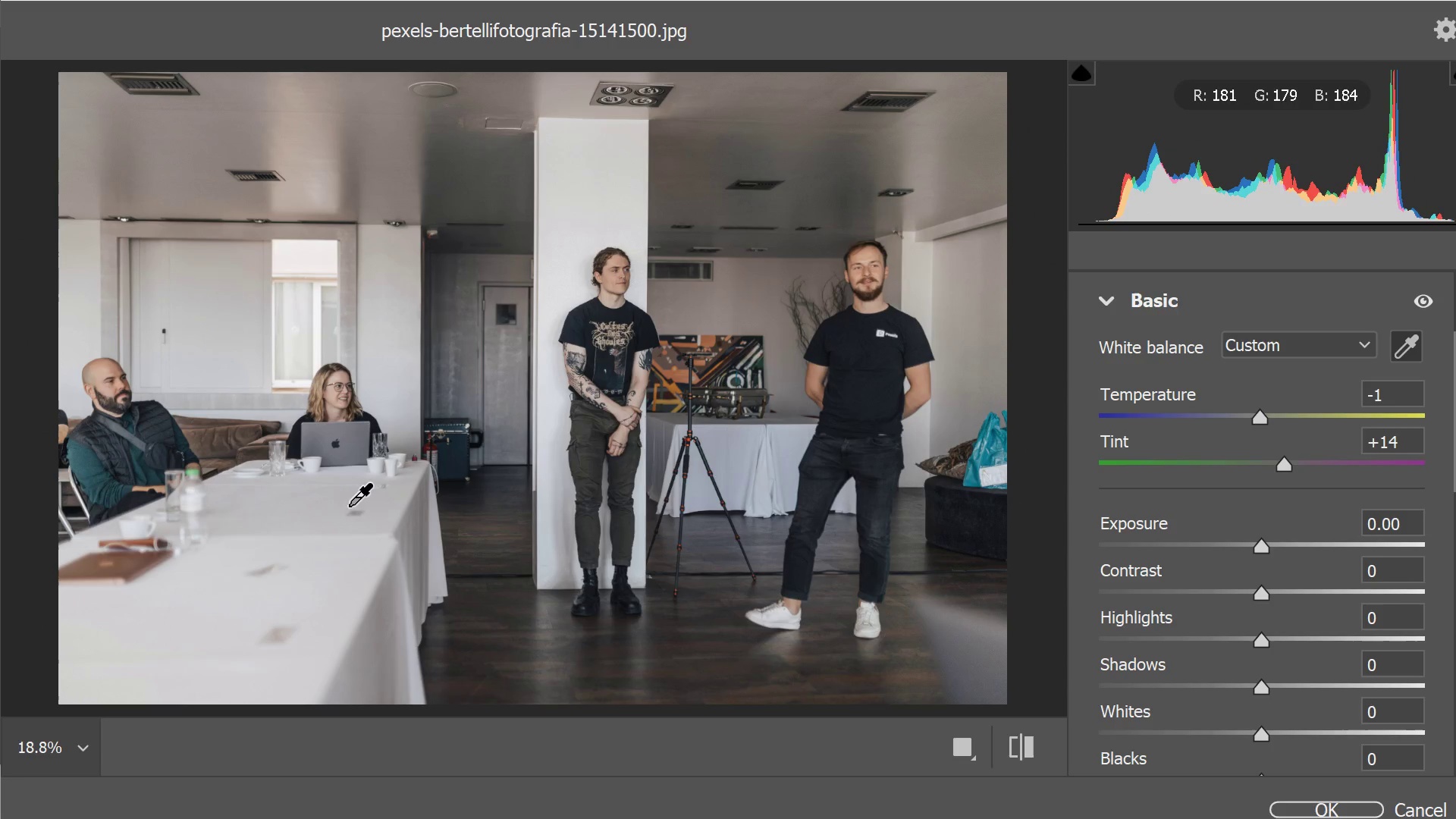 
left_click([347, 499])
 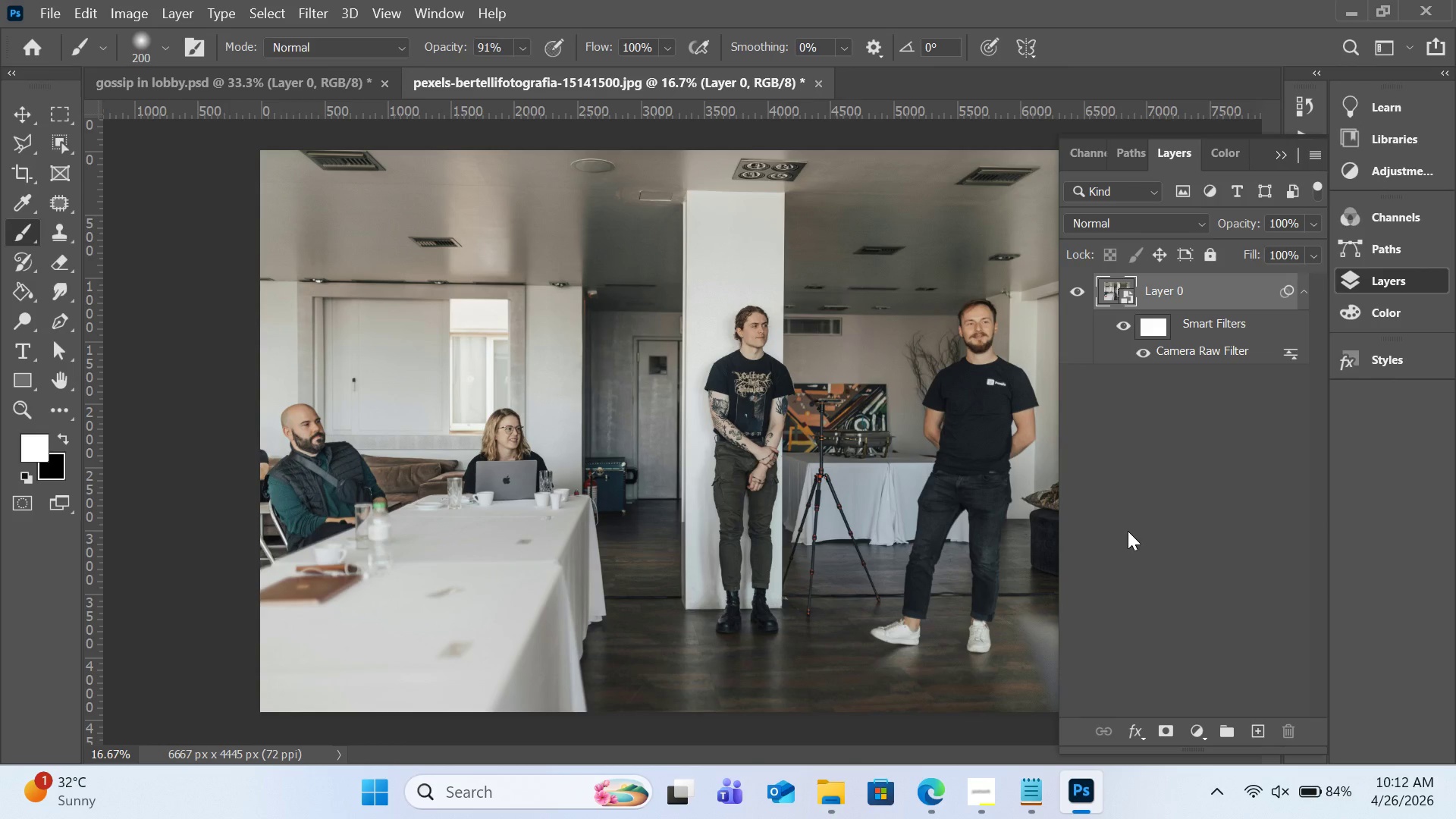 
wait(25.16)
 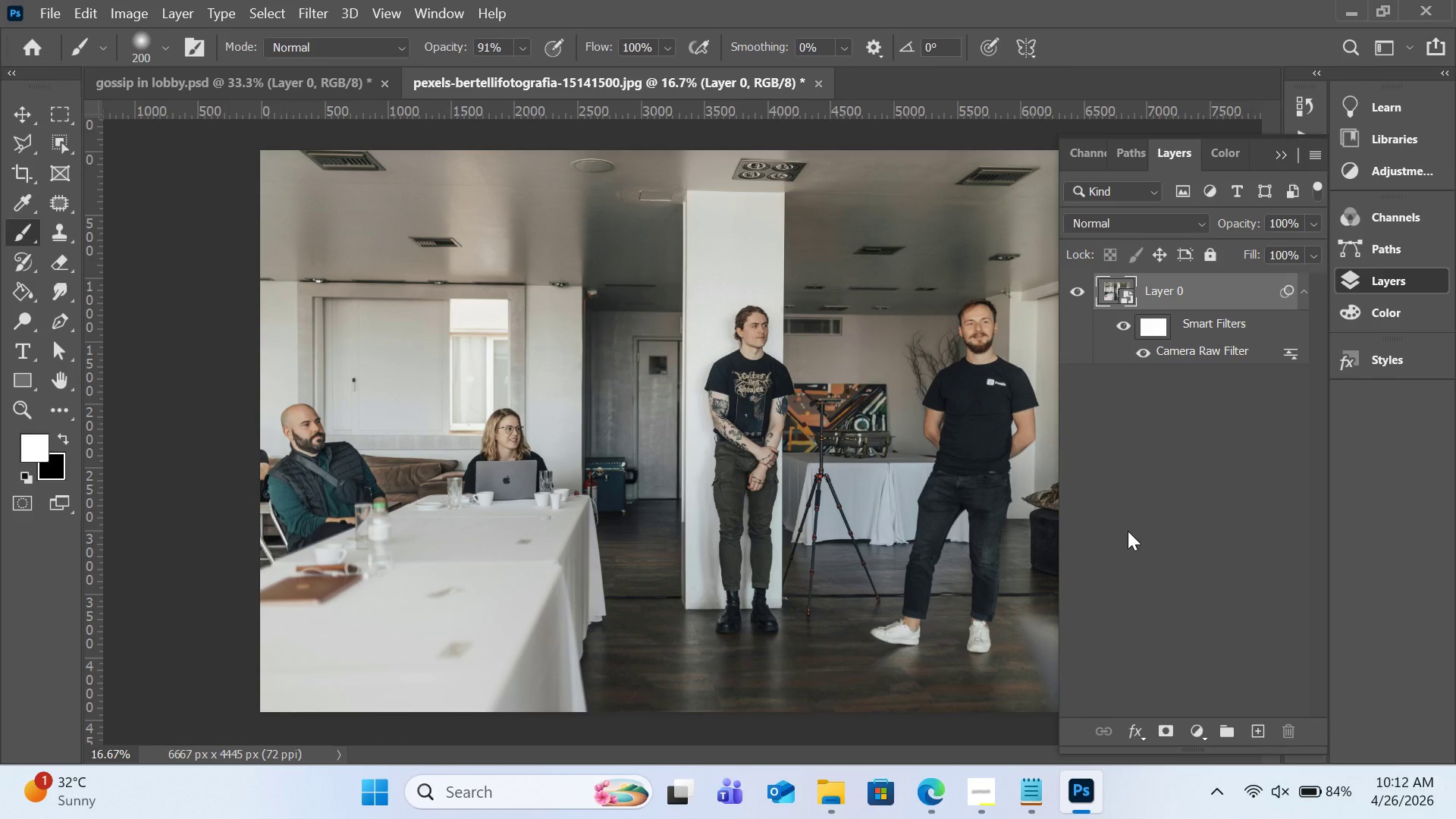 
double_click([1294, 355])
 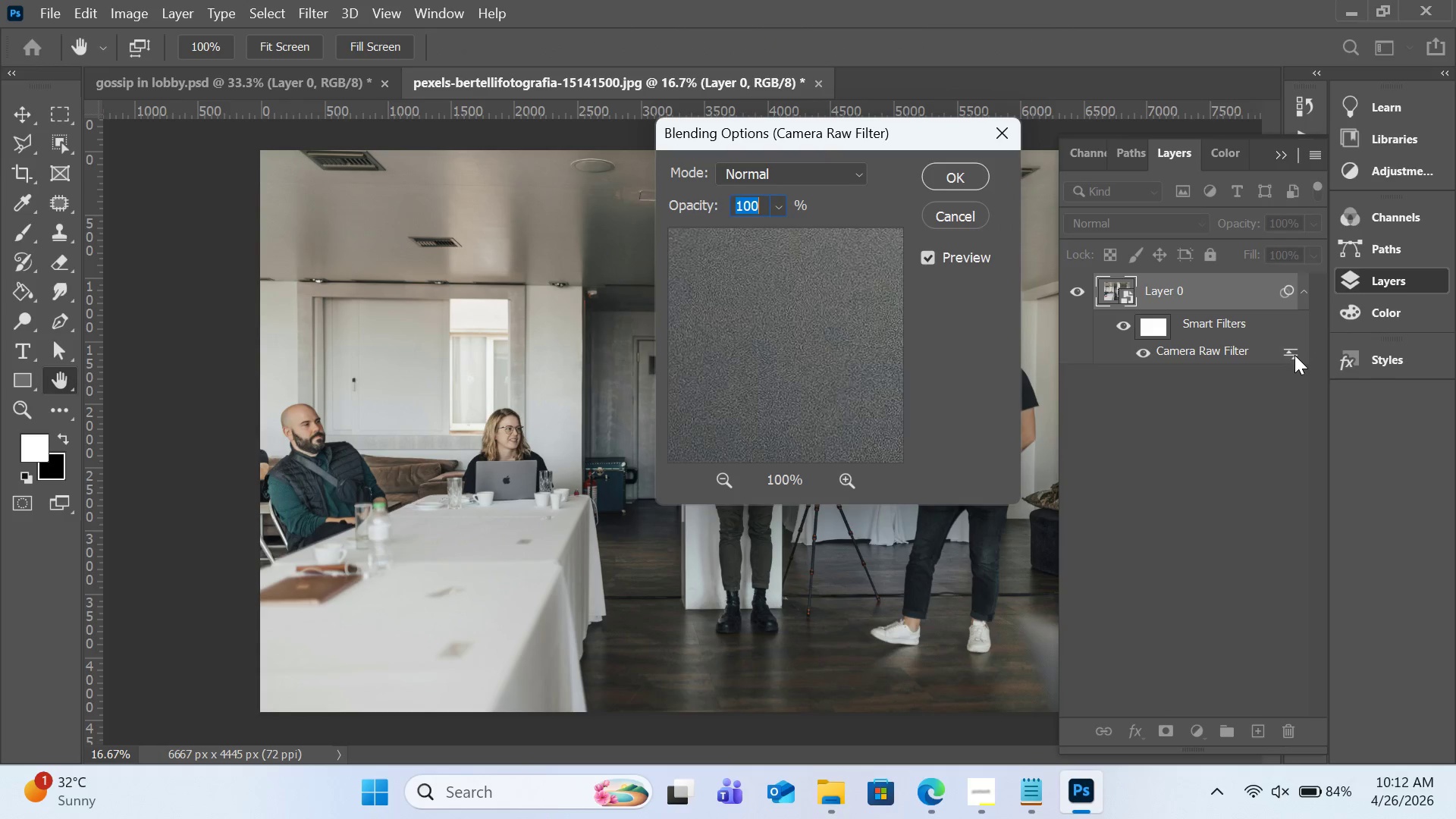 
left_click([984, 215])
 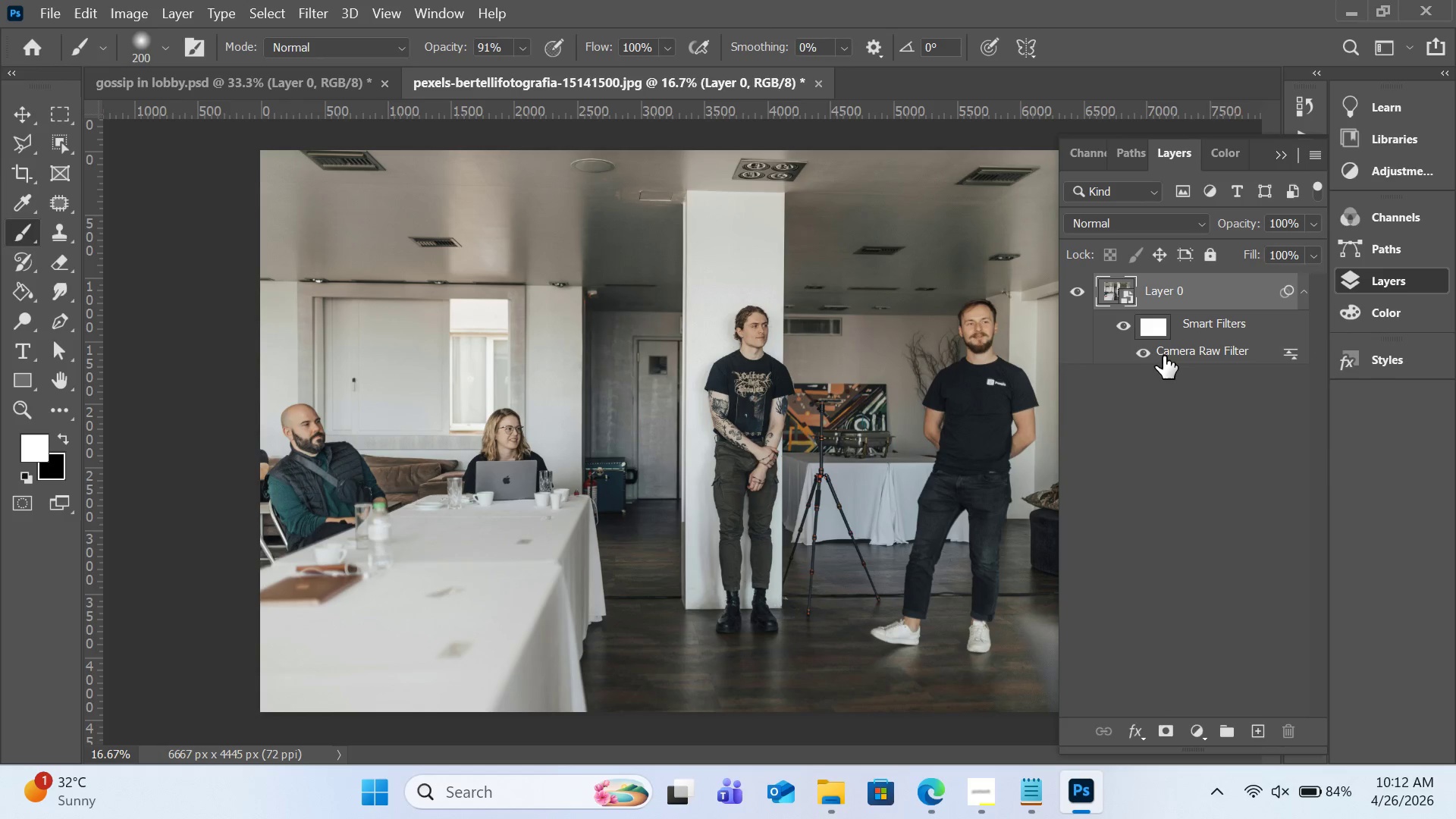 
double_click([1165, 358])
 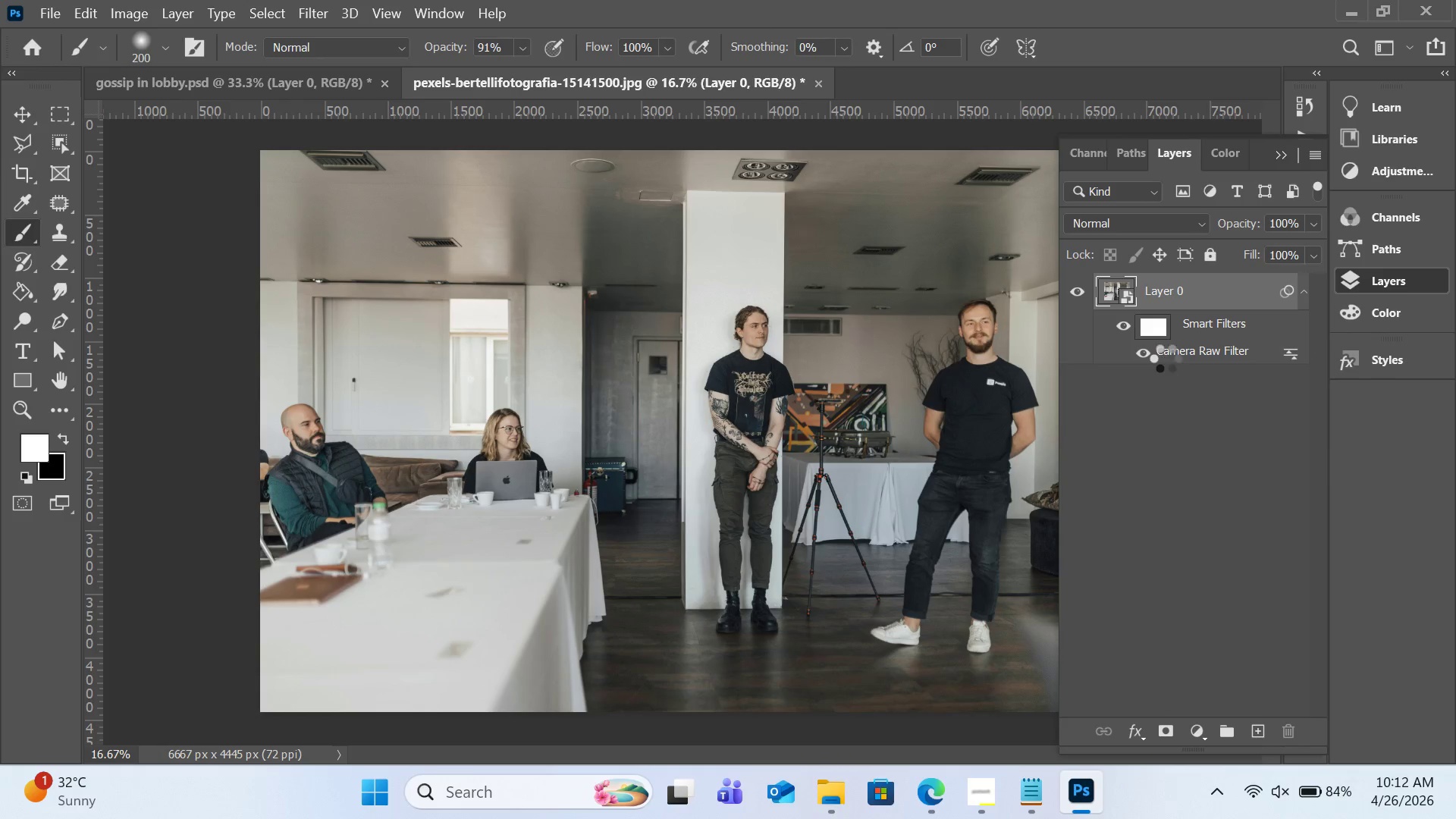 
mouse_move([1166, 372])
 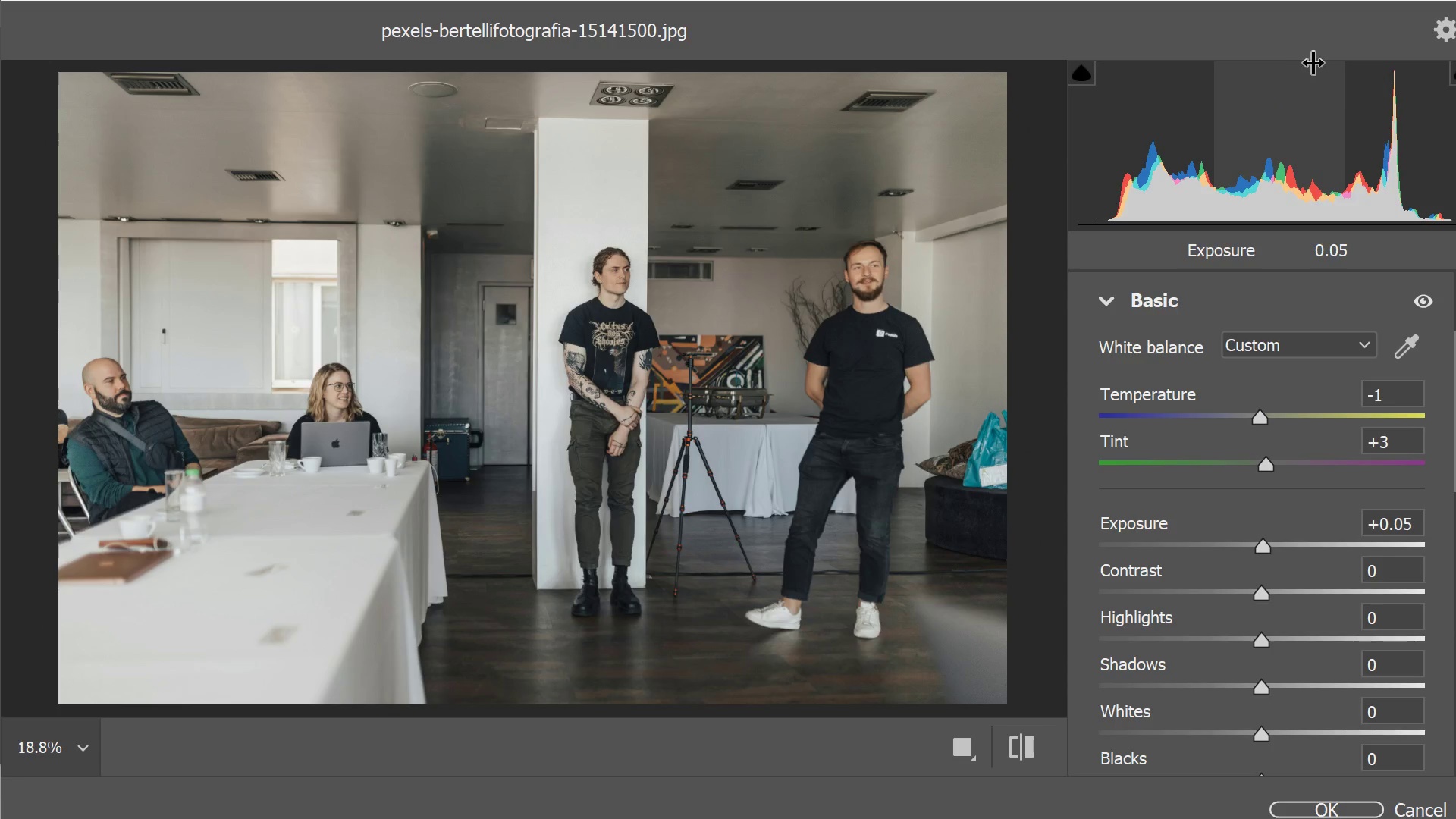 
left_click([1313, 60])
 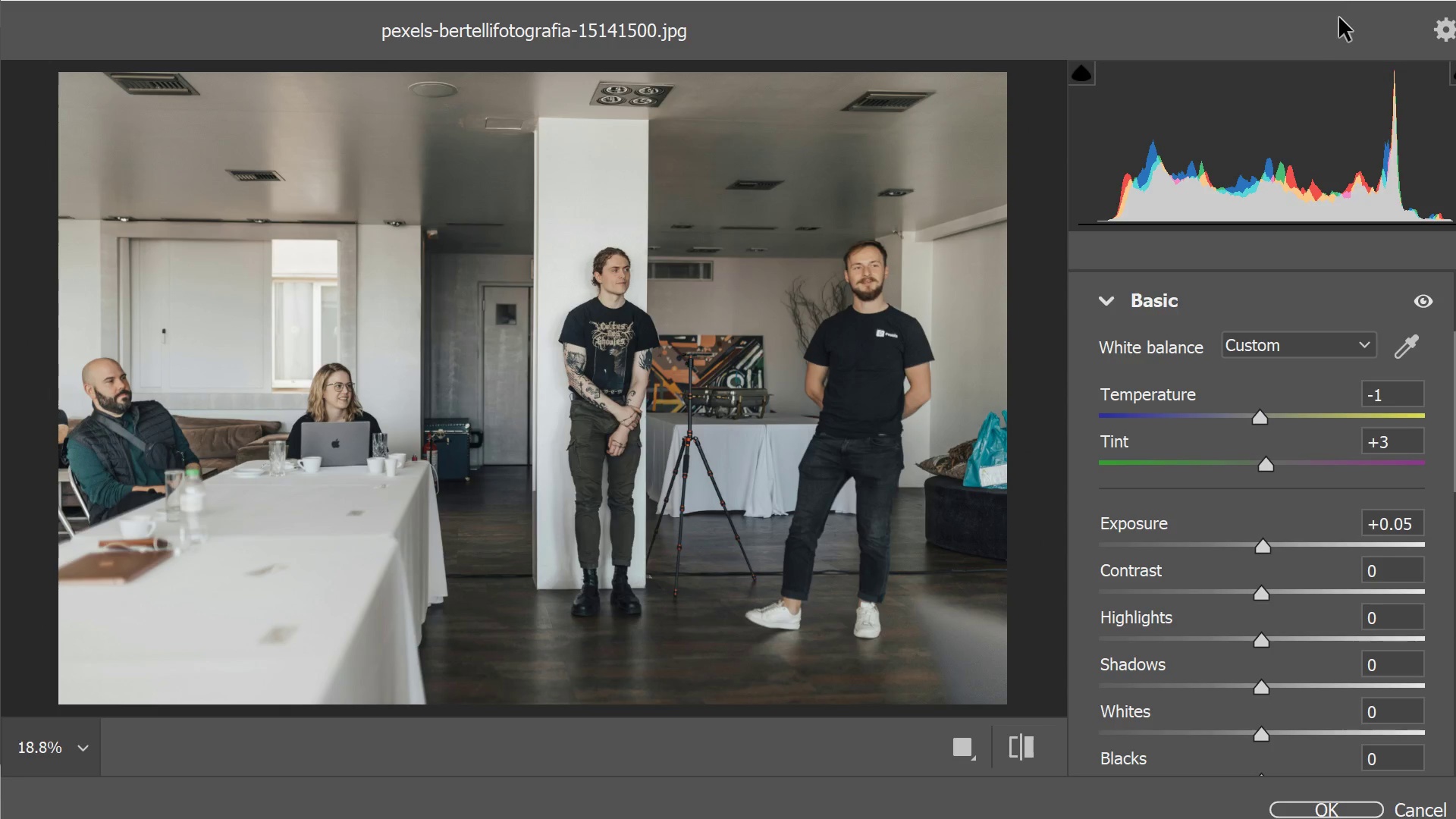 
left_click_drag(start_coordinate=[1333, 9], to_coordinate=[1139, 11])
 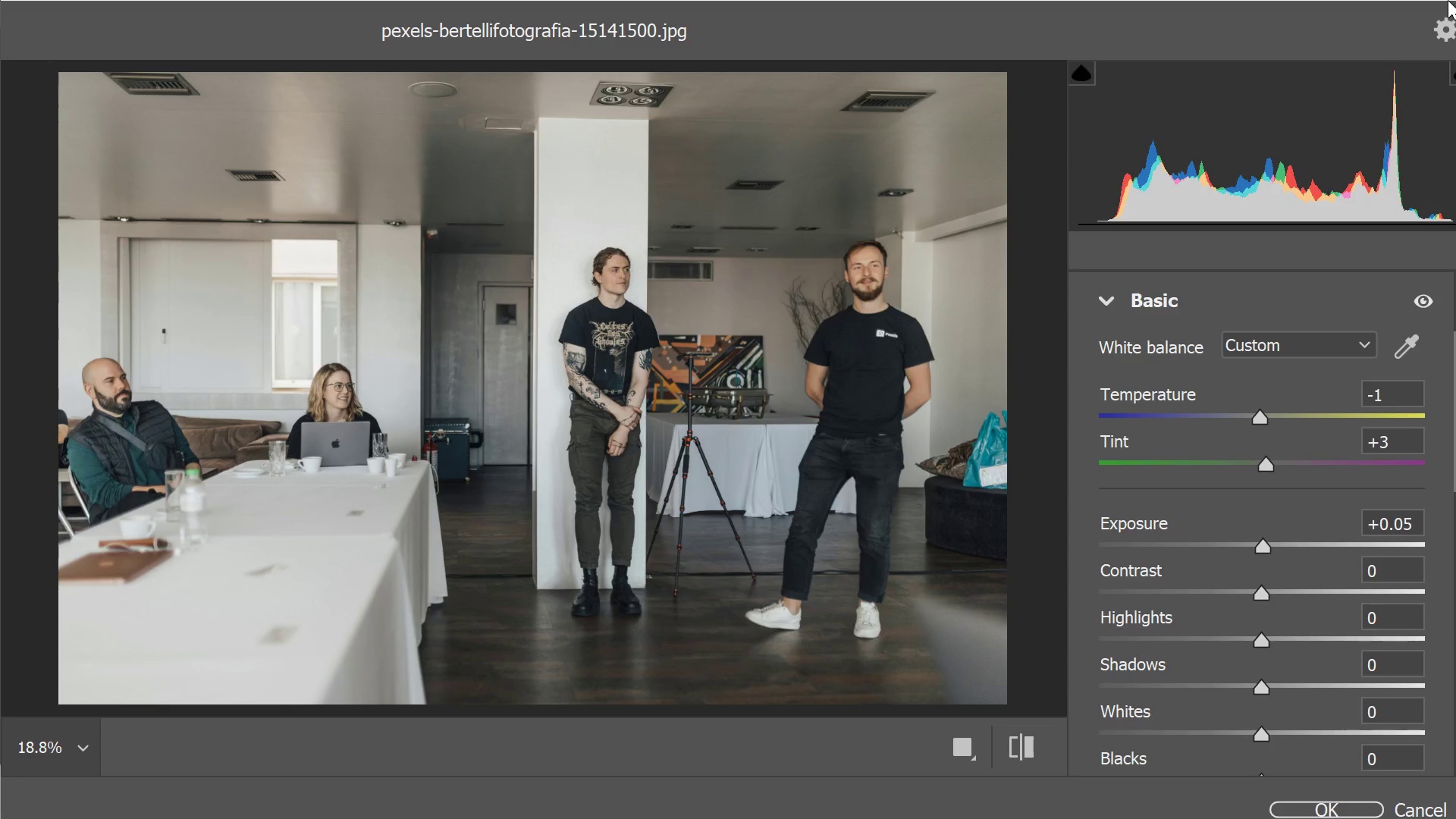 
left_click_drag(start_coordinate=[1445, 0], to_coordinate=[1295, 11])
 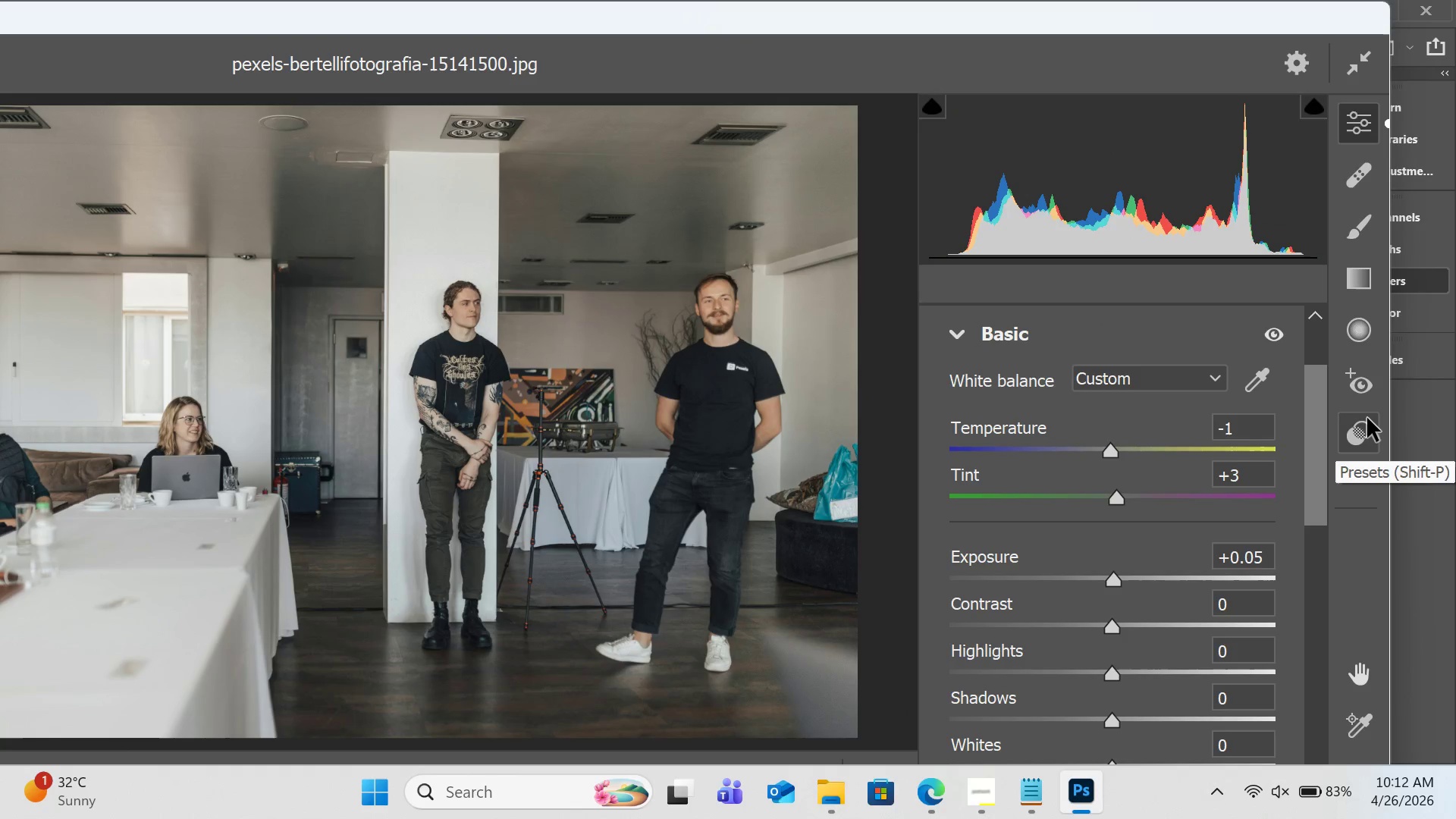 
left_click([1367, 418])
 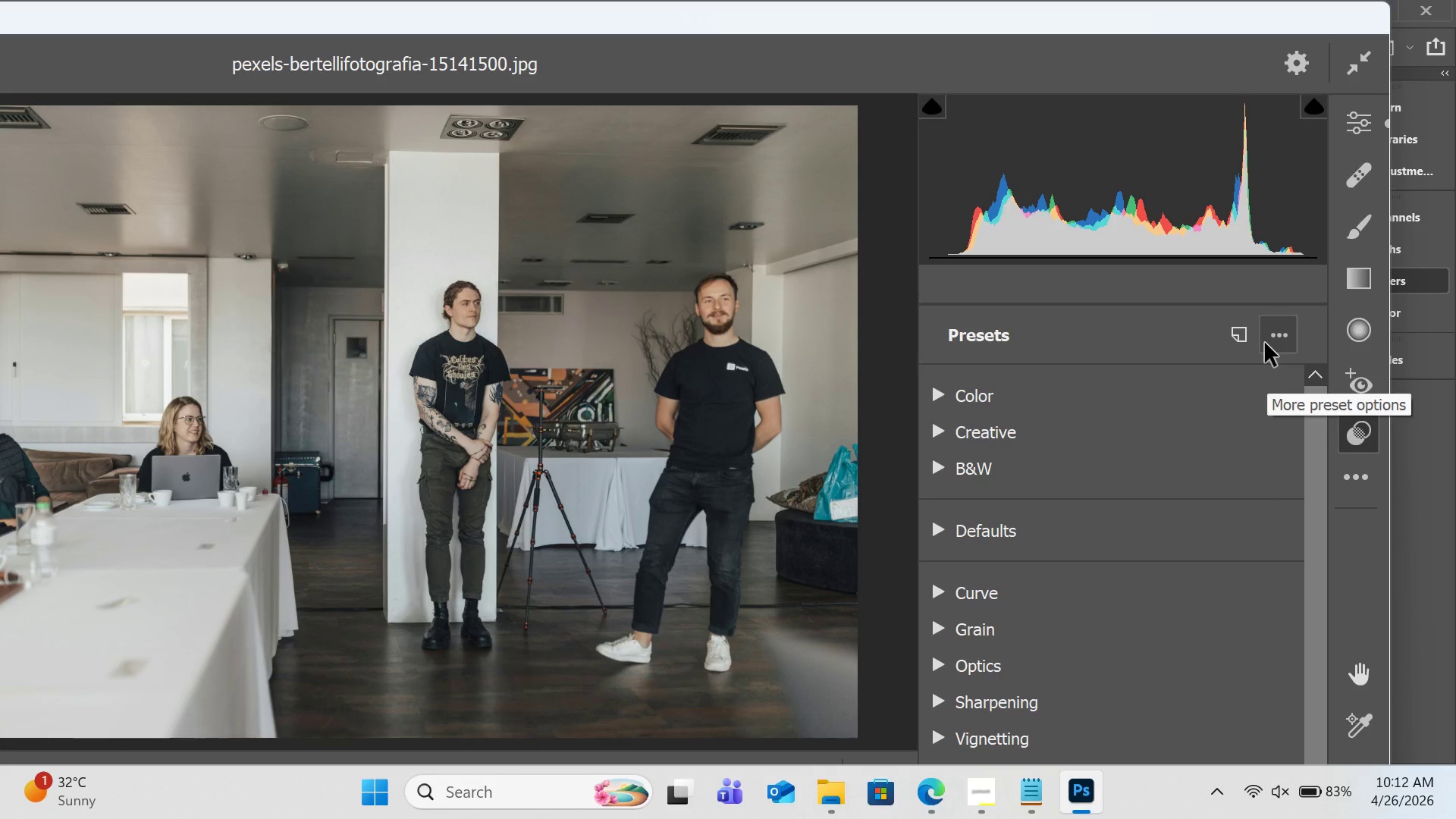 
left_click([1265, 343])
 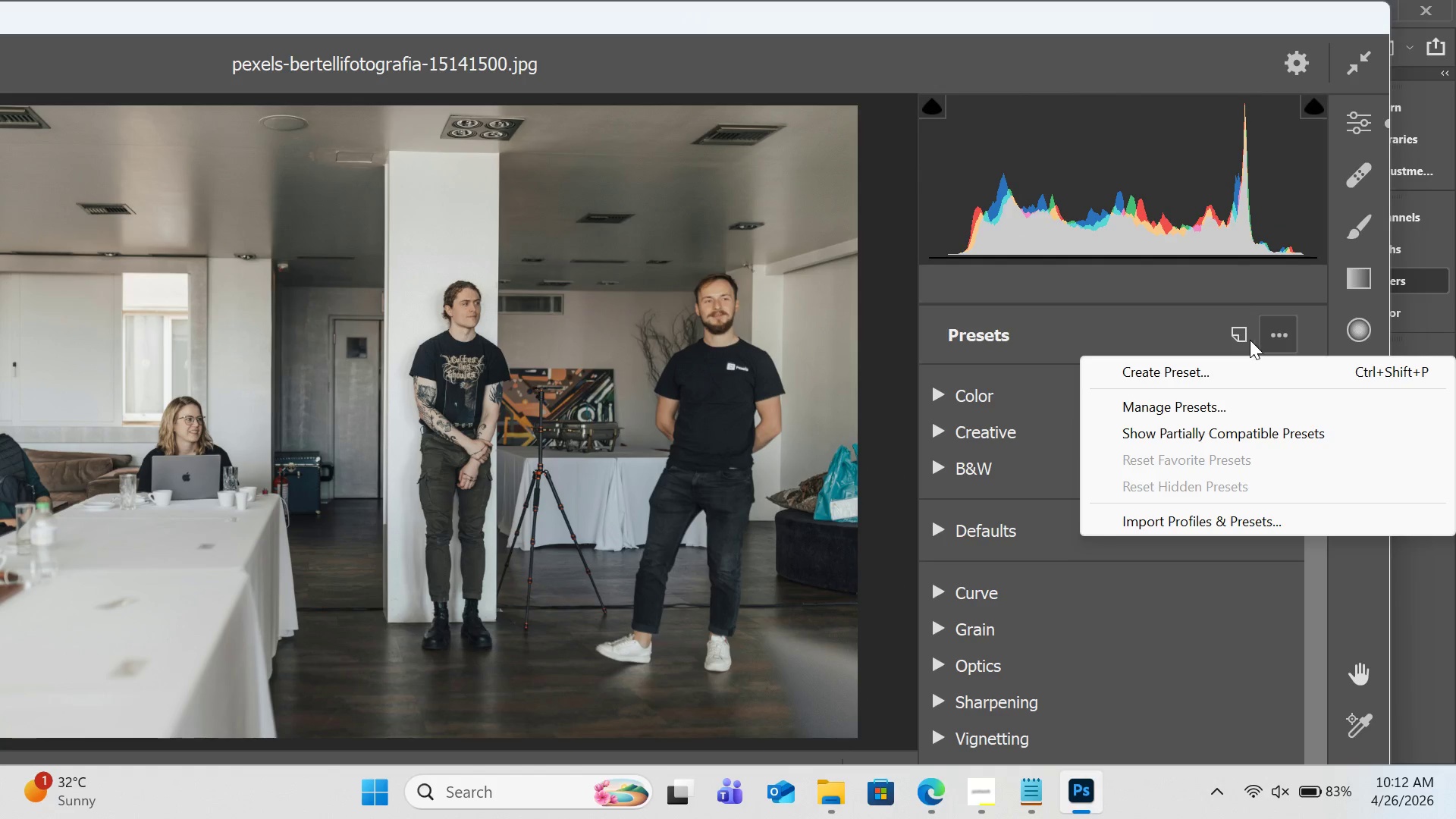 
wait(5.3)
 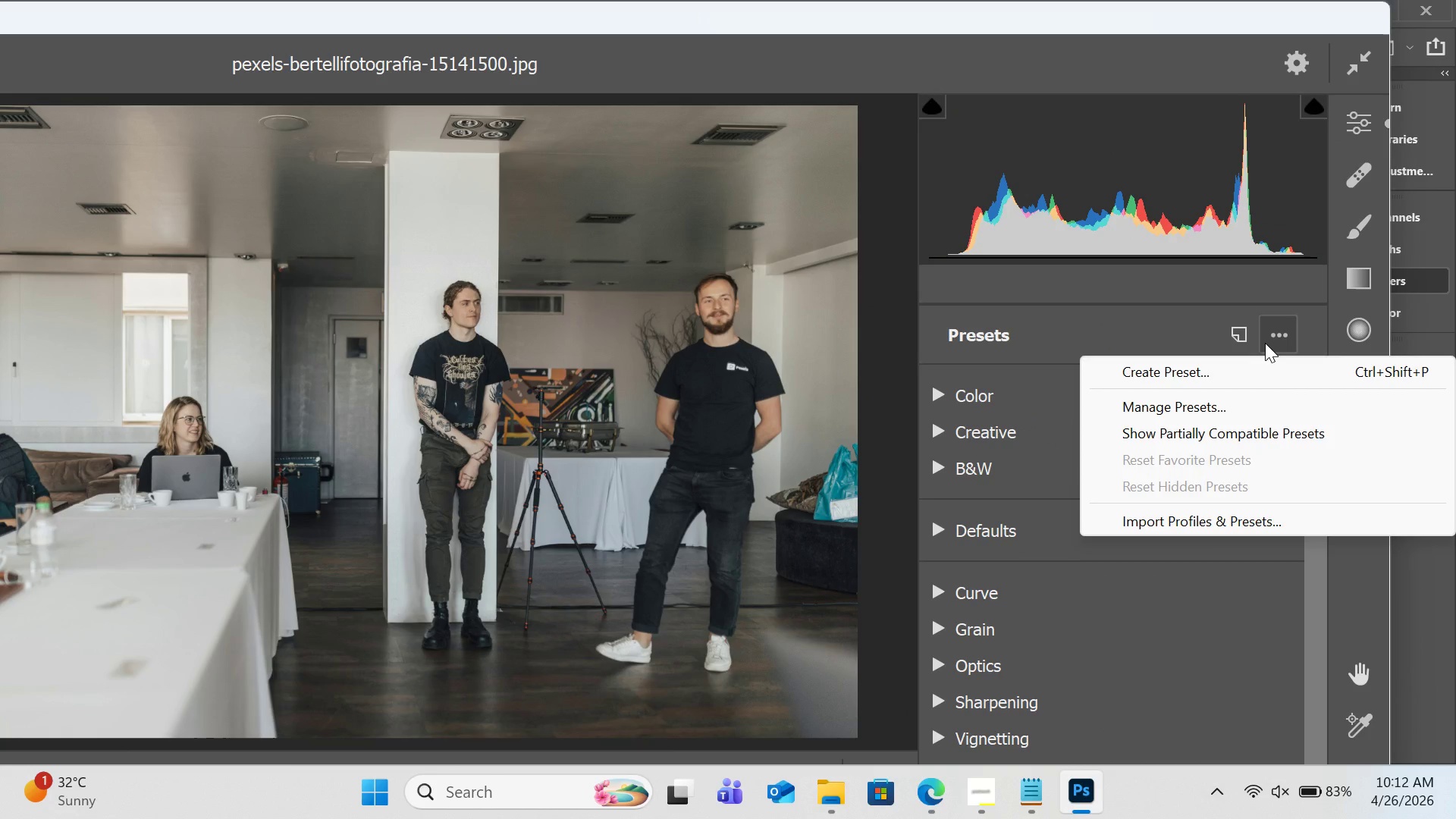 
left_click([1238, 334])
 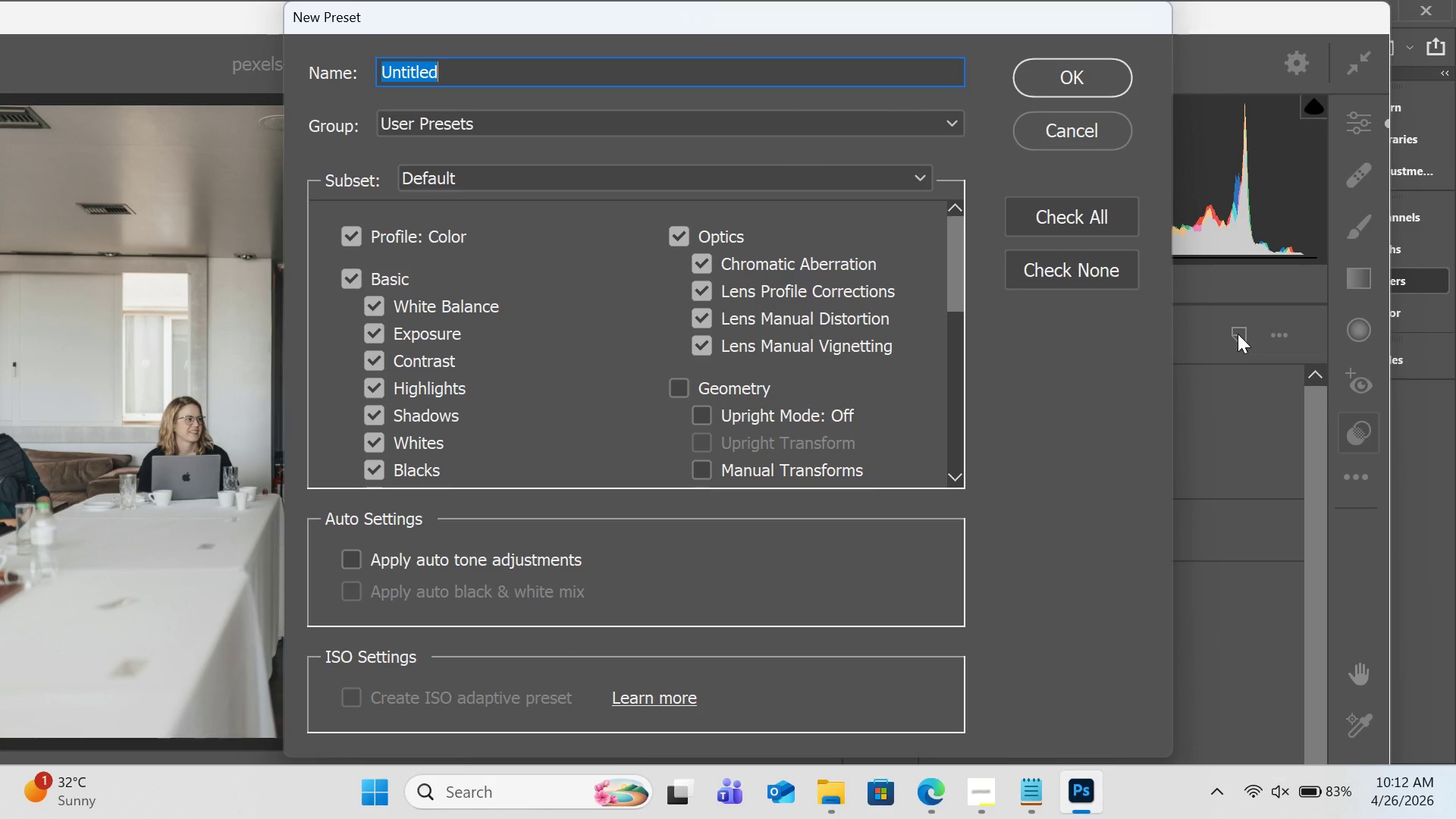 
left_click([1086, 126])
 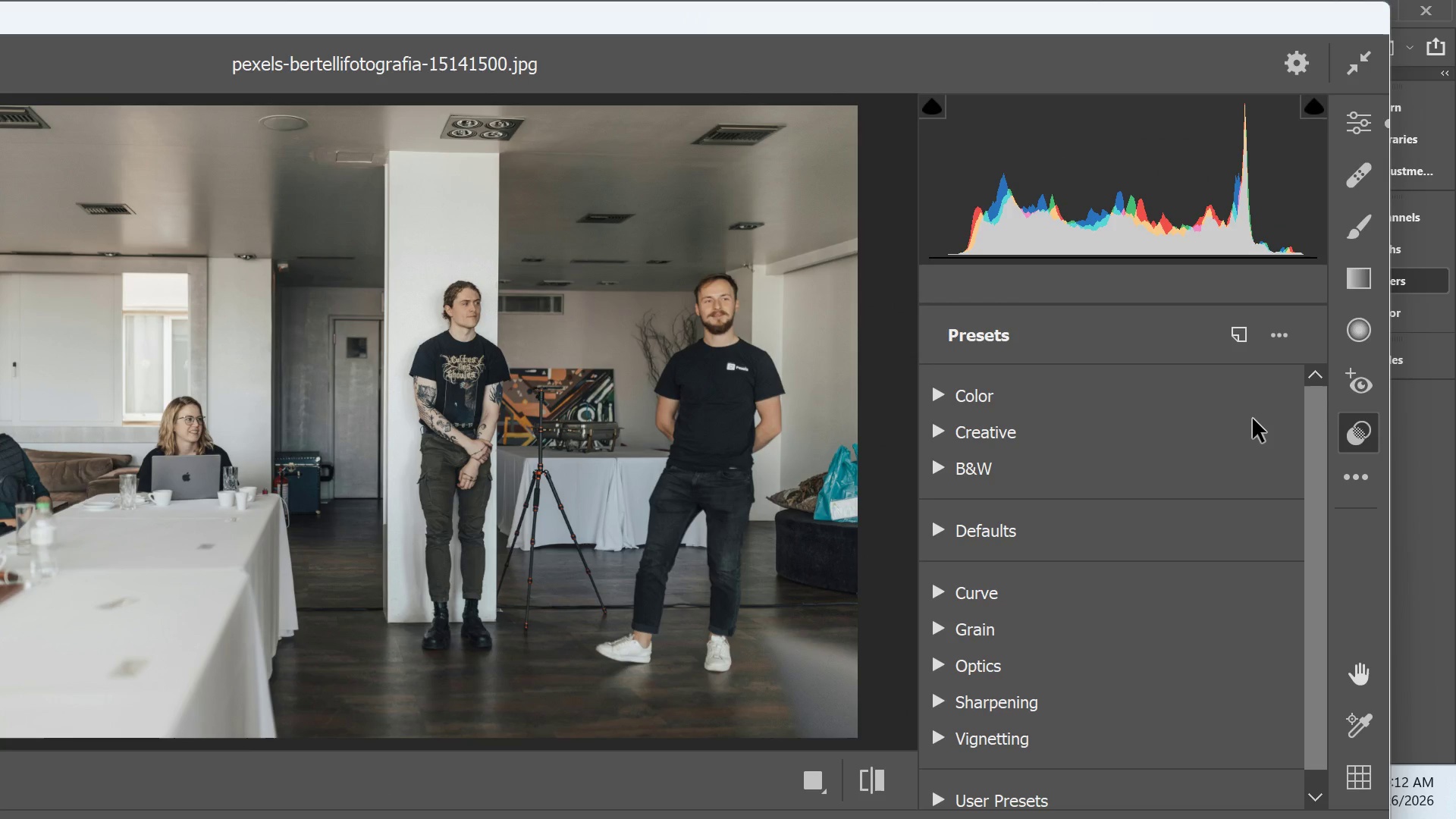 
left_click([966, 777])
 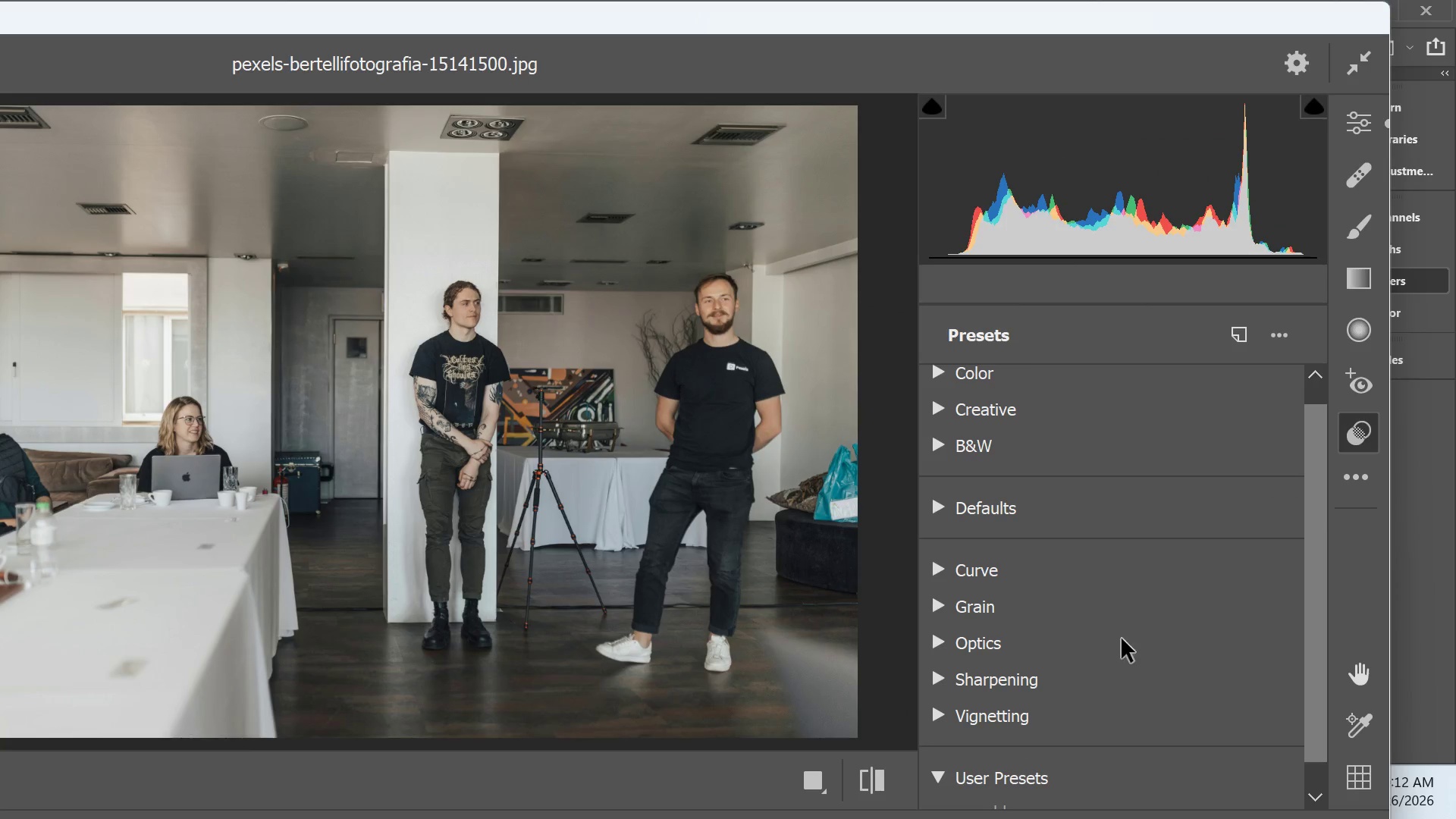 
scroll: coordinate [1138, 626], scroll_direction: down, amount: 7.0
 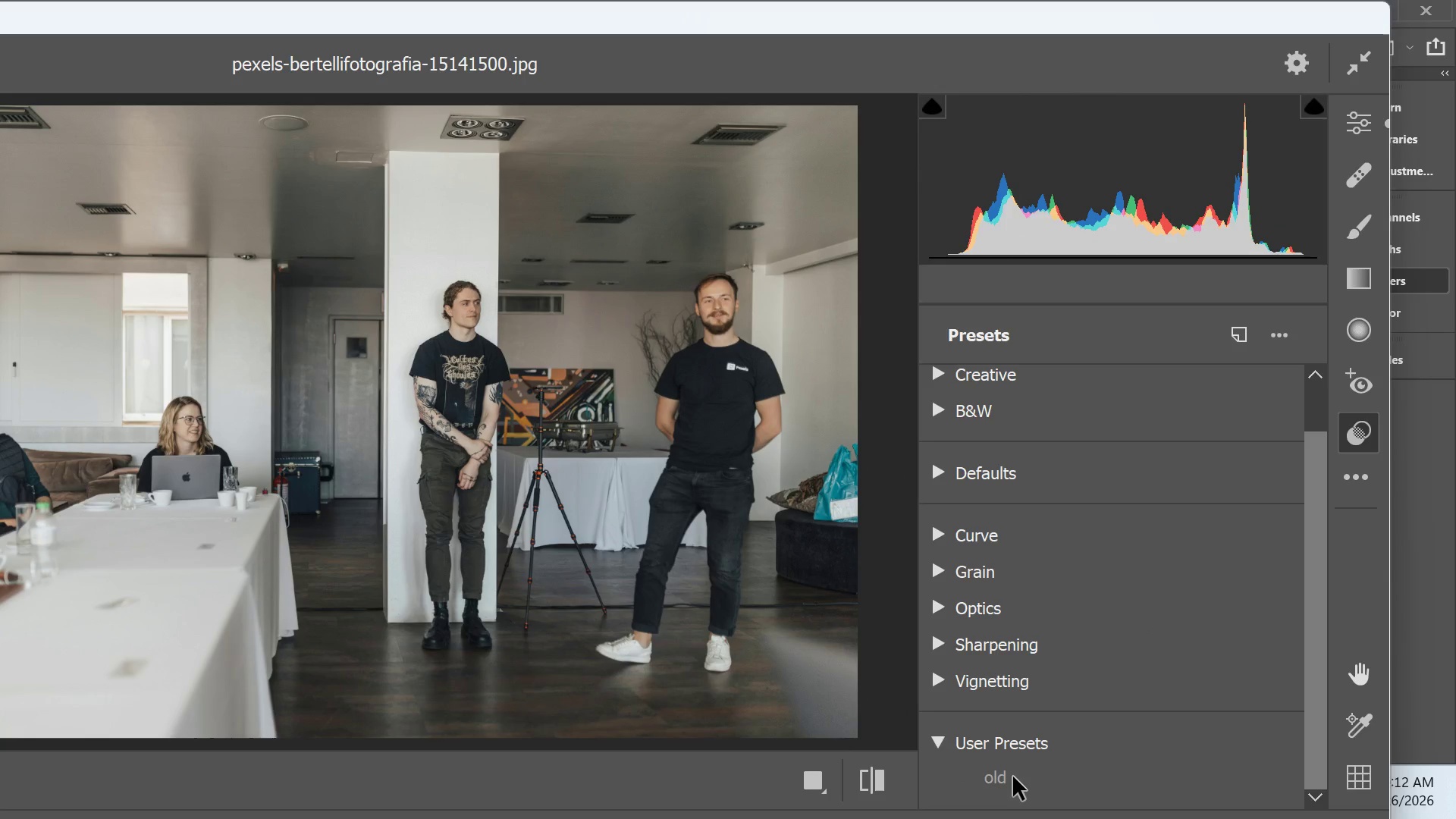 
left_click([1000, 780])
 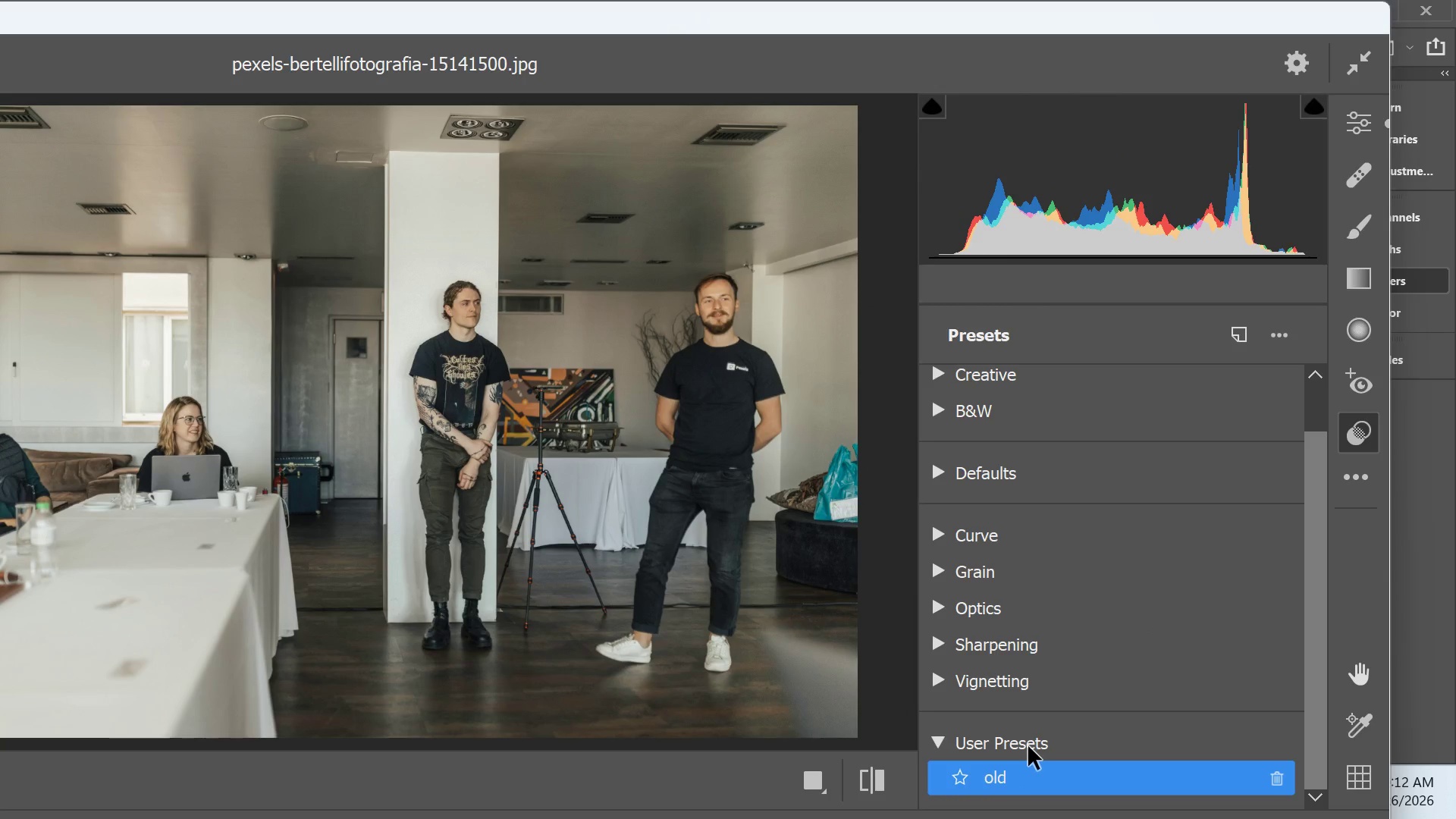 
left_click([1028, 746])
 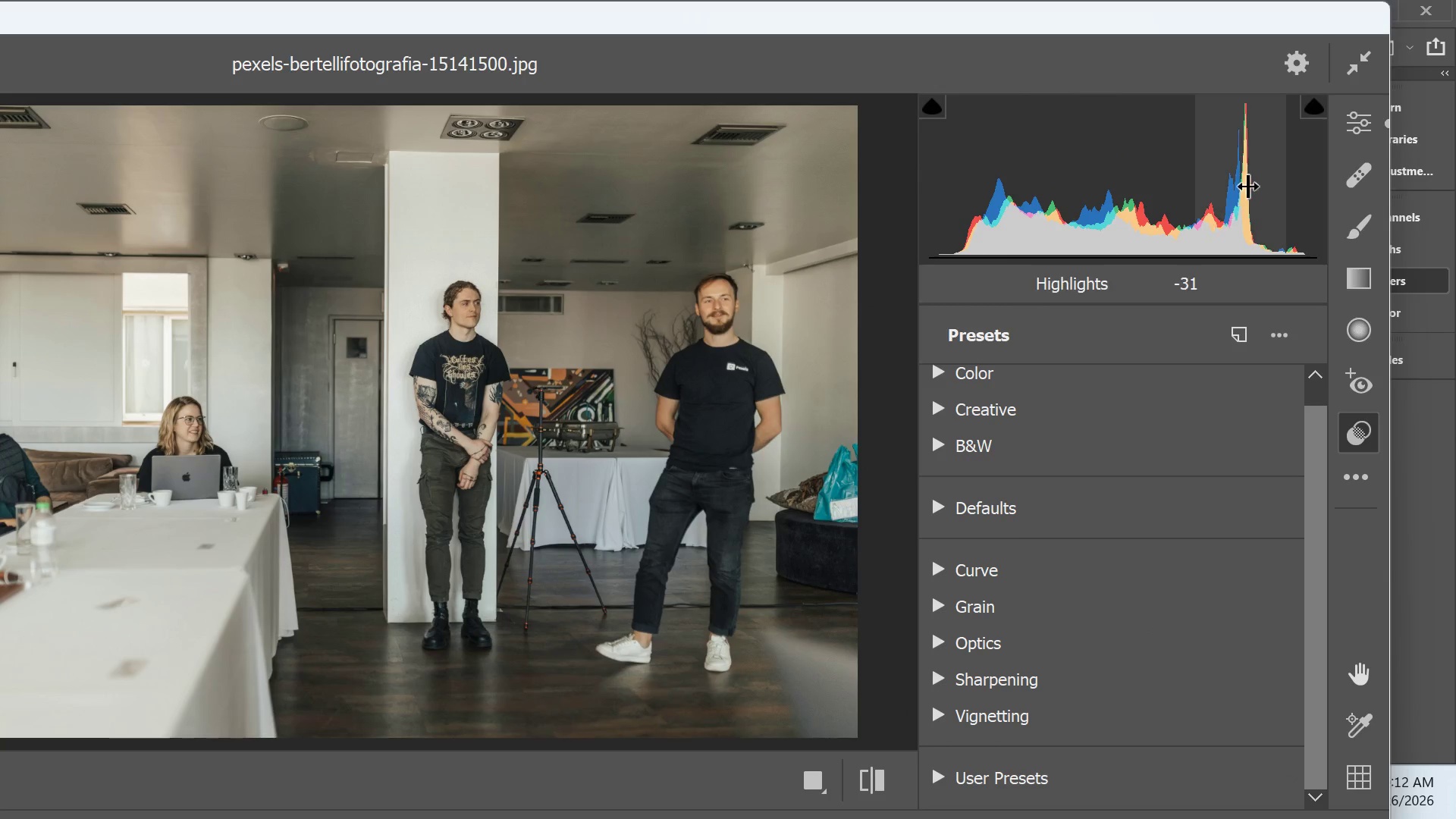 
left_click([1356, 606])
 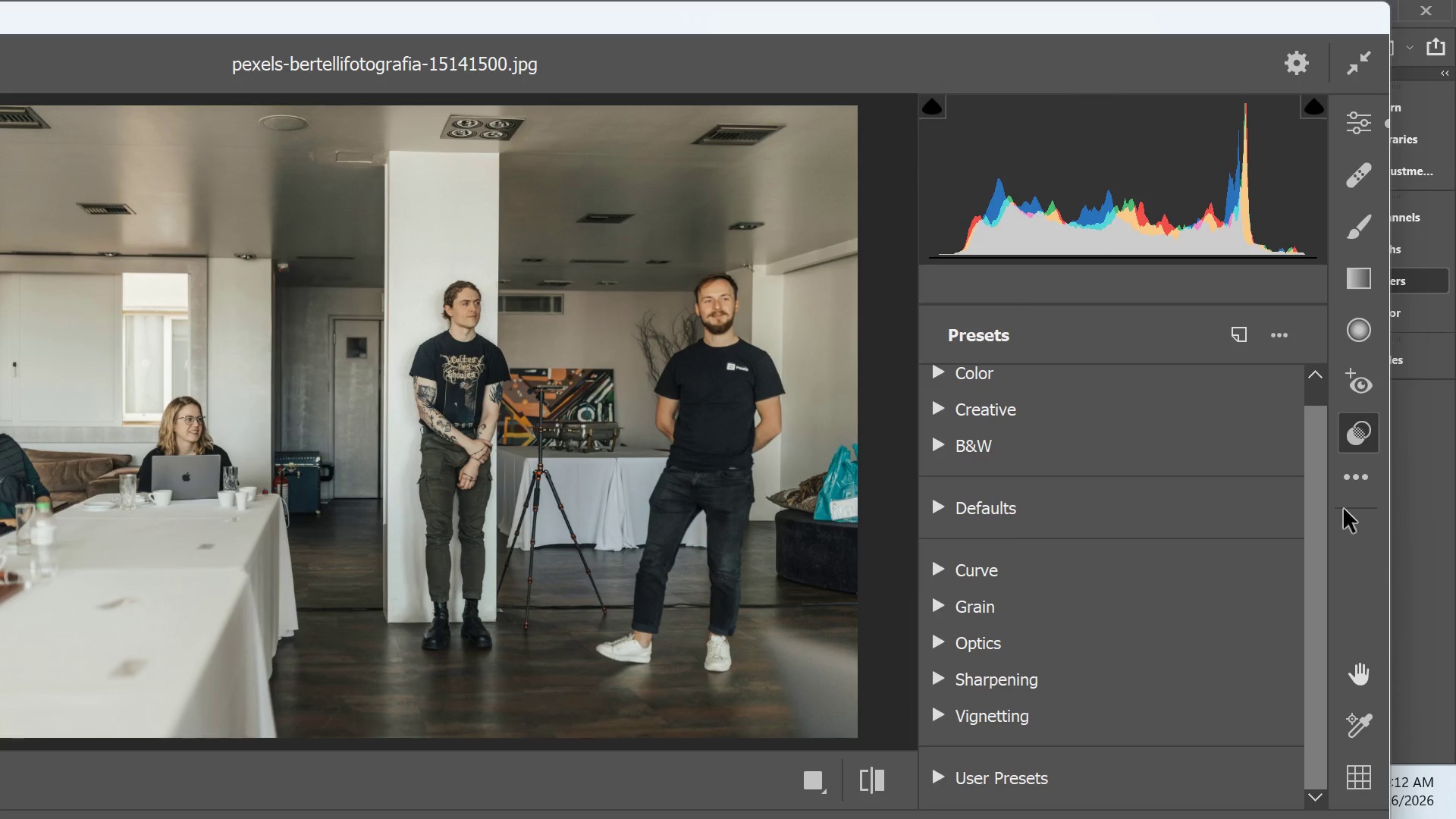 
left_click_drag(start_coordinate=[1354, 585], to_coordinate=[1040, 0])
 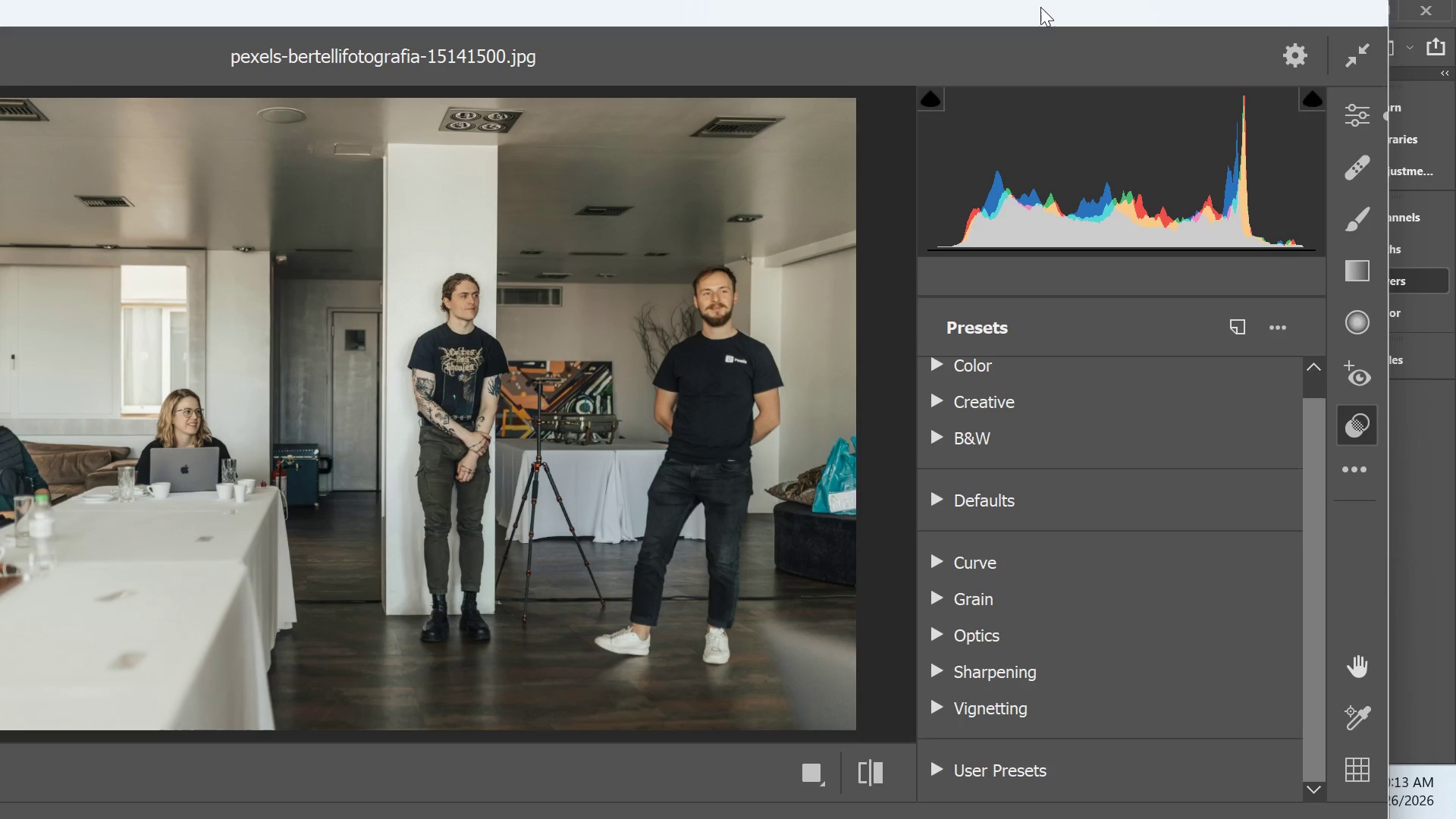 
scroll: coordinate [1243, 507], scroll_direction: down, amount: 1.0
 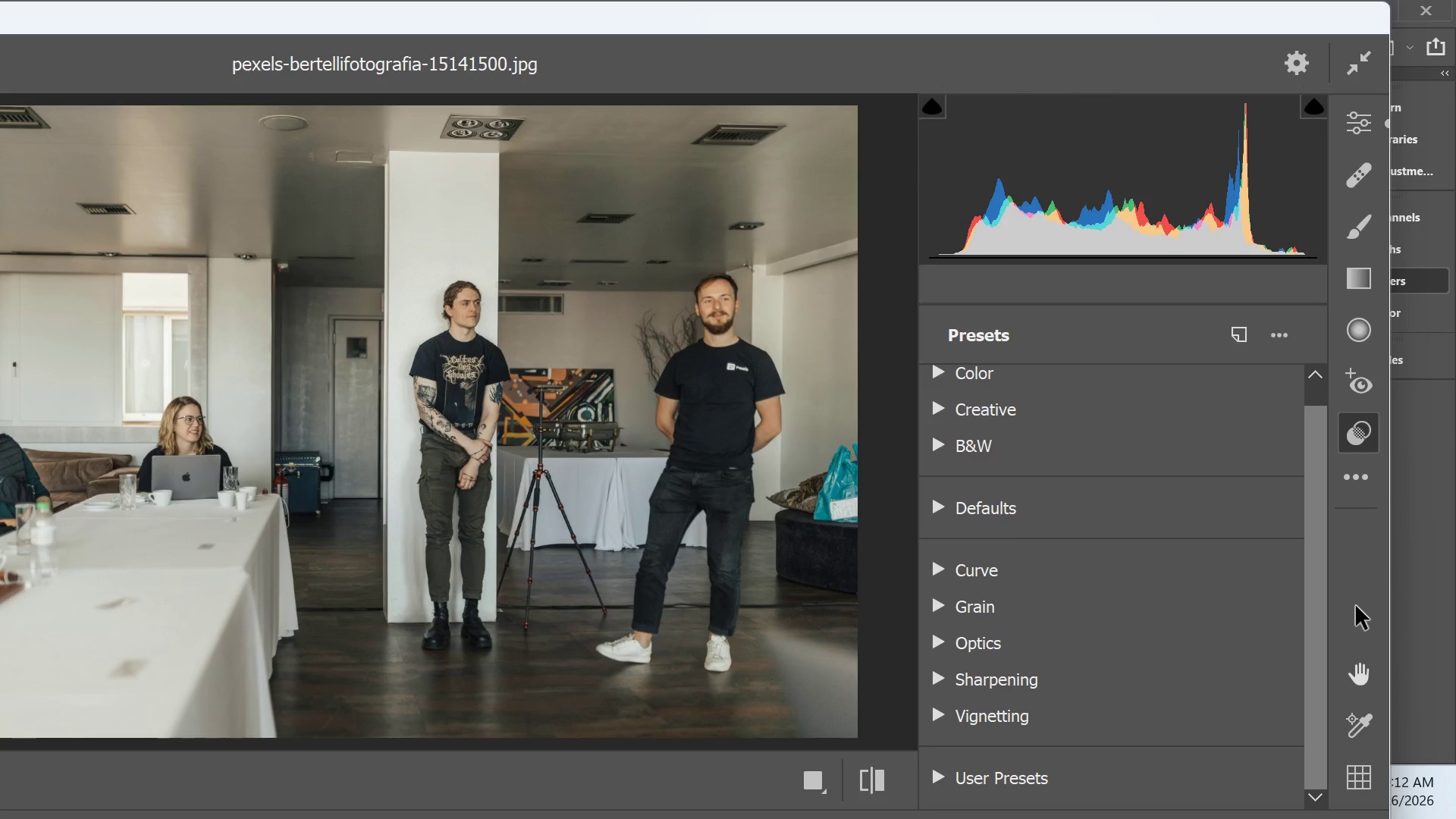 
left_click_drag(start_coordinate=[1043, 17], to_coordinate=[1028, 0])
 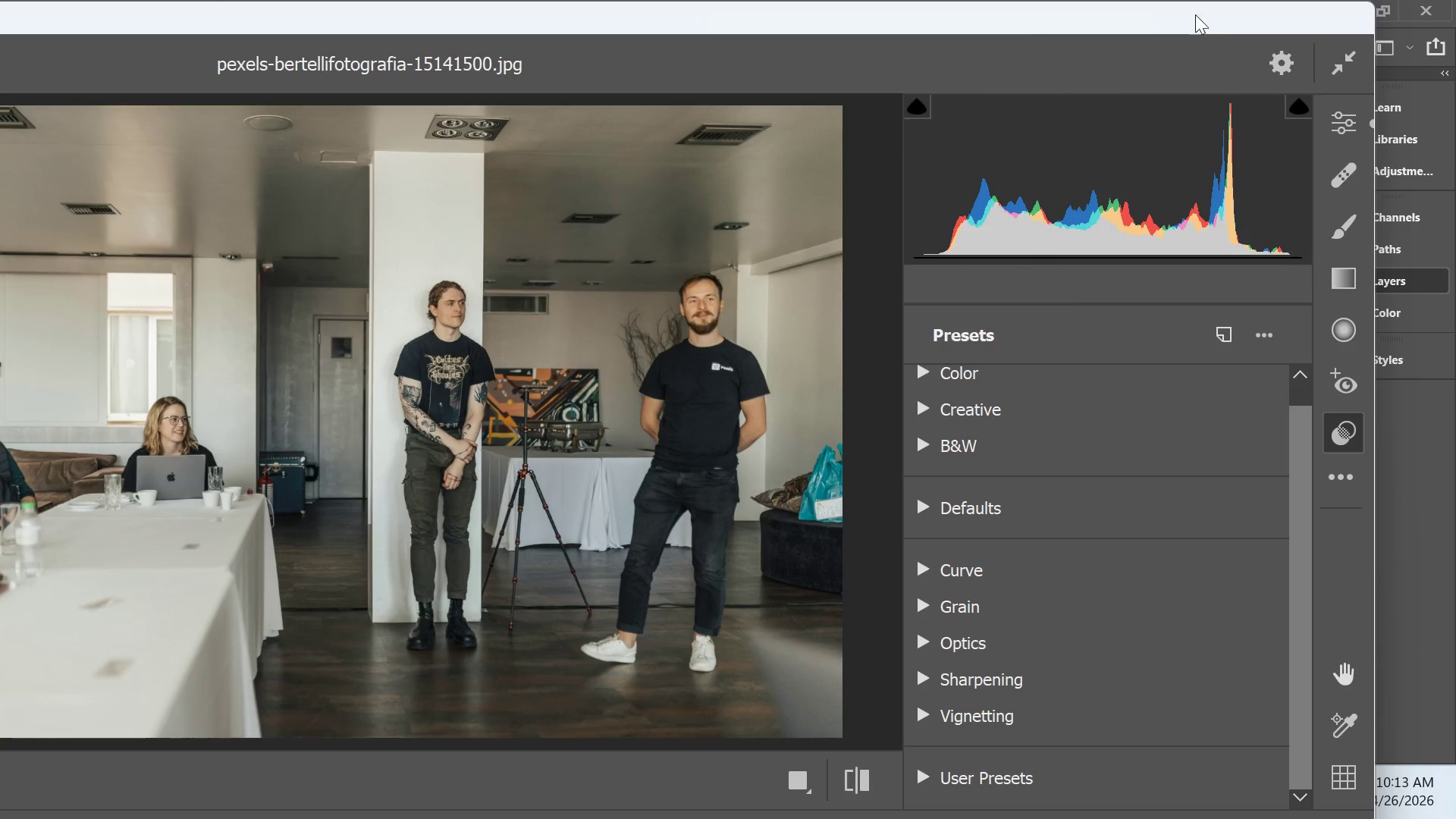 
left_click_drag(start_coordinate=[1237, 27], to_coordinate=[1087, 0])
 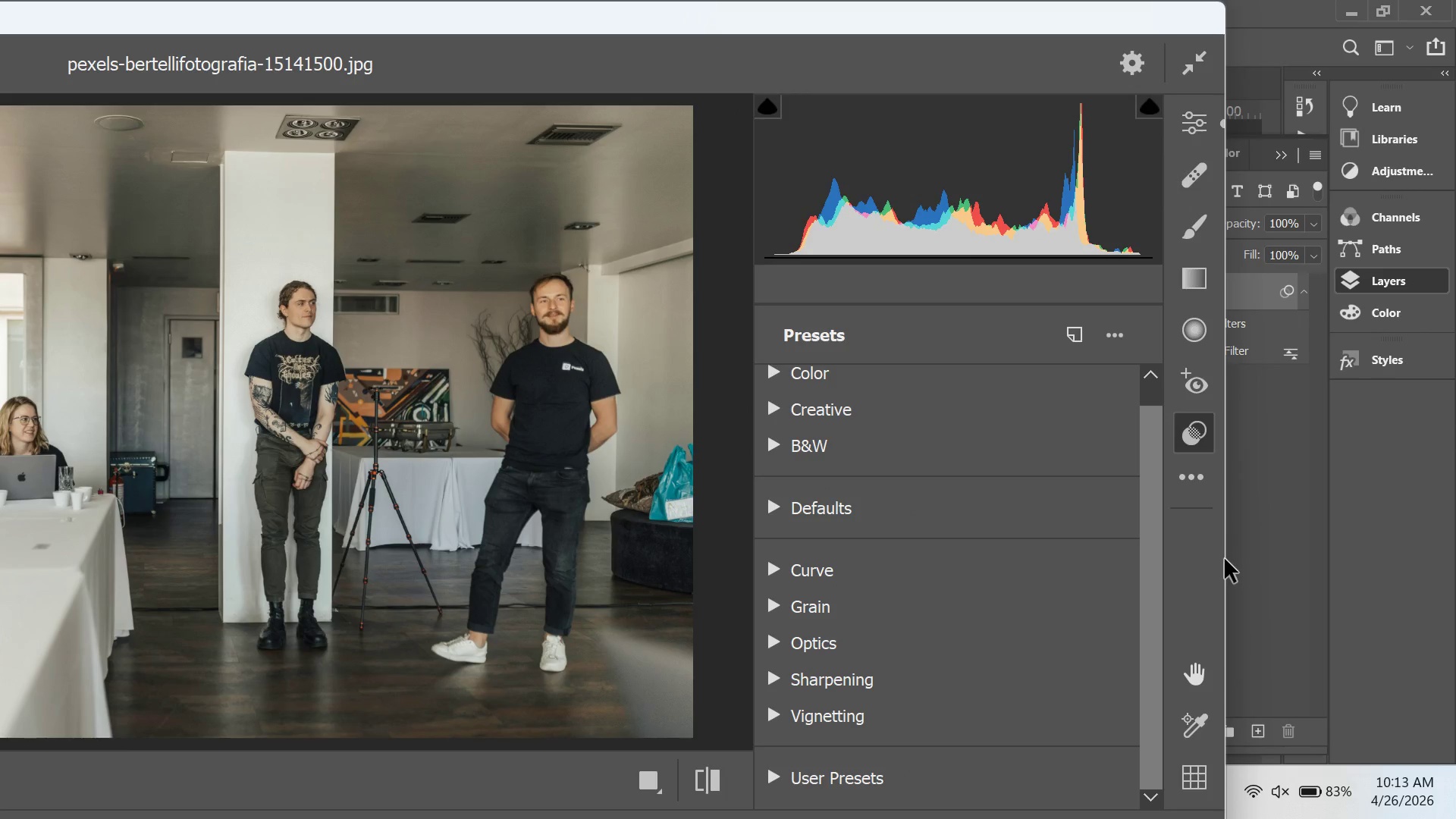 
left_click_drag(start_coordinate=[1223, 570], to_coordinate=[1225, 532])
 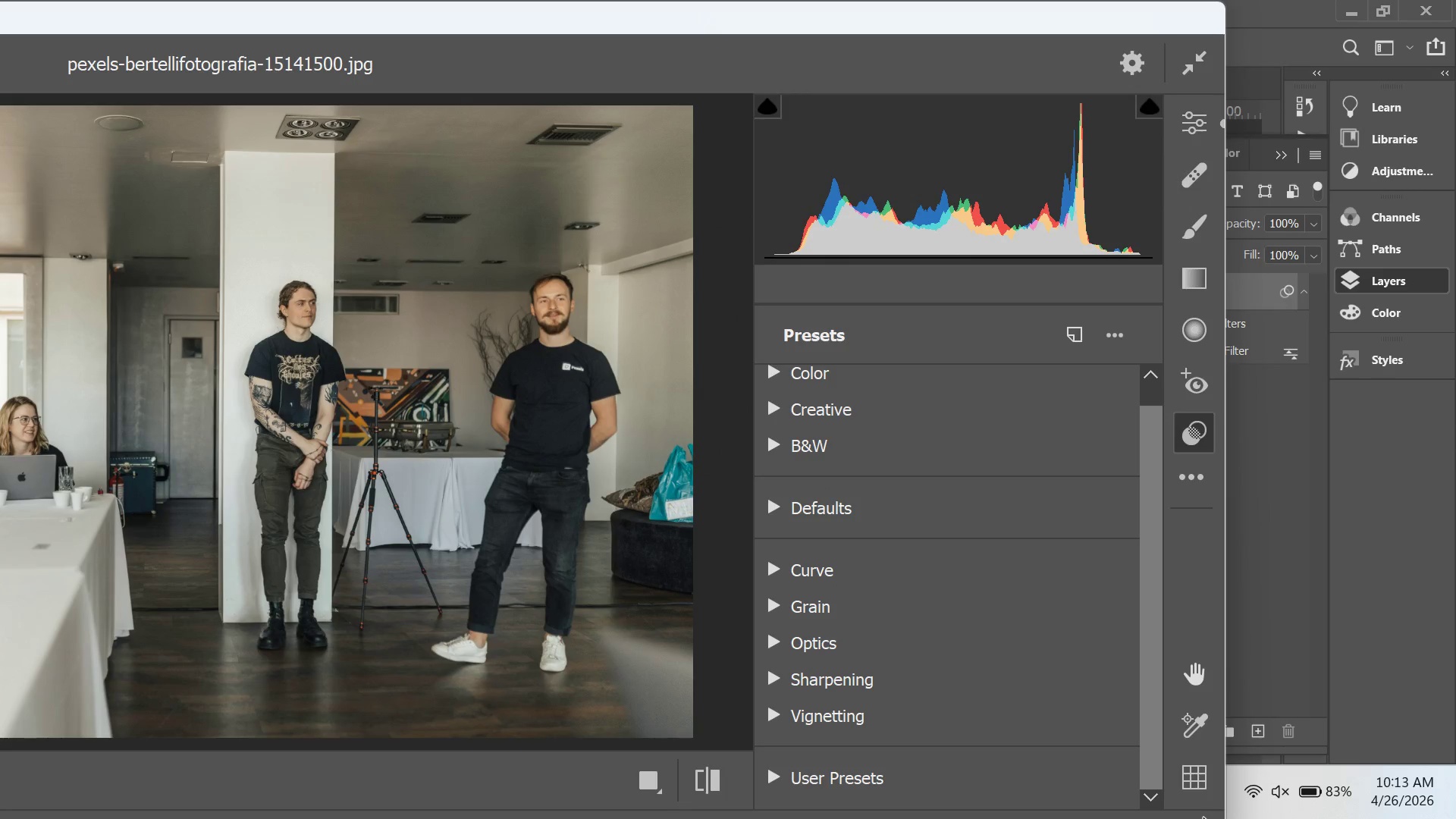 
left_click_drag(start_coordinate=[1203, 817], to_coordinate=[1177, 86])
 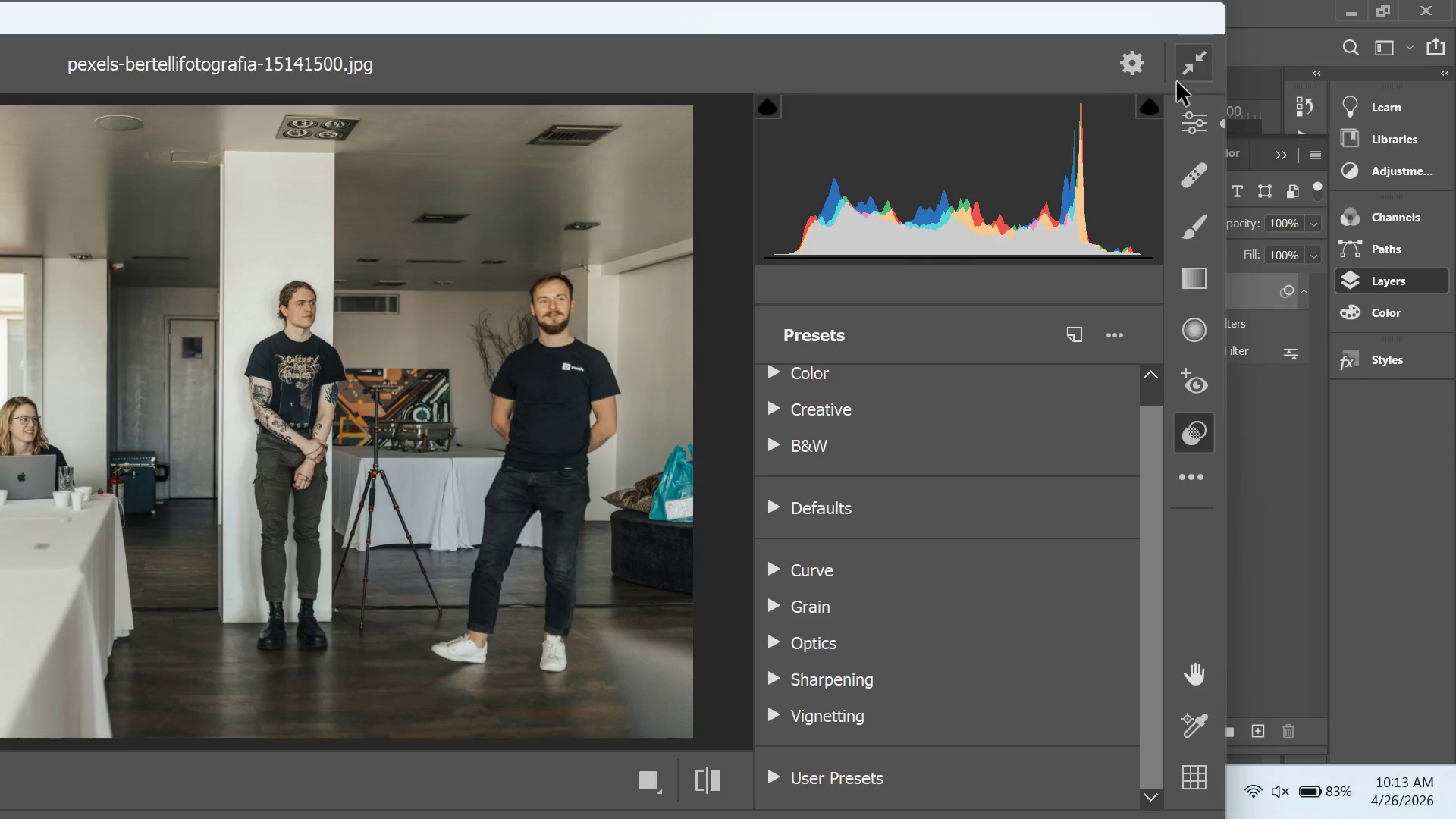 
left_click([1177, 82])
 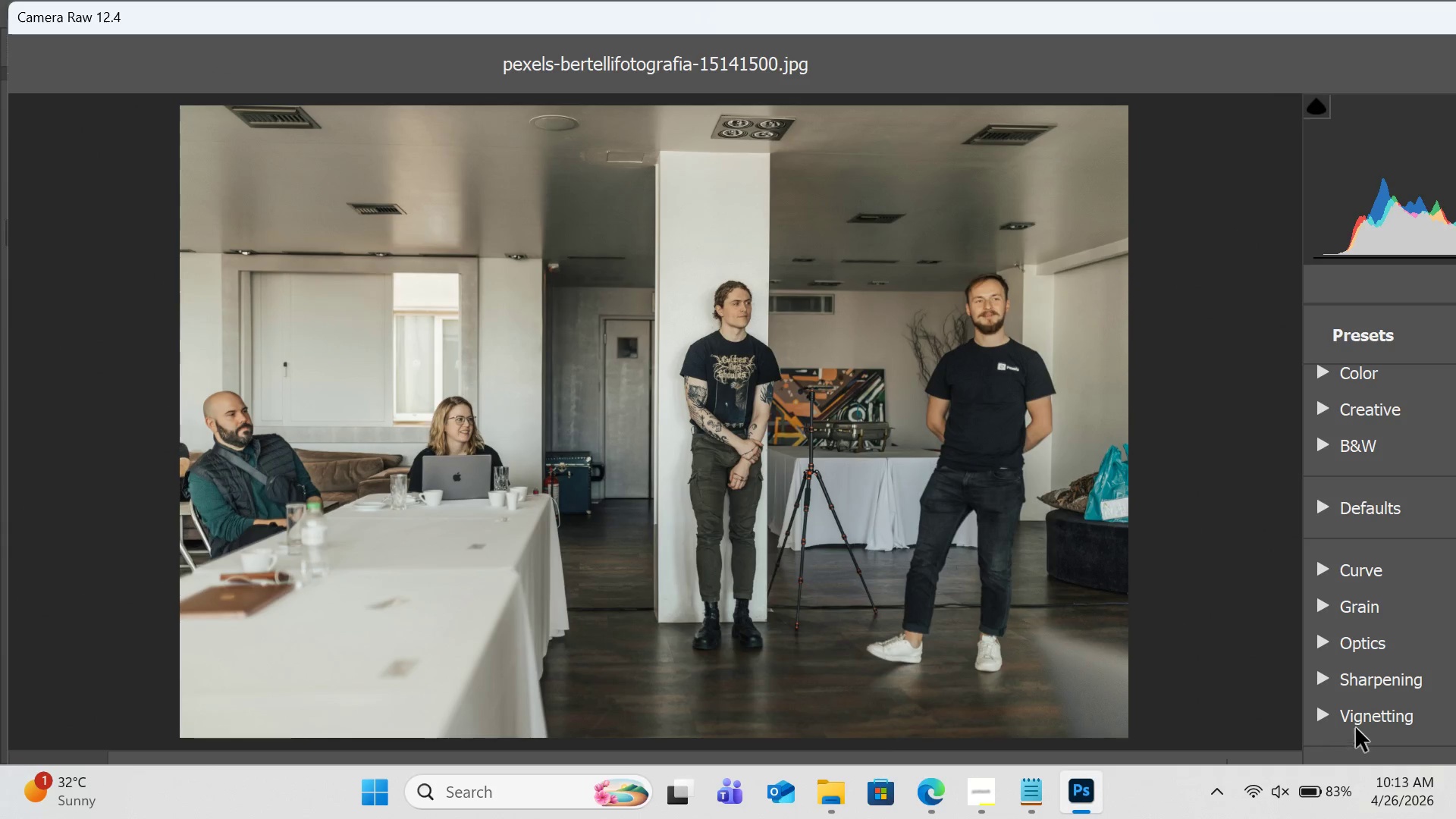 
scroll: coordinate [1224, 548], scroll_direction: down, amount: 4.0
 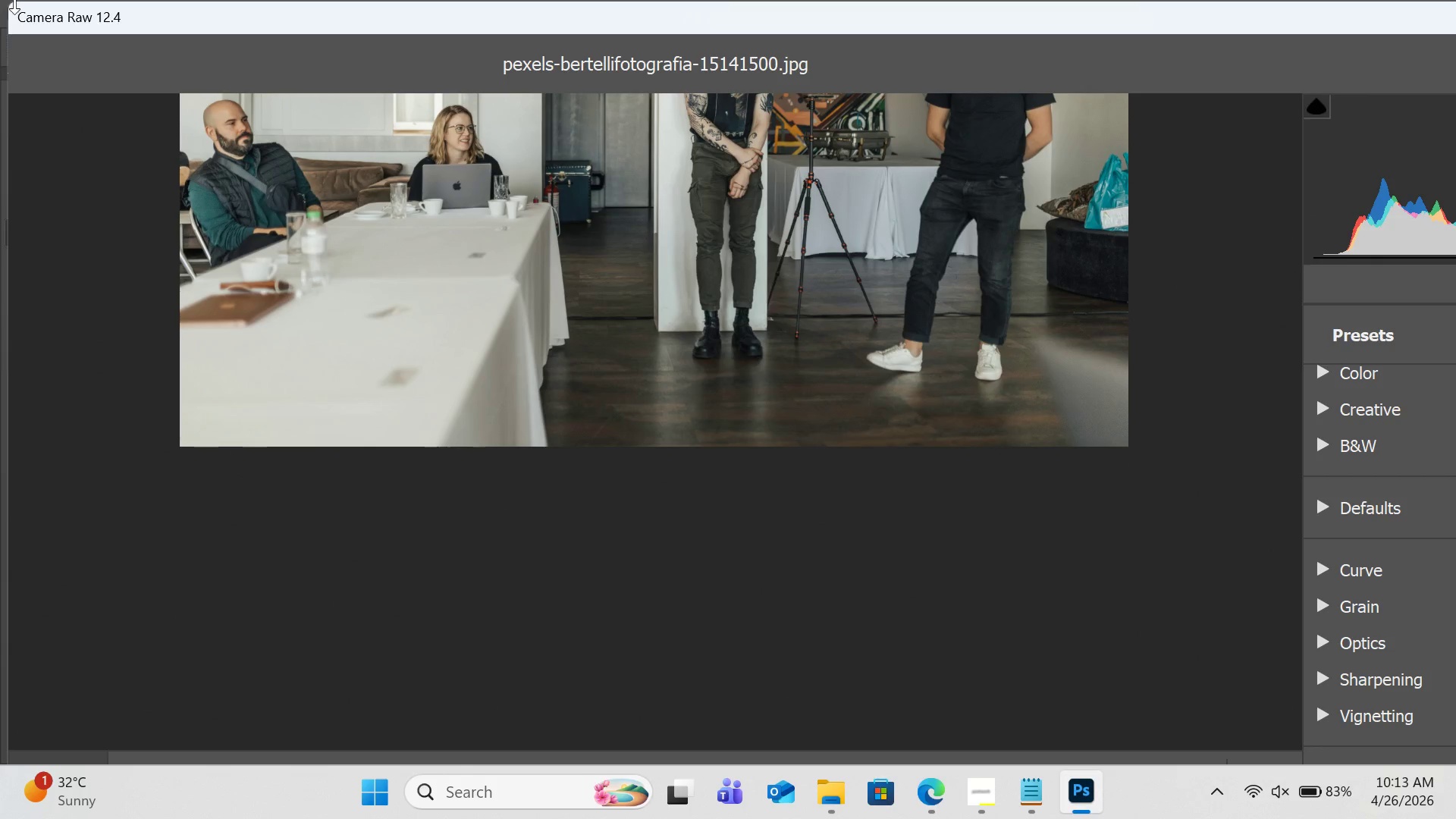 
left_click_drag(start_coordinate=[10, 4], to_coordinate=[16, 11])
 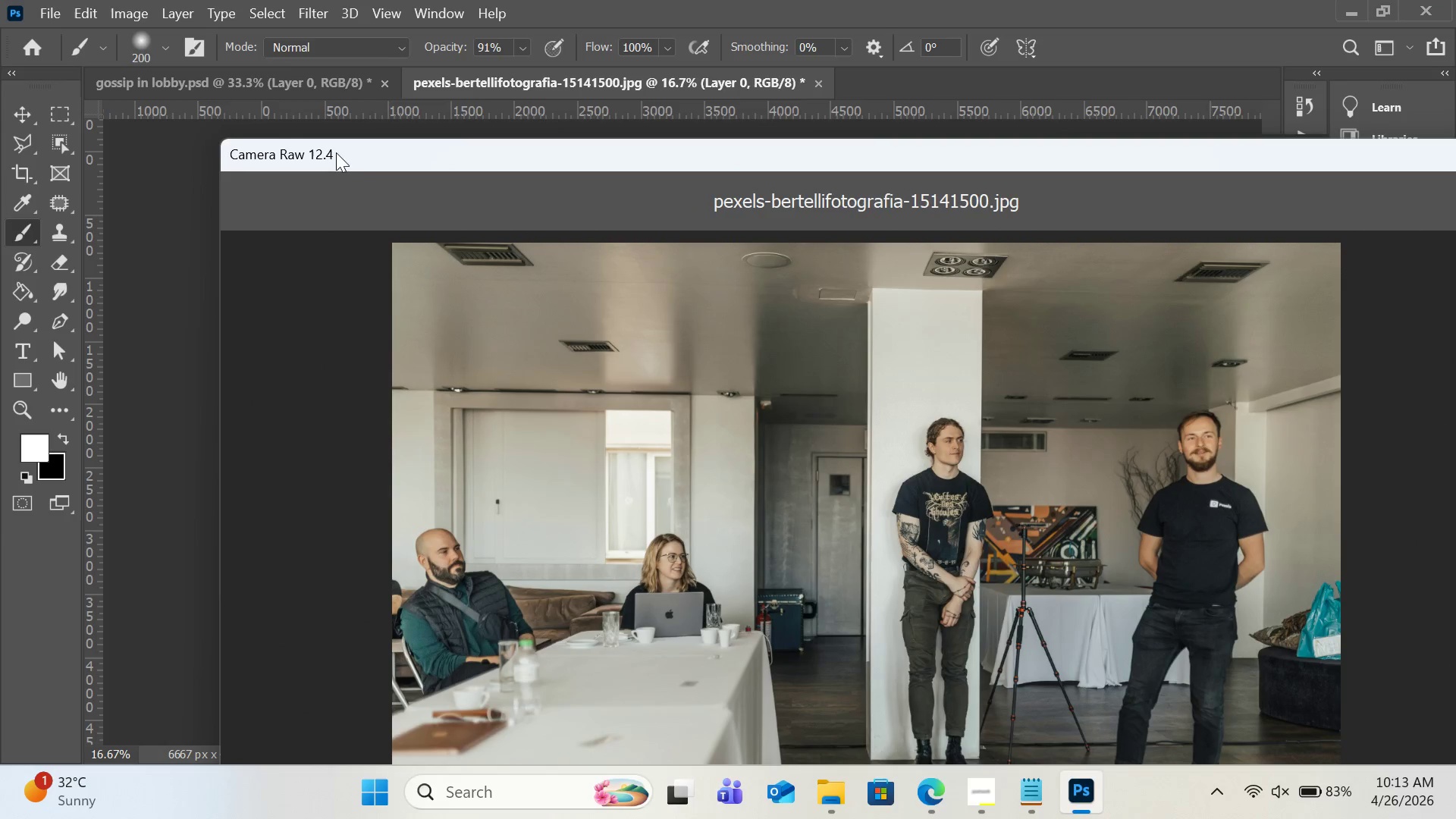 
left_click_drag(start_coordinate=[355, 153], to_coordinate=[114, 0])
 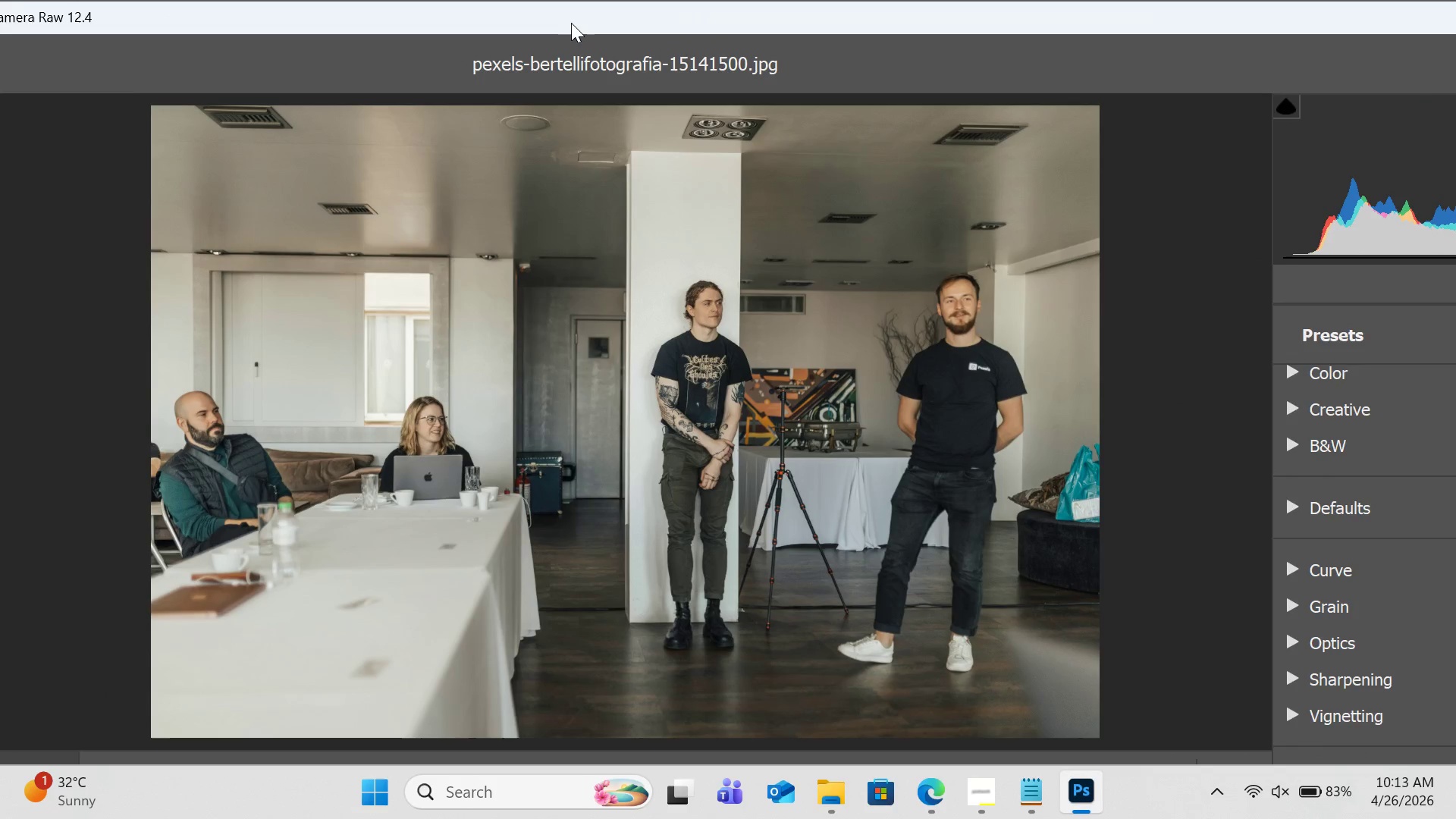 
left_click_drag(start_coordinate=[571, 23], to_coordinate=[263, 0])
 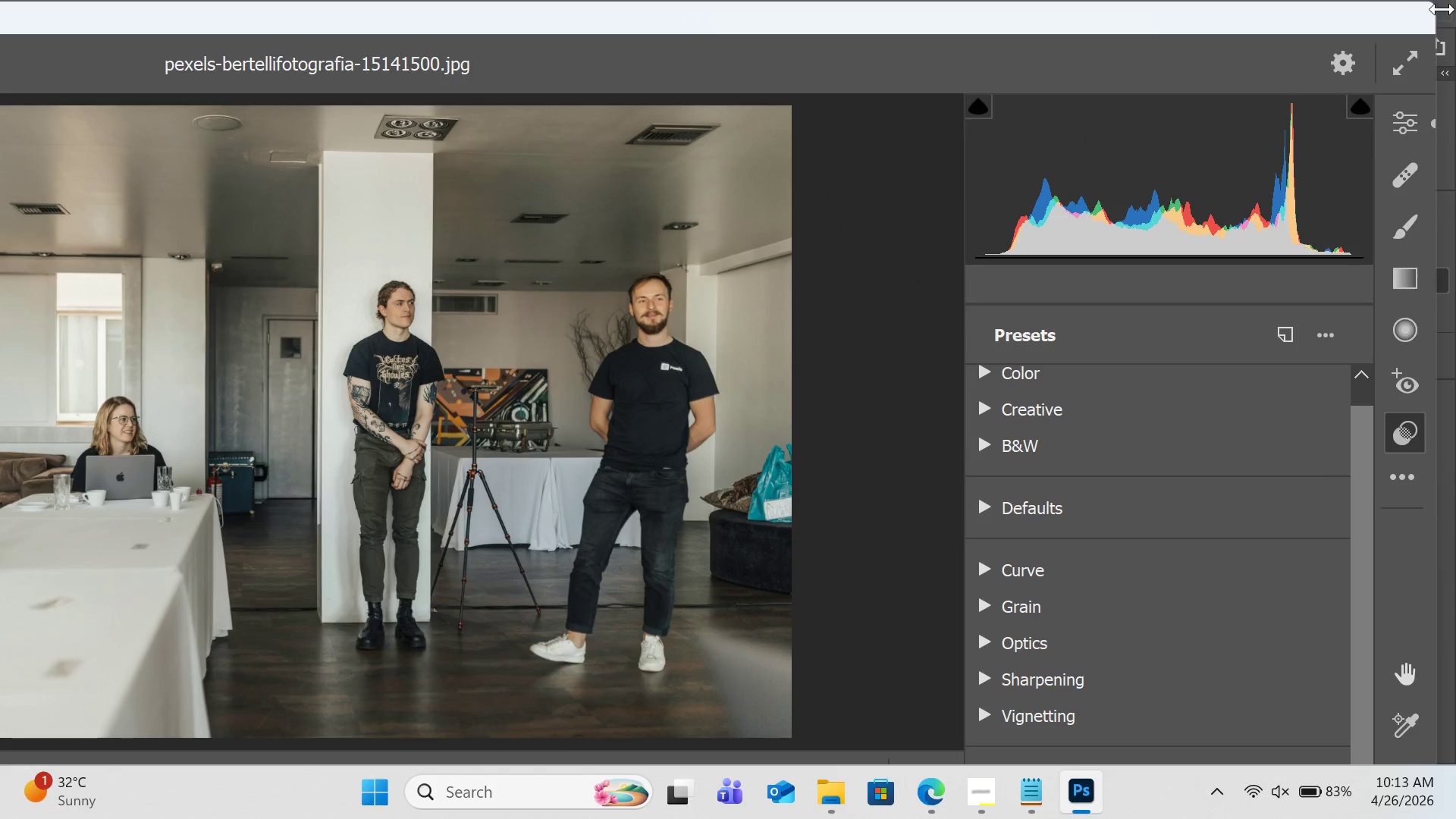 
left_click_drag(start_coordinate=[1436, 1], to_coordinate=[957, 83])
 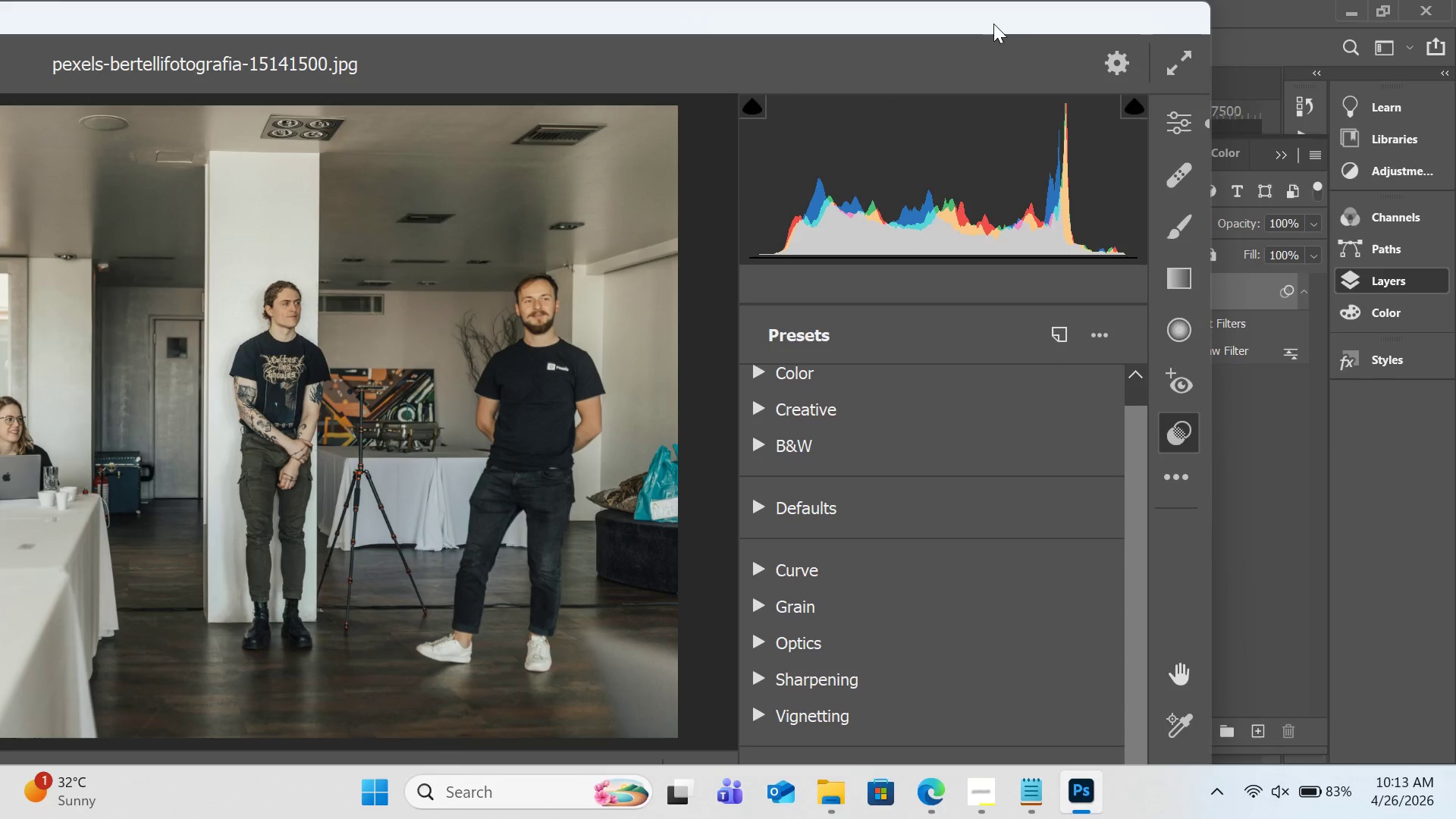 
left_click_drag(start_coordinate=[993, 22], to_coordinate=[1324, 37])
 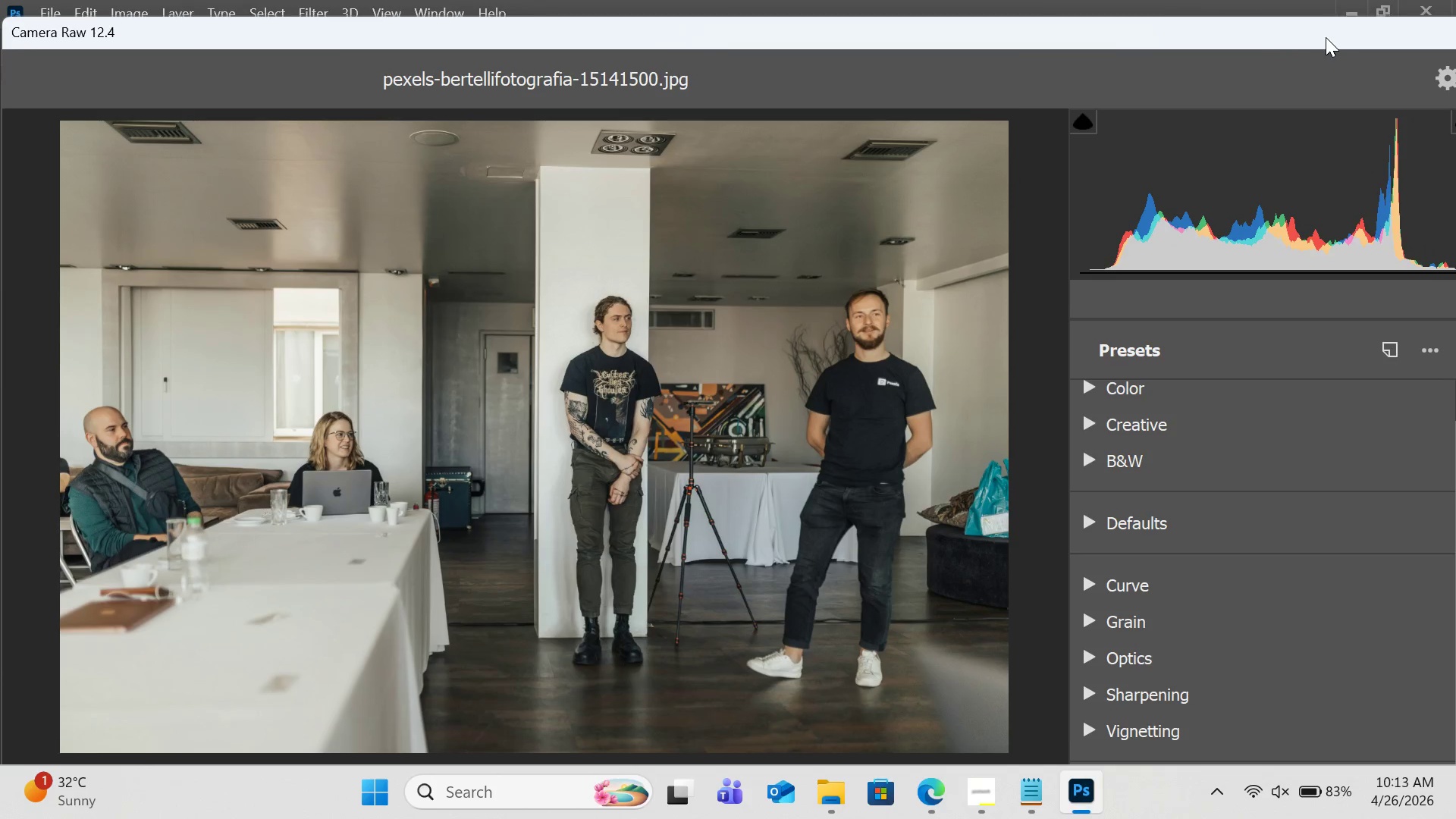 
left_click([1326, 37])
 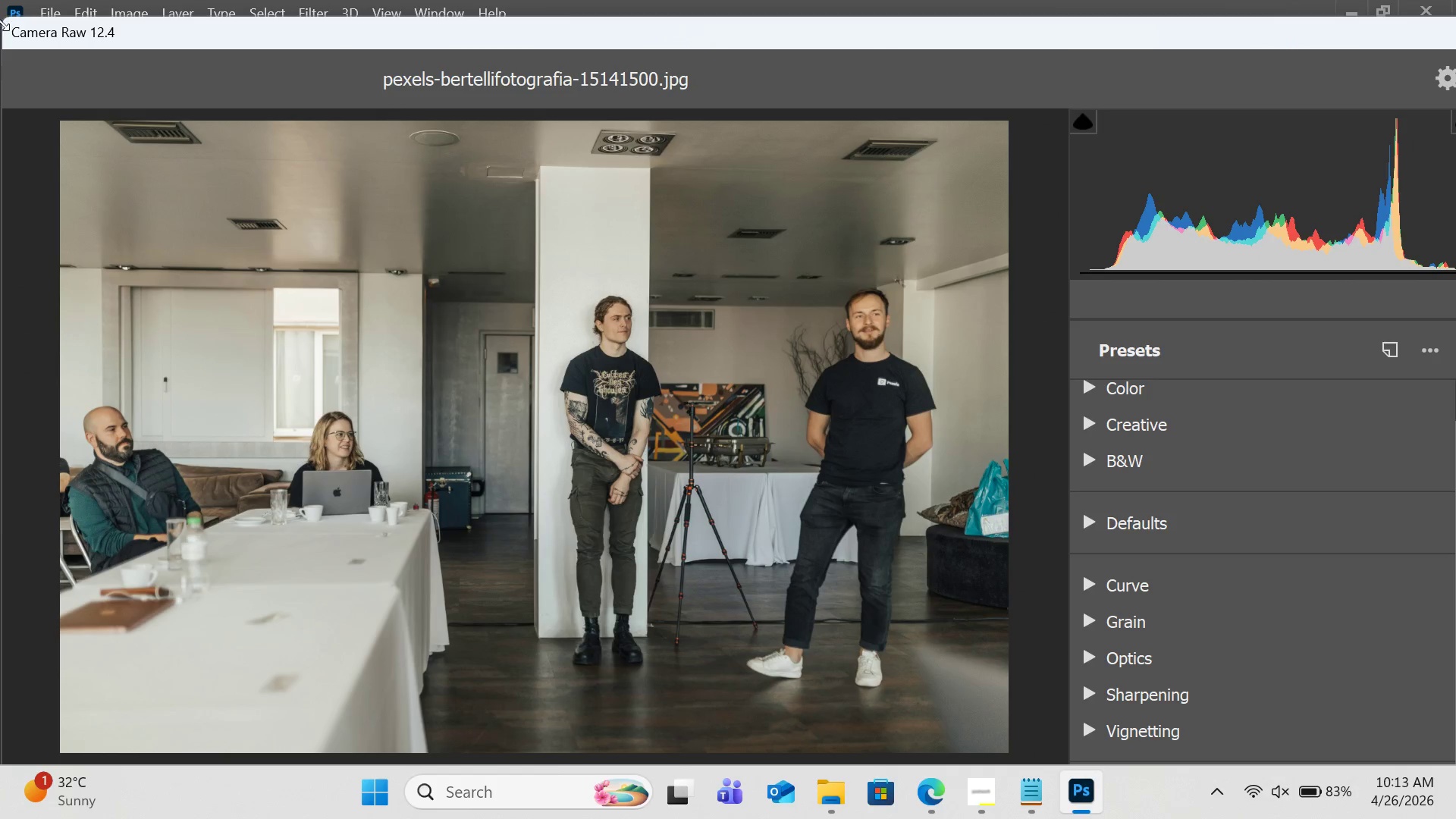 
left_click_drag(start_coordinate=[2, 17], to_coordinate=[152, 125])
 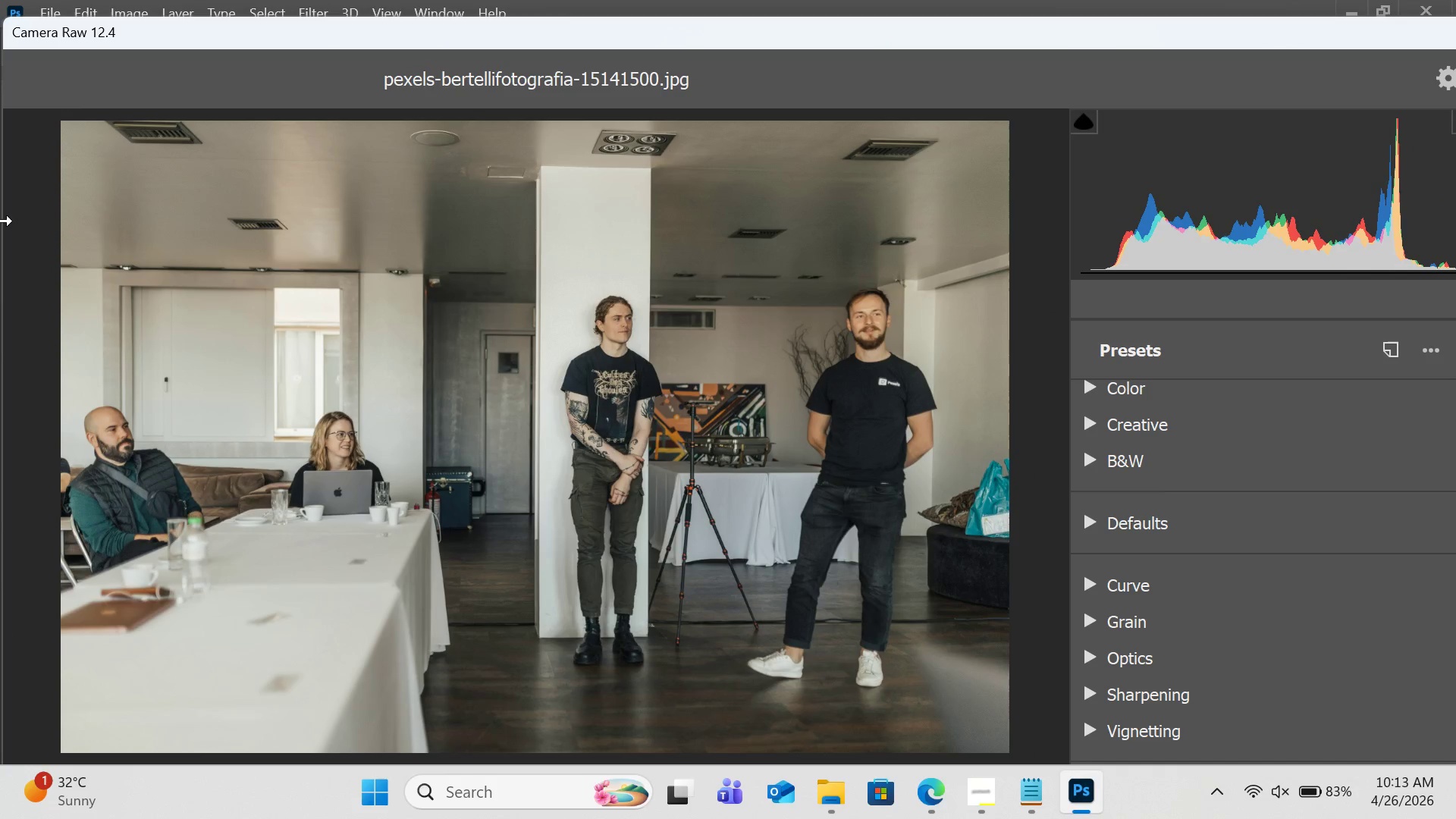 
left_click_drag(start_coordinate=[0, 221], to_coordinate=[33, 224])
 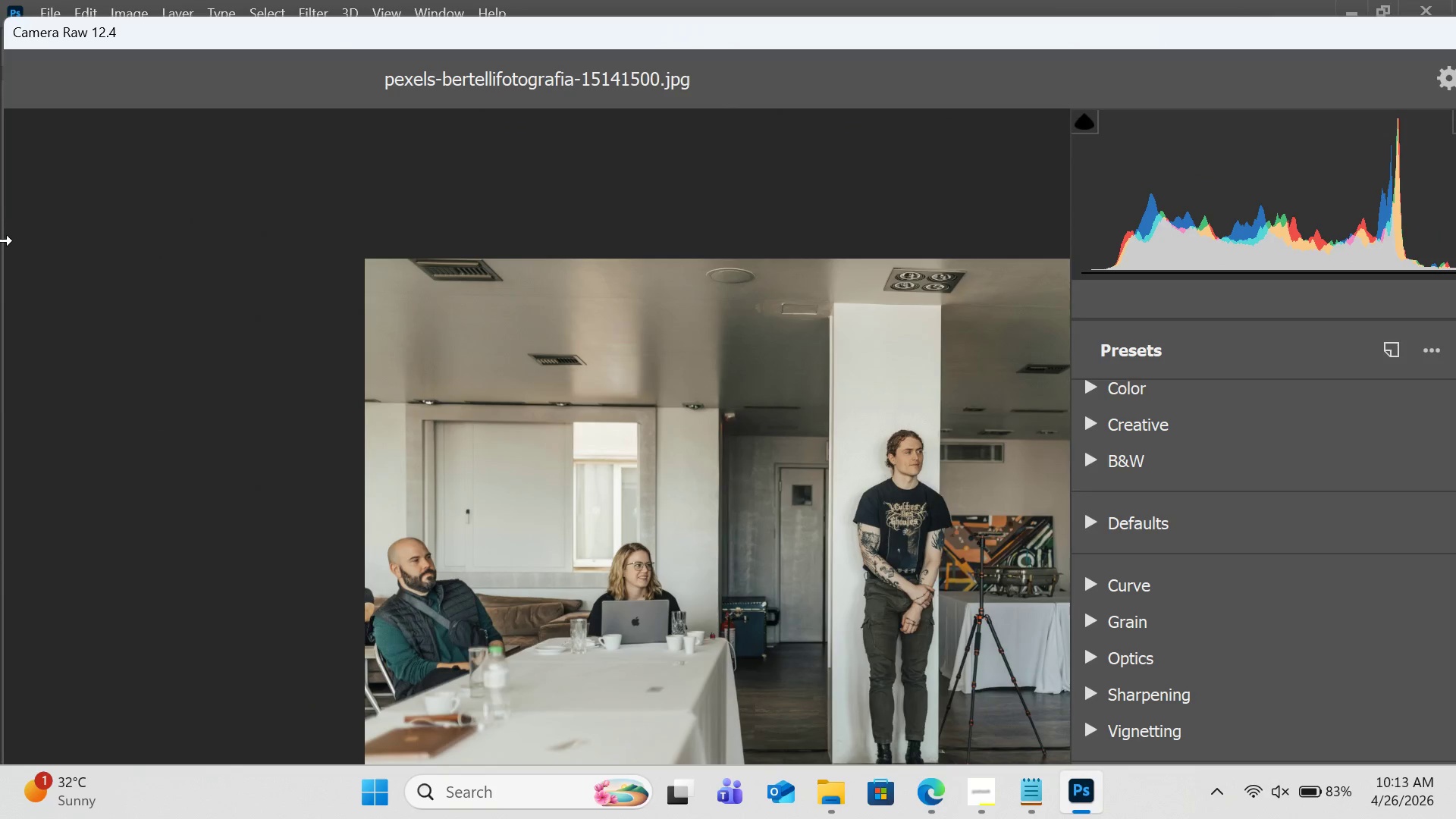 
left_click_drag(start_coordinate=[0, 240], to_coordinate=[31, 240])
 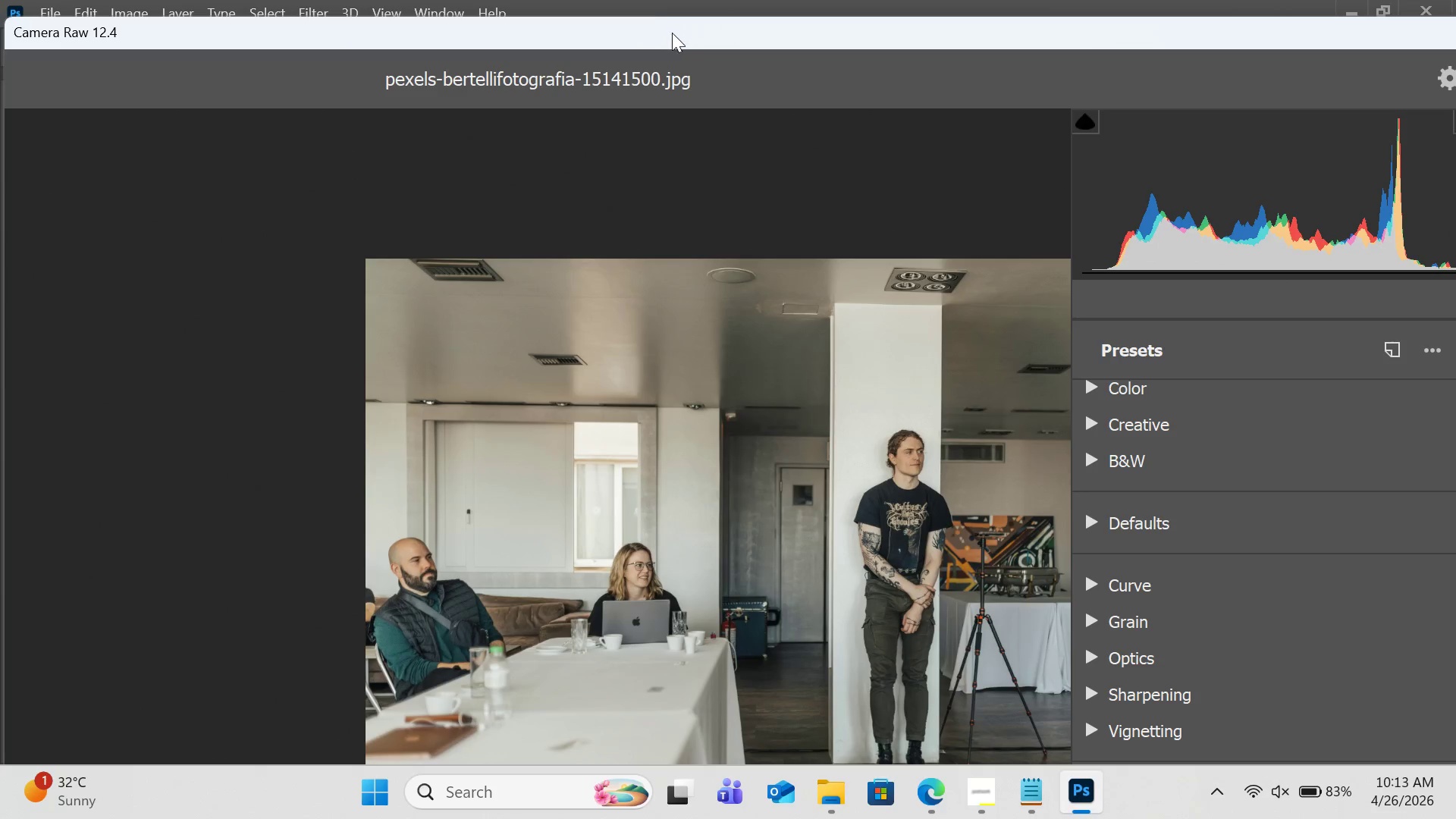 
left_click_drag(start_coordinate=[673, 40], to_coordinate=[467, 0])
 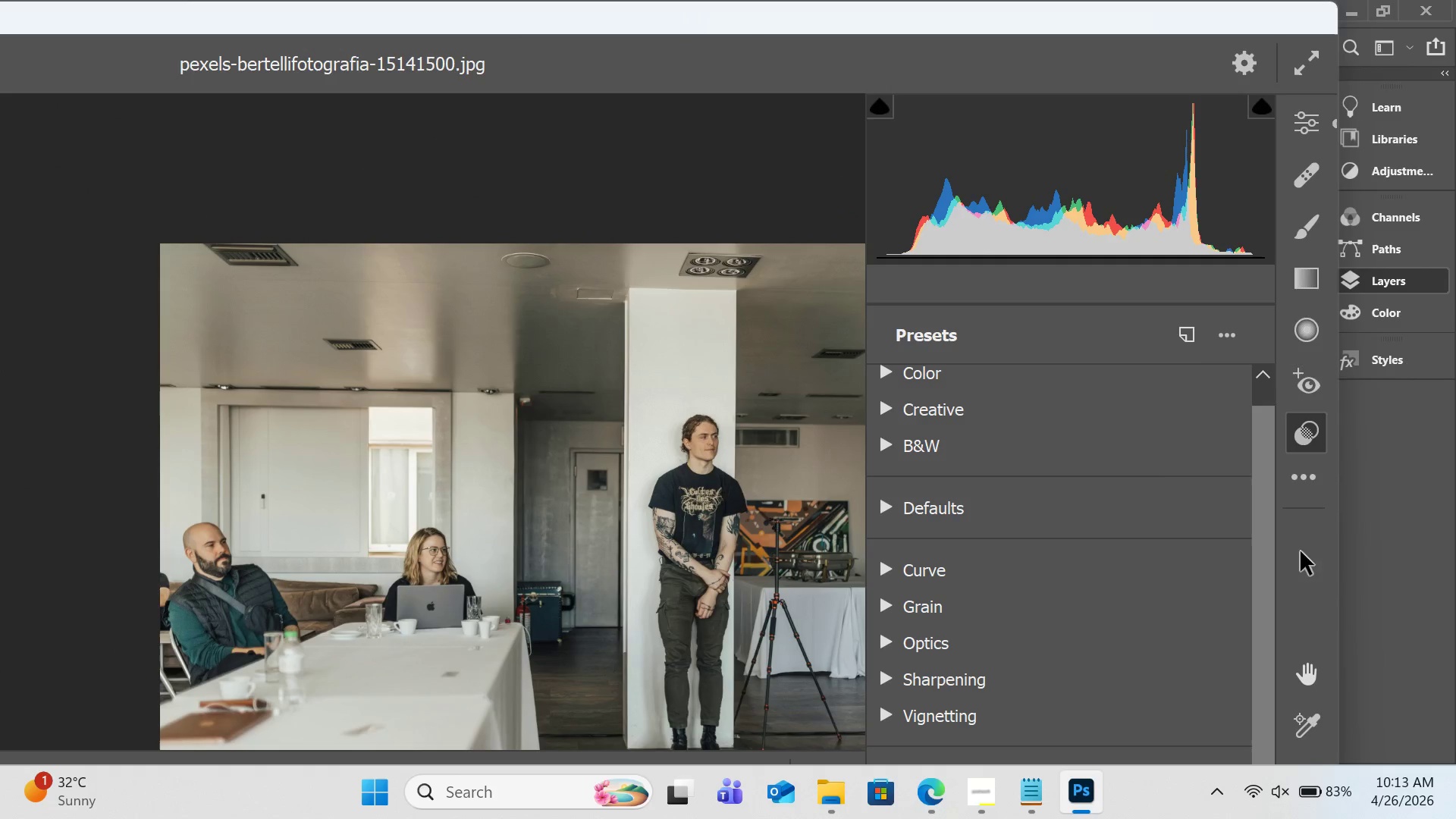 
left_click([1344, 566])
 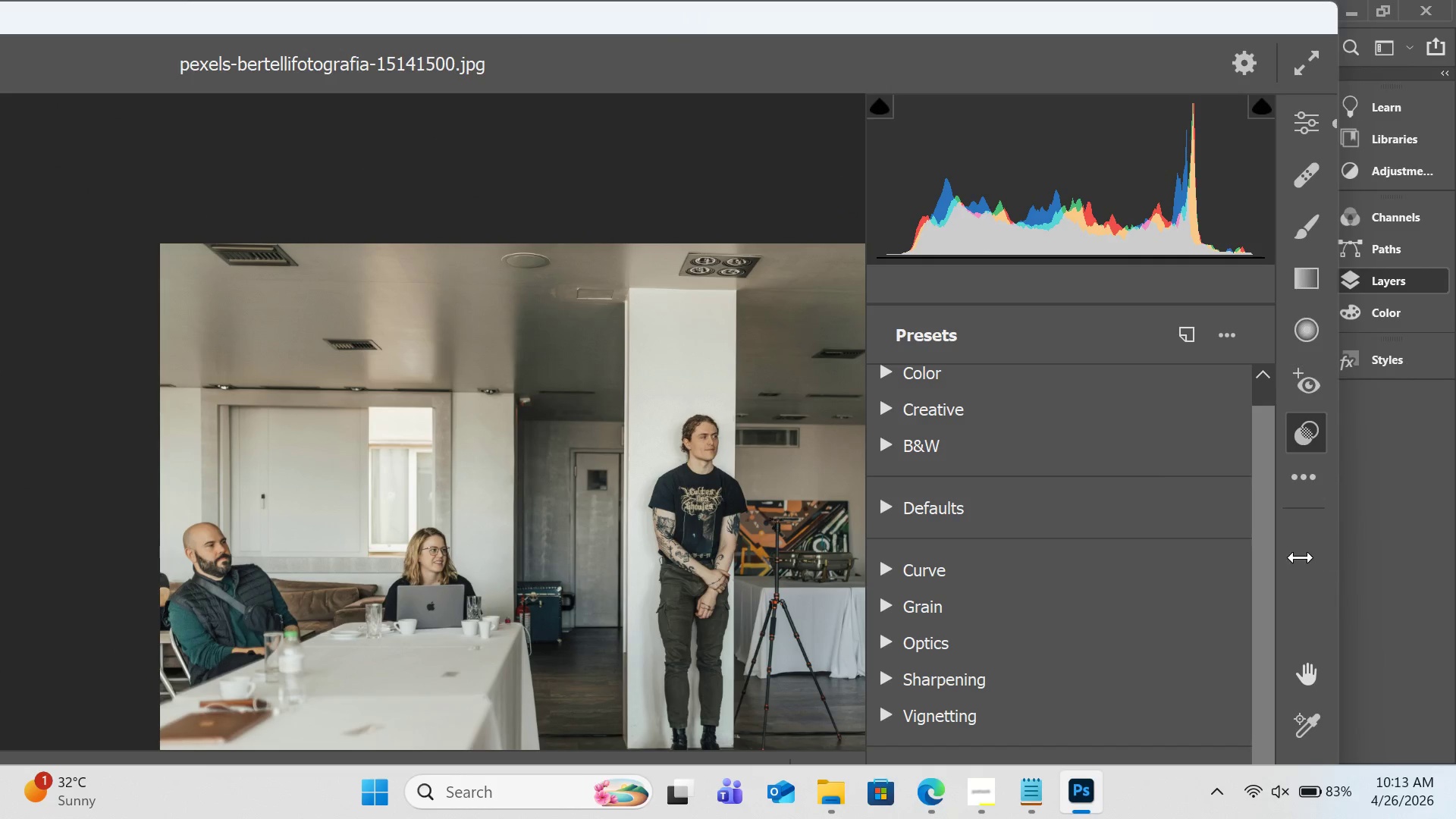 
left_click_drag(start_coordinate=[1339, 565], to_coordinate=[1282, 557])
 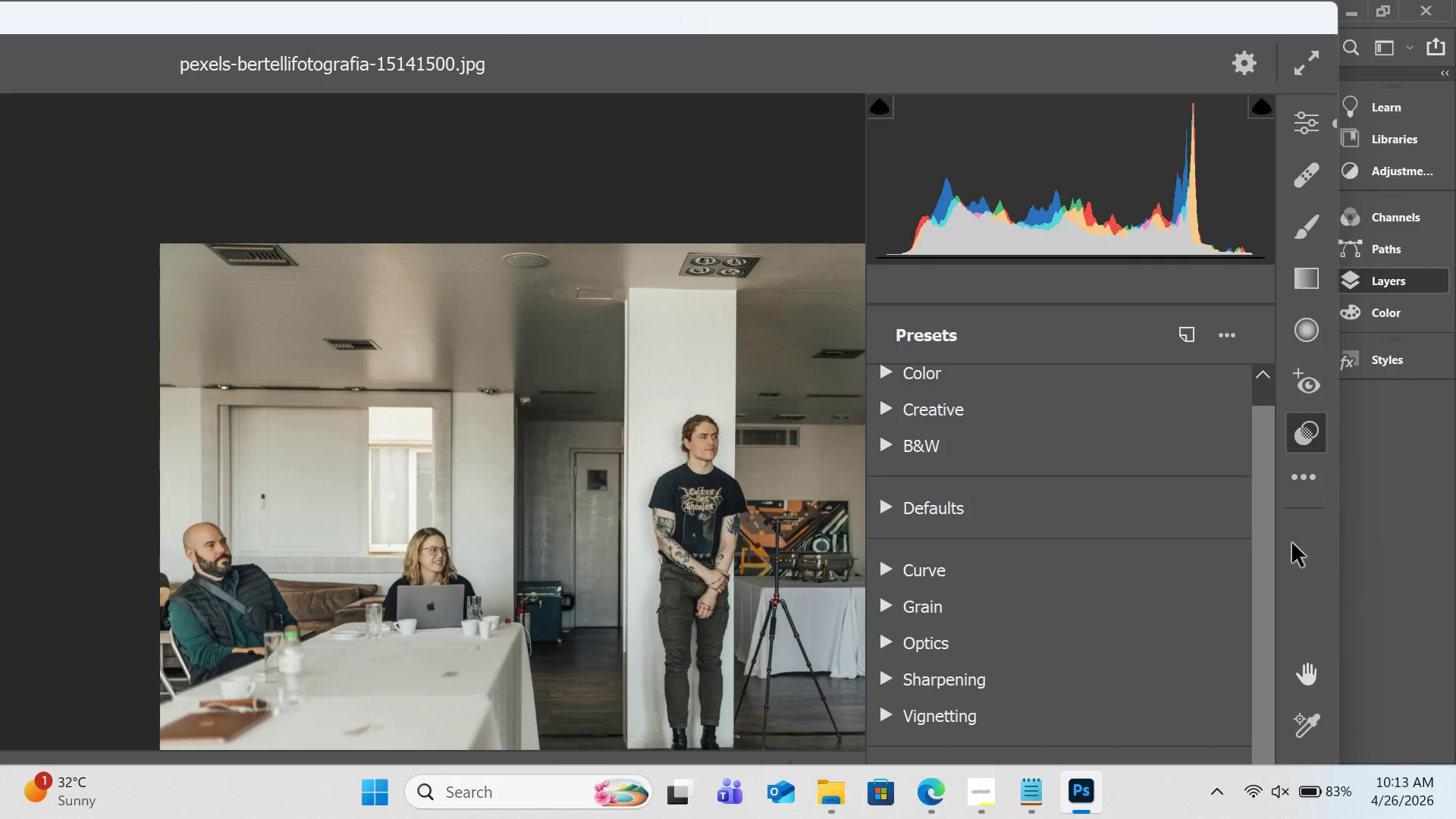 
left_click_drag(start_coordinate=[1298, 571], to_coordinate=[1297, 513])
 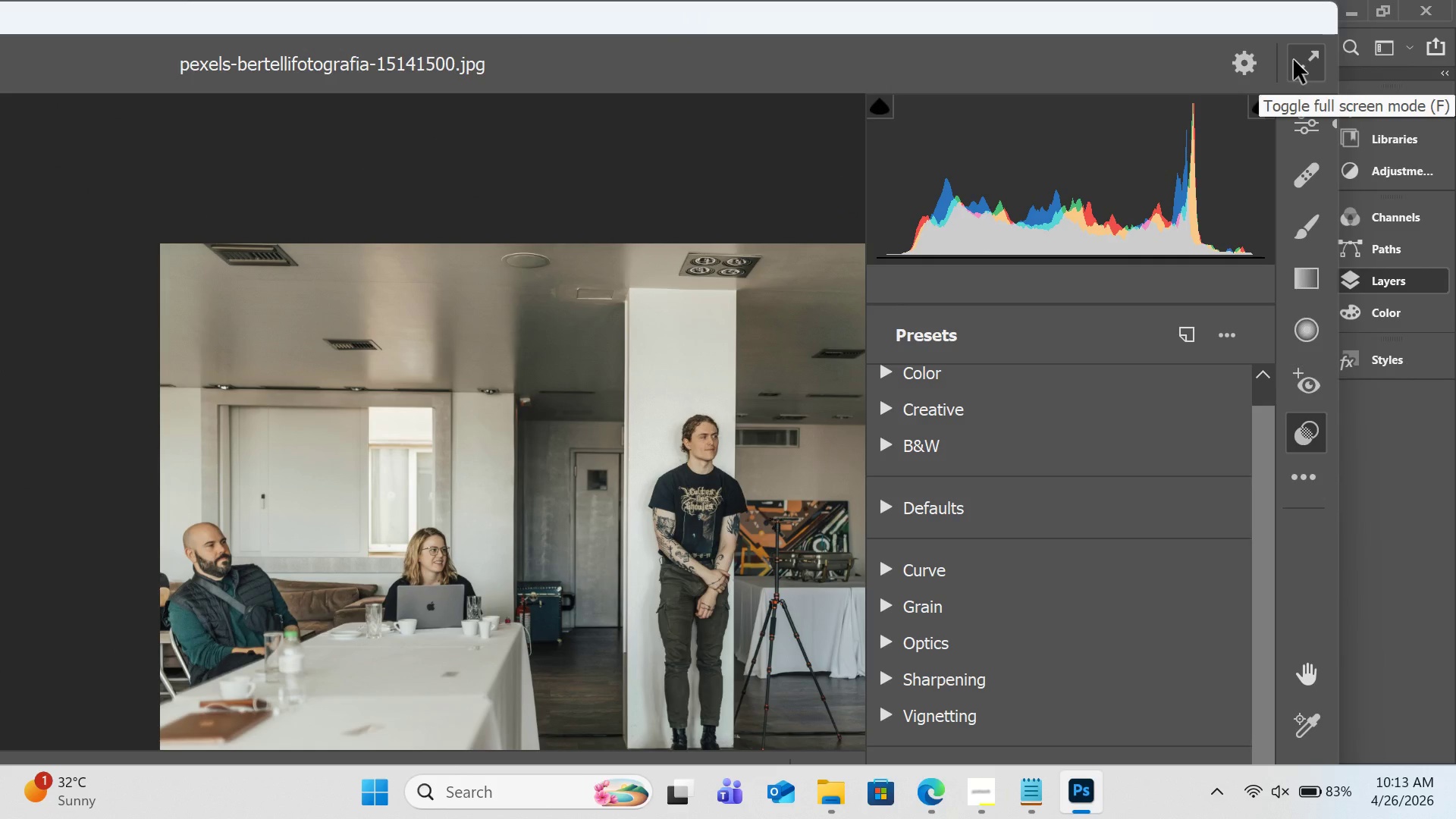 
key(F)
 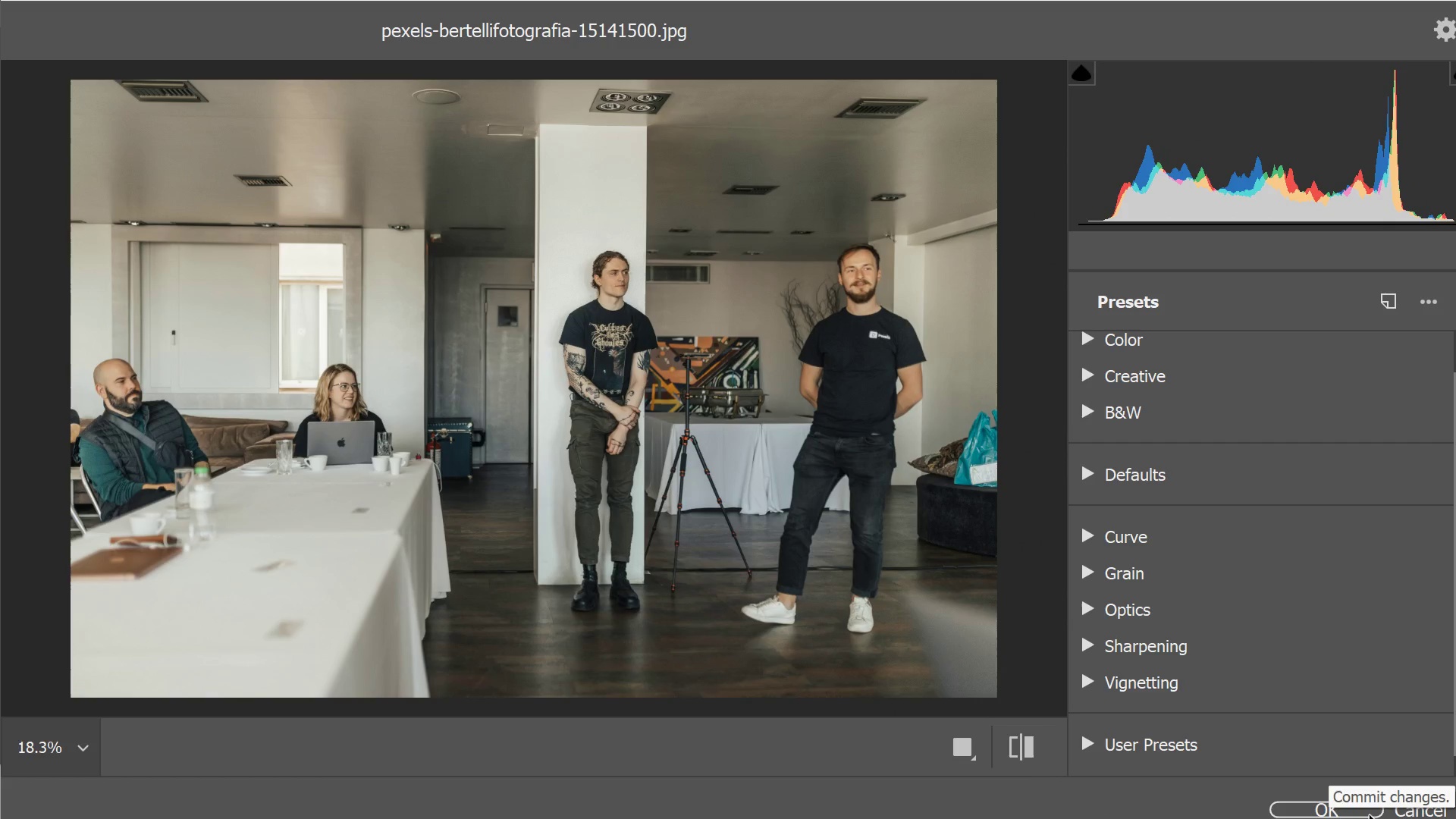 
left_click([1360, 813])
 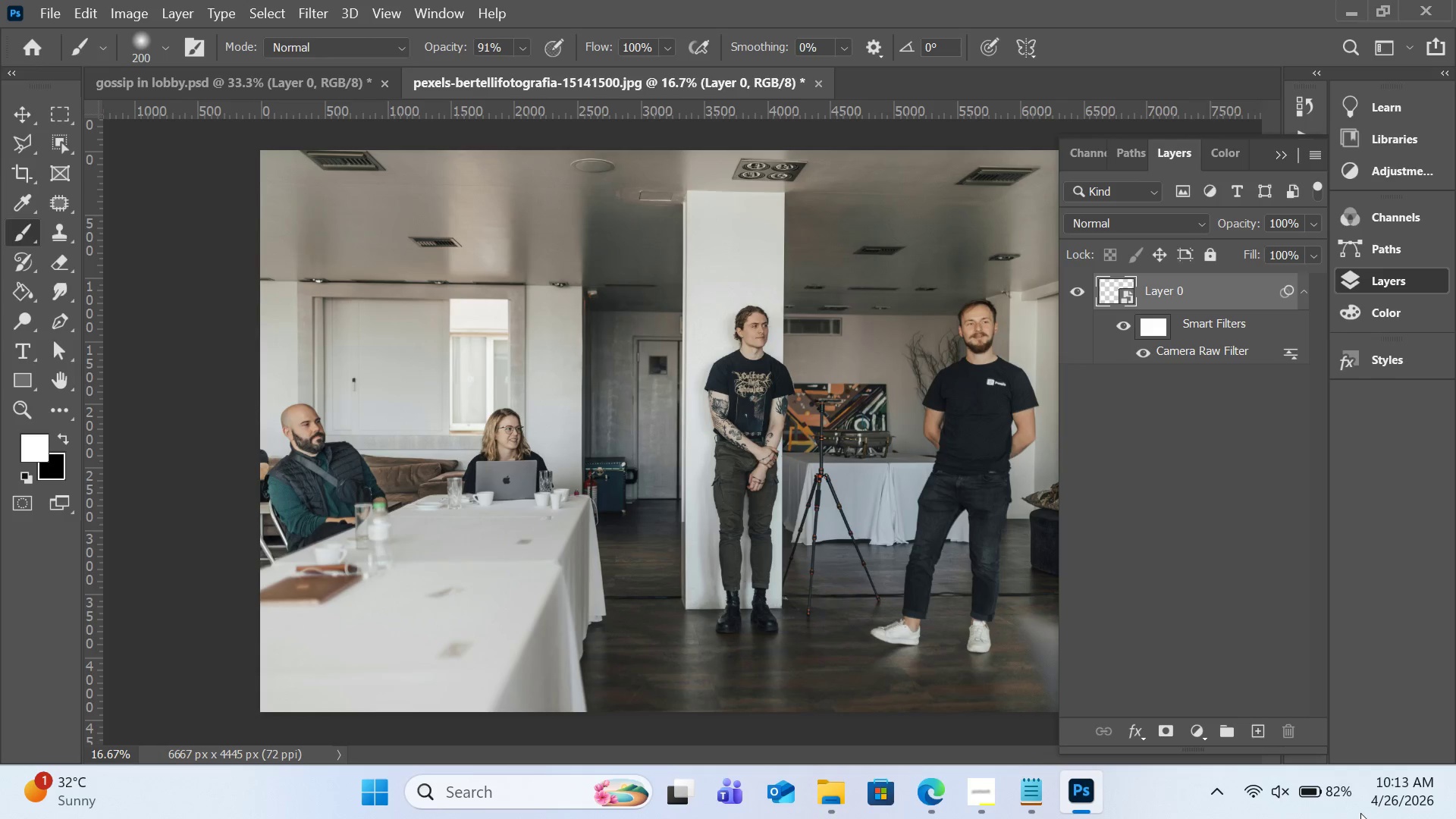 
wait(13.42)
 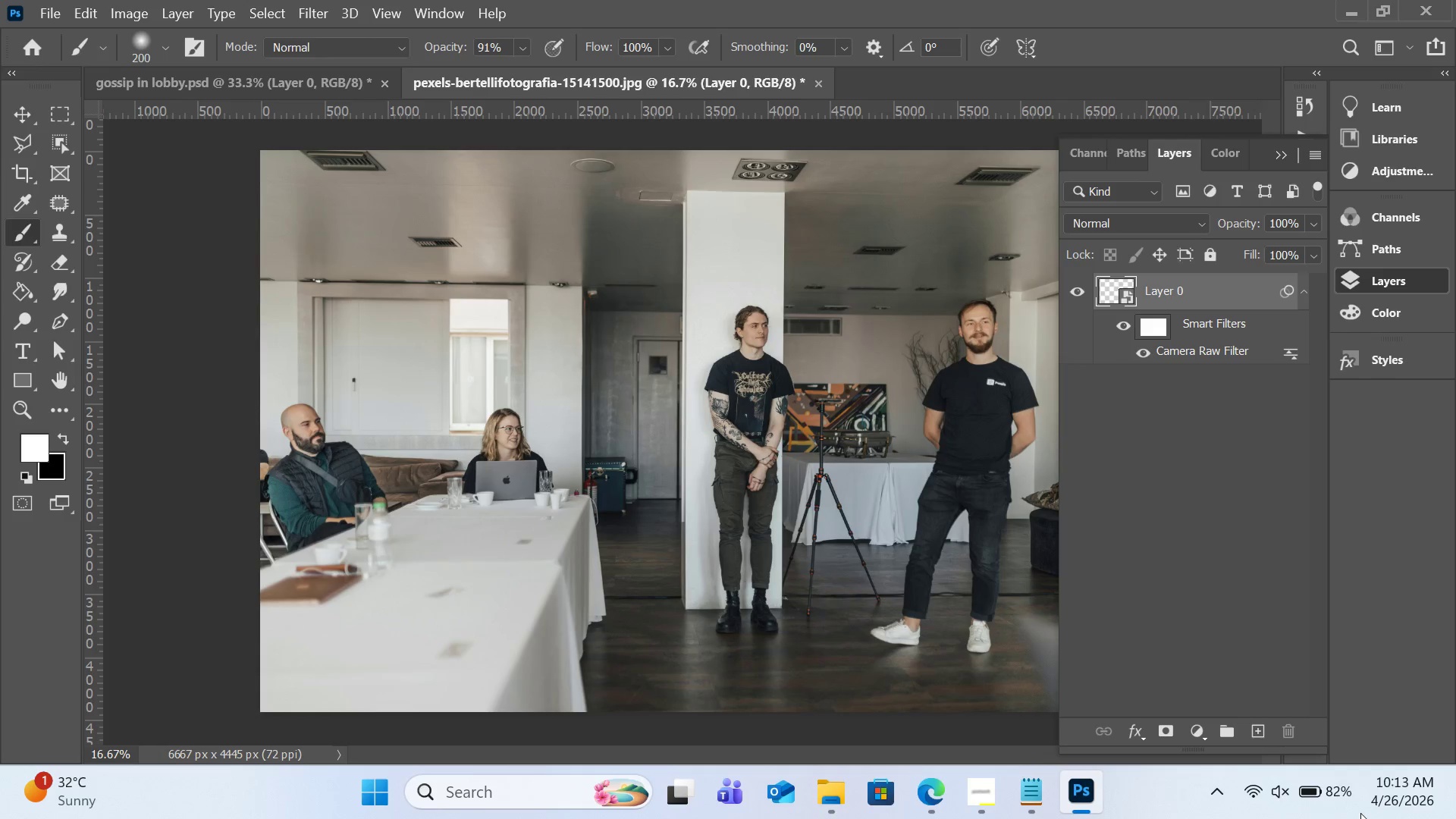 
left_click([224, 80])
 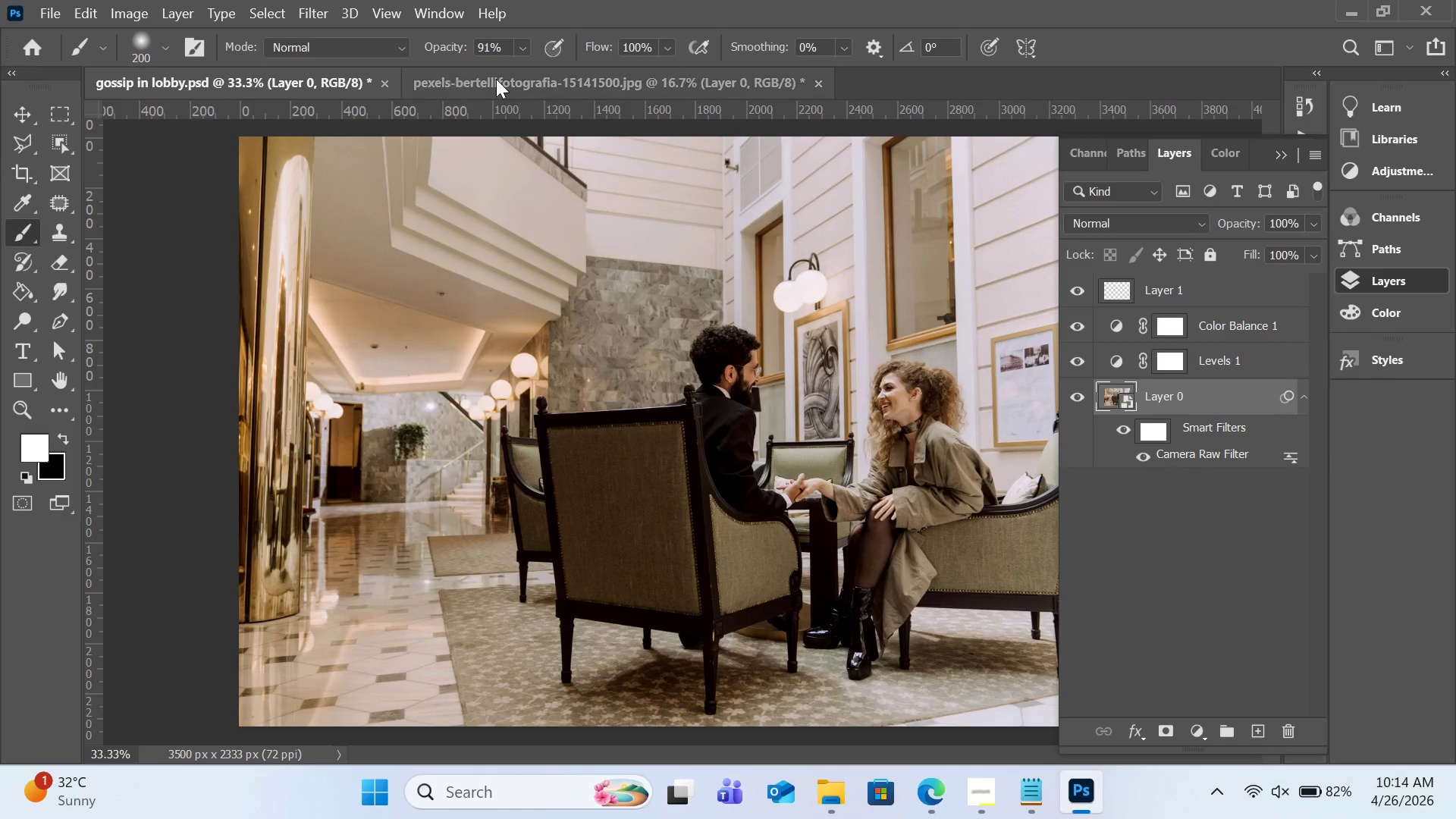 
left_click([543, 80])
 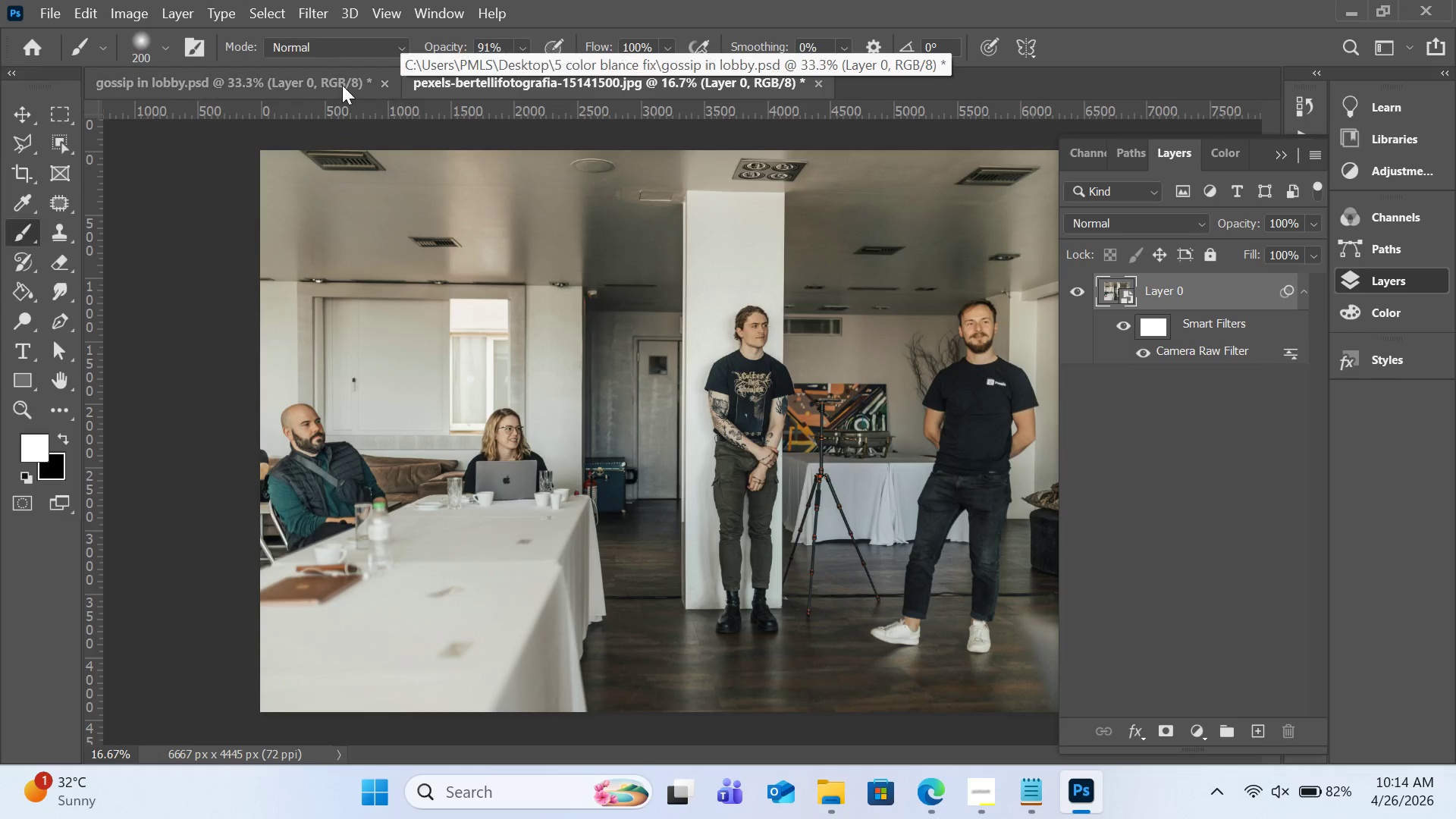 
left_click([342, 85])
 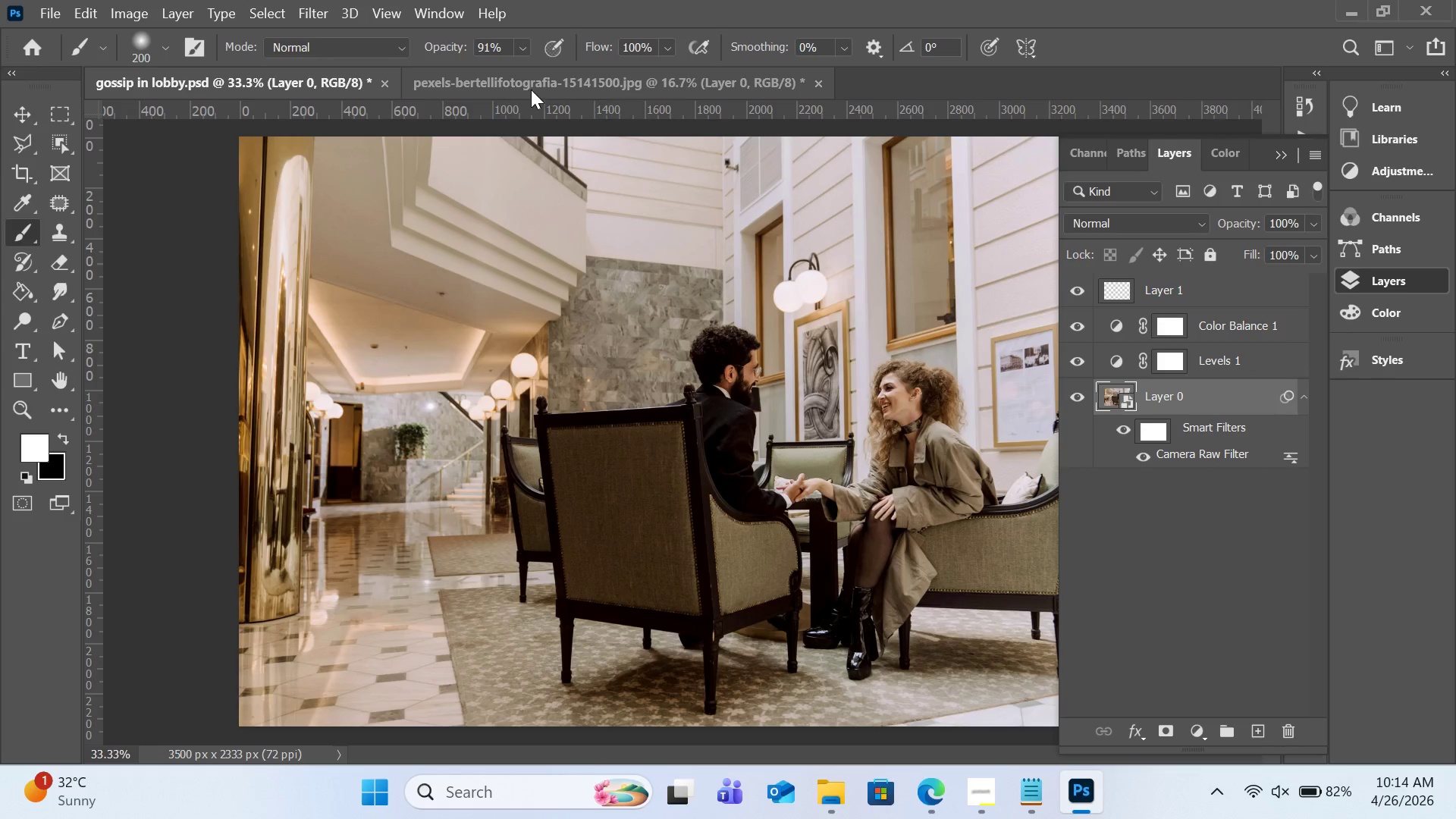 
left_click([533, 89])
 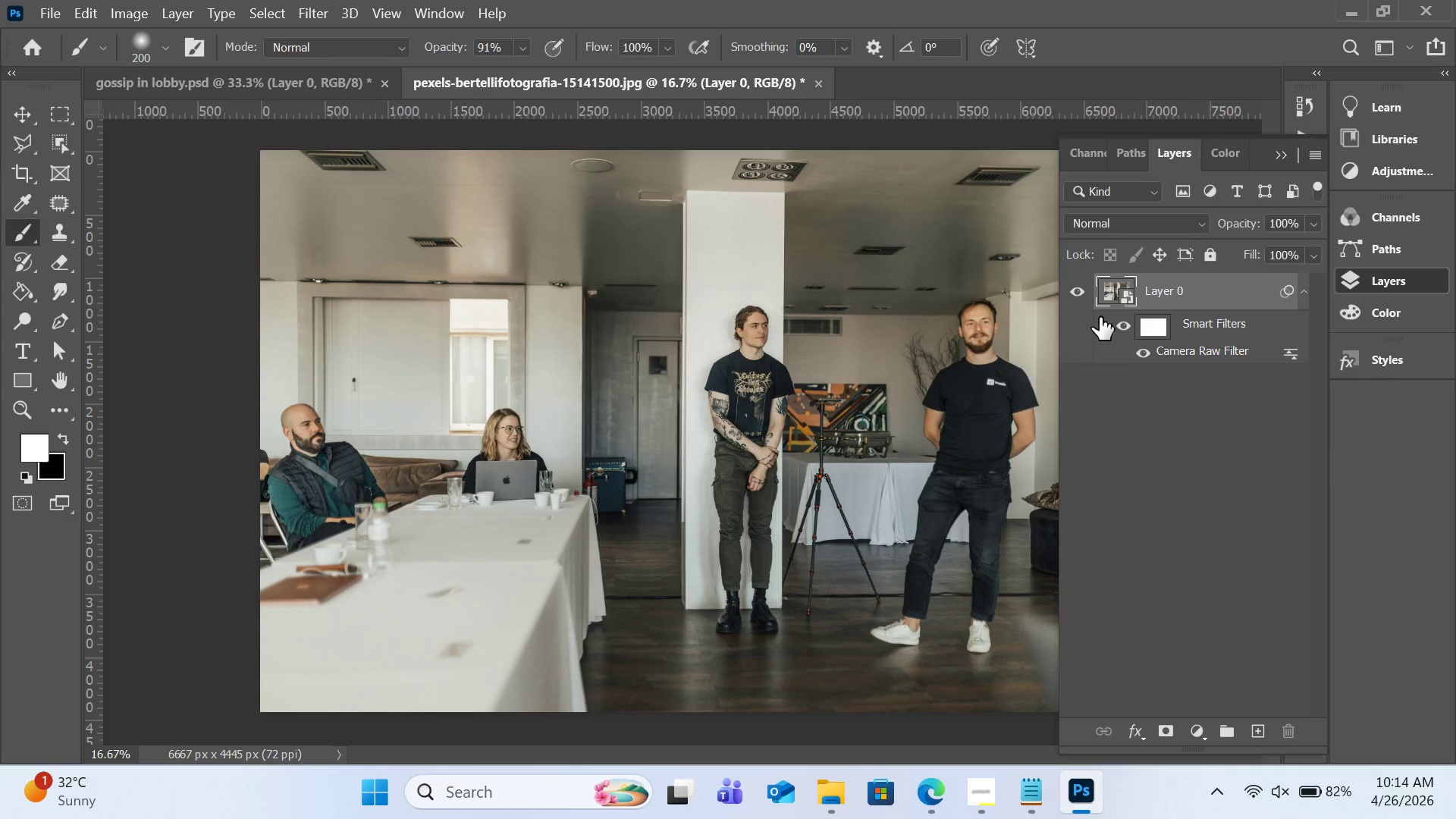 
left_click([1144, 357])
 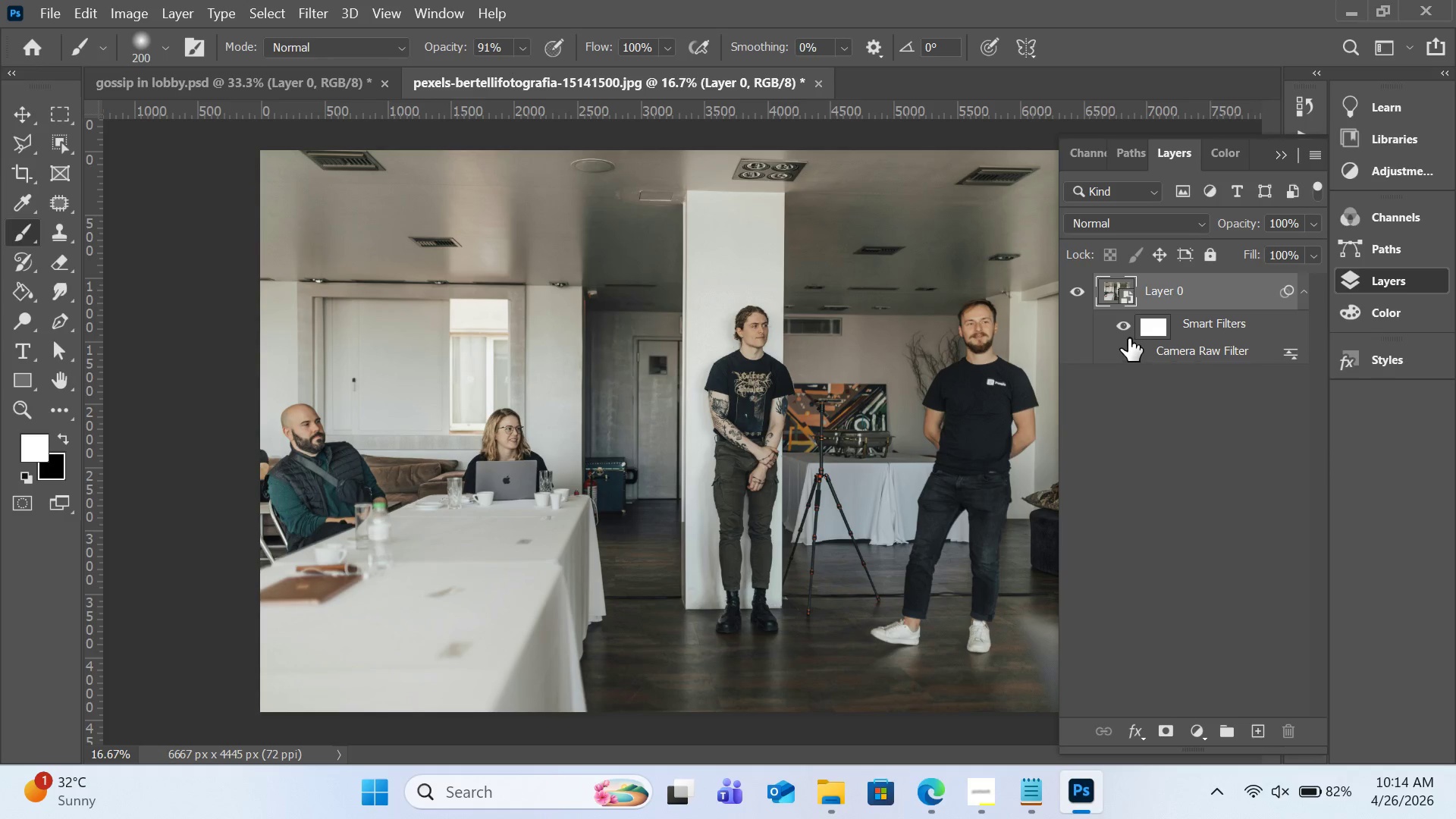 
left_click([1125, 331])
 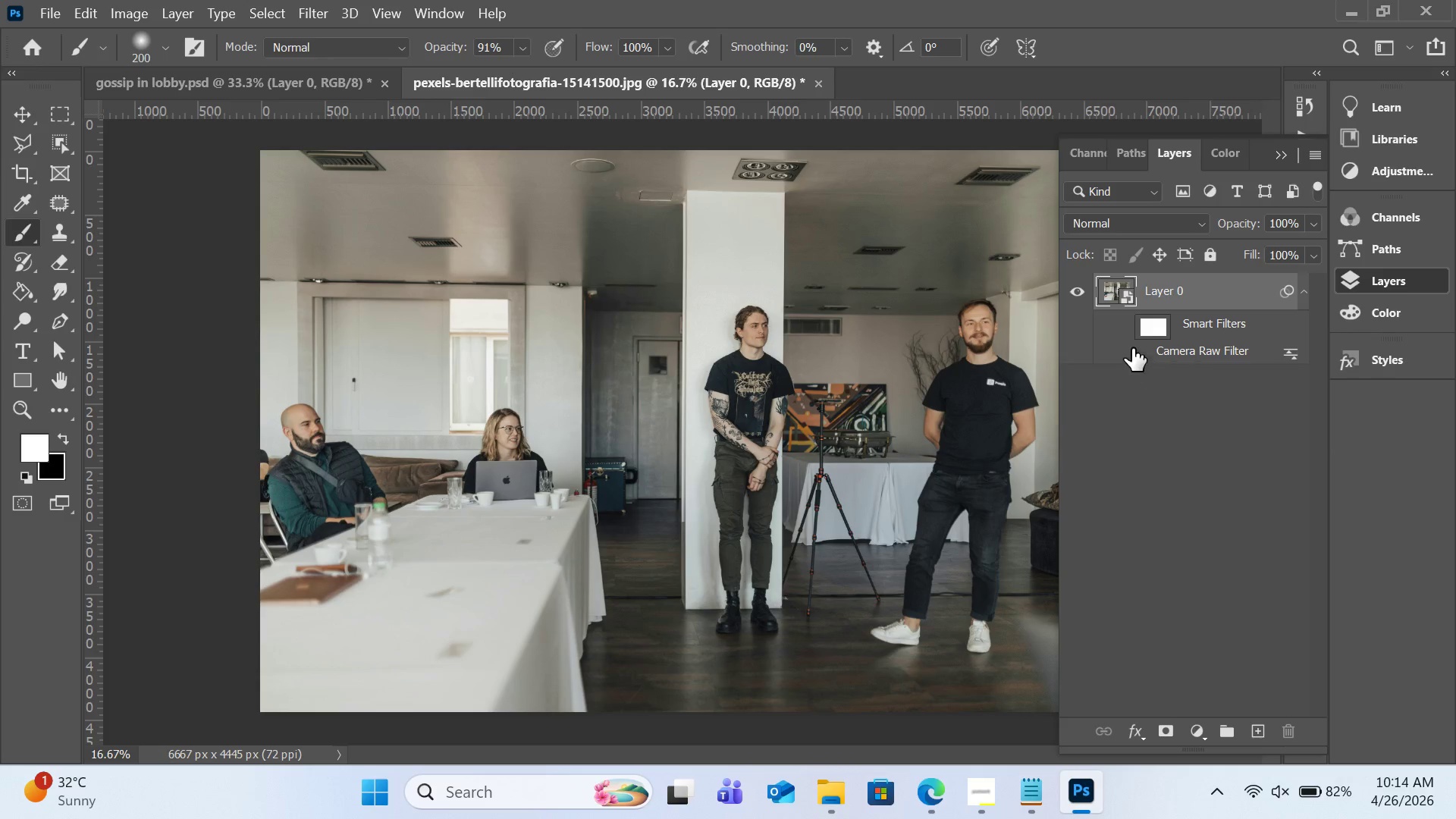 
left_click([1116, 323])
 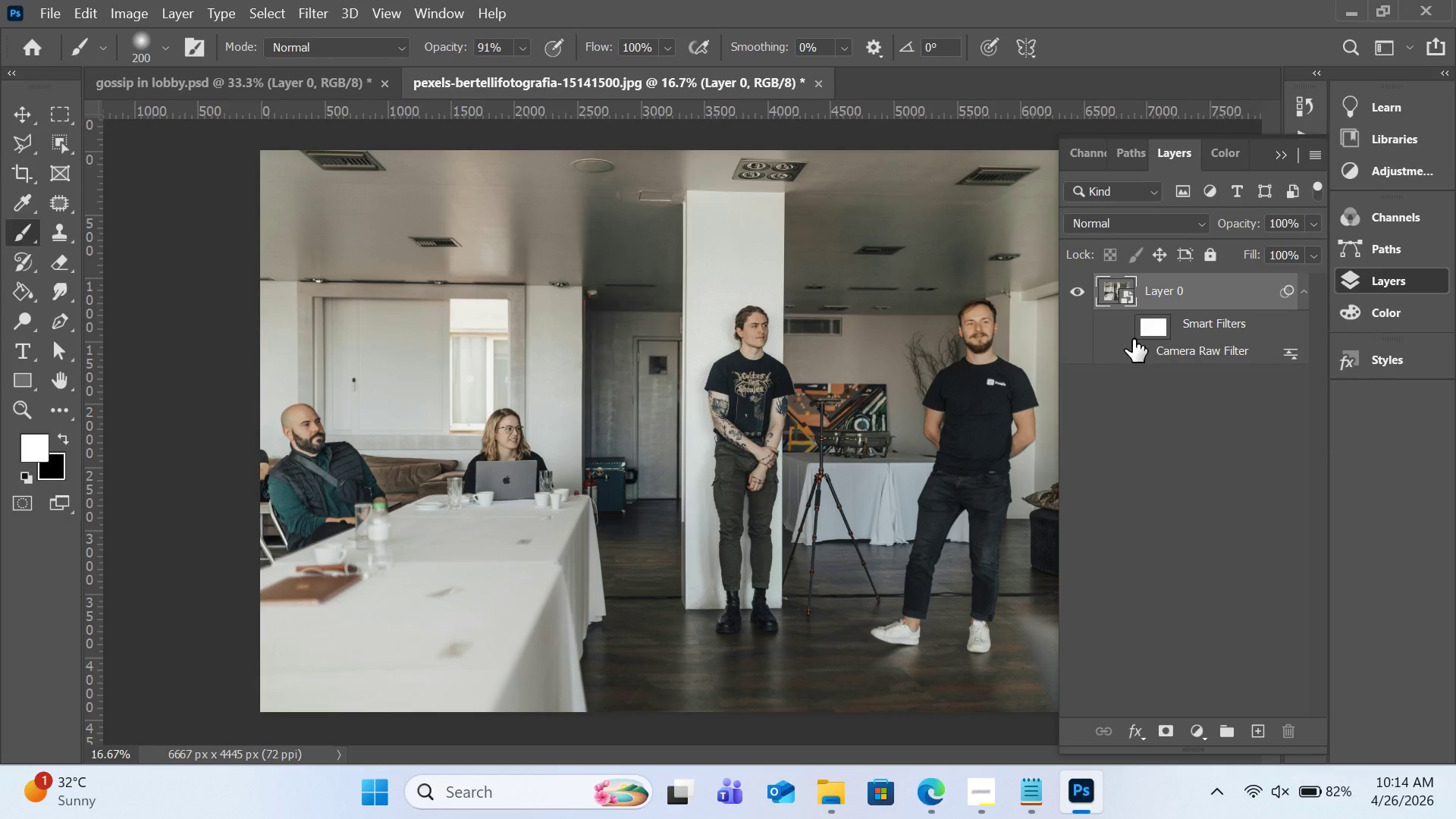 
left_click([1144, 351])
 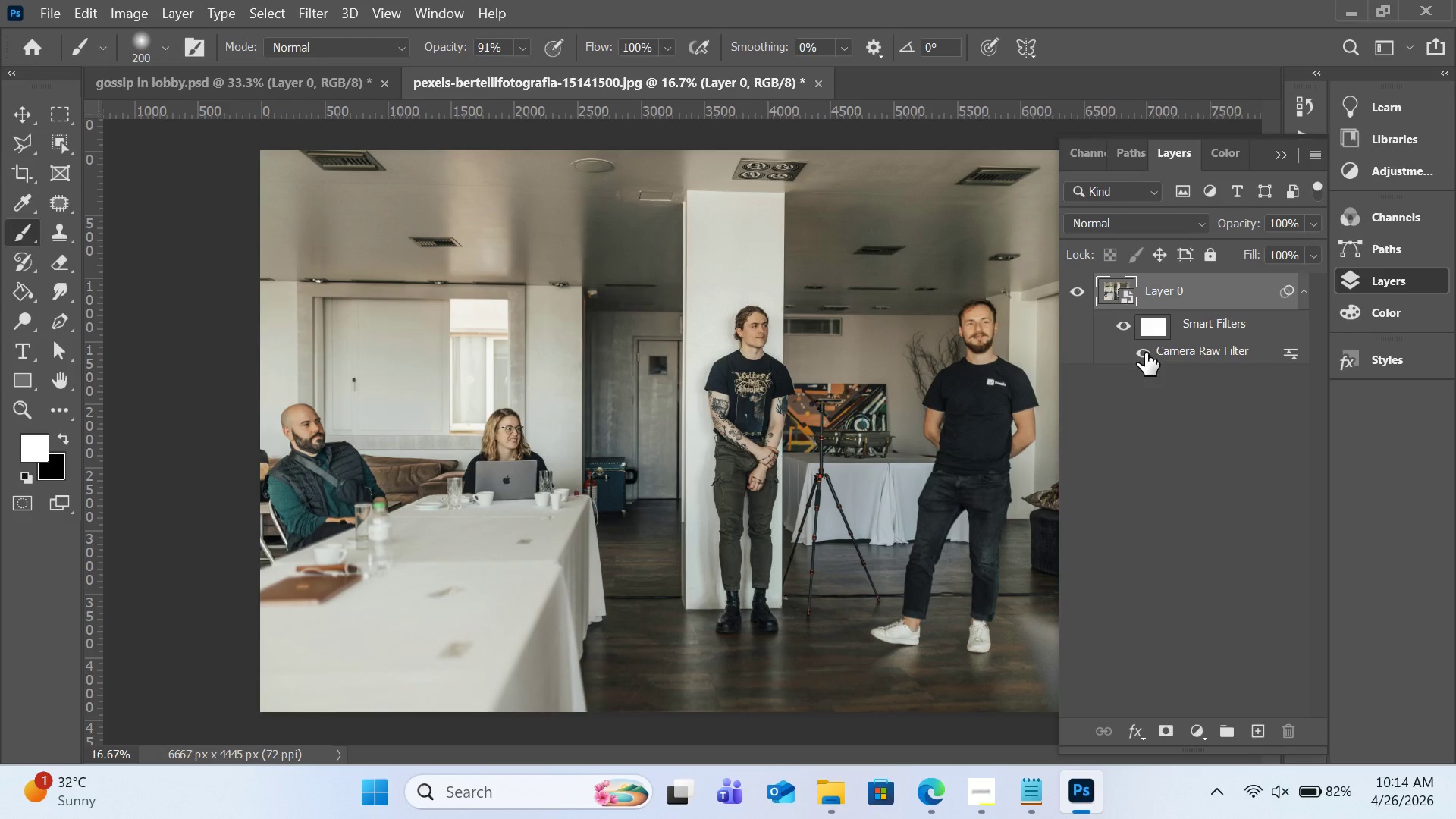 
wait(36.73)
 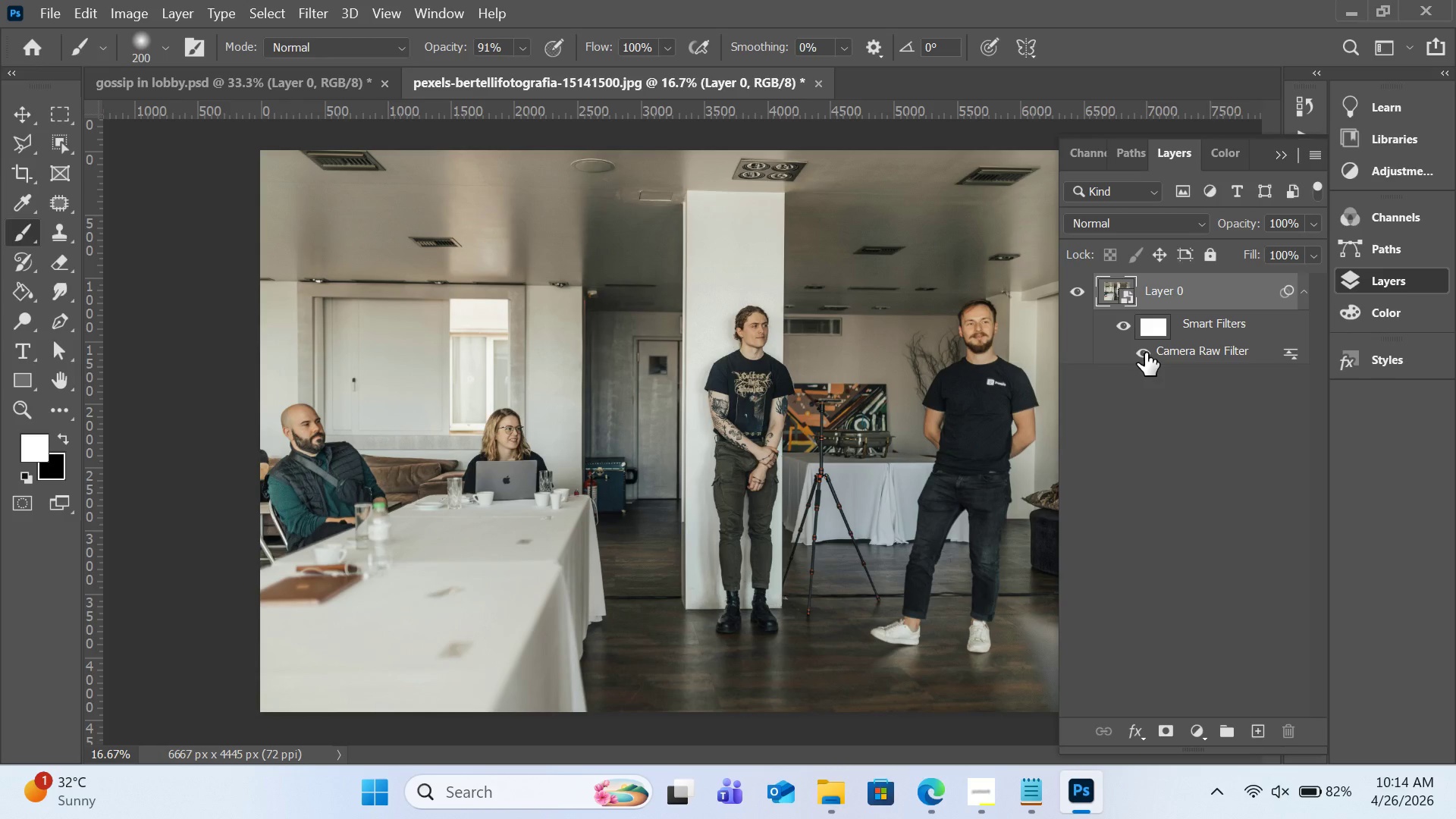 
left_click([42, 8])
 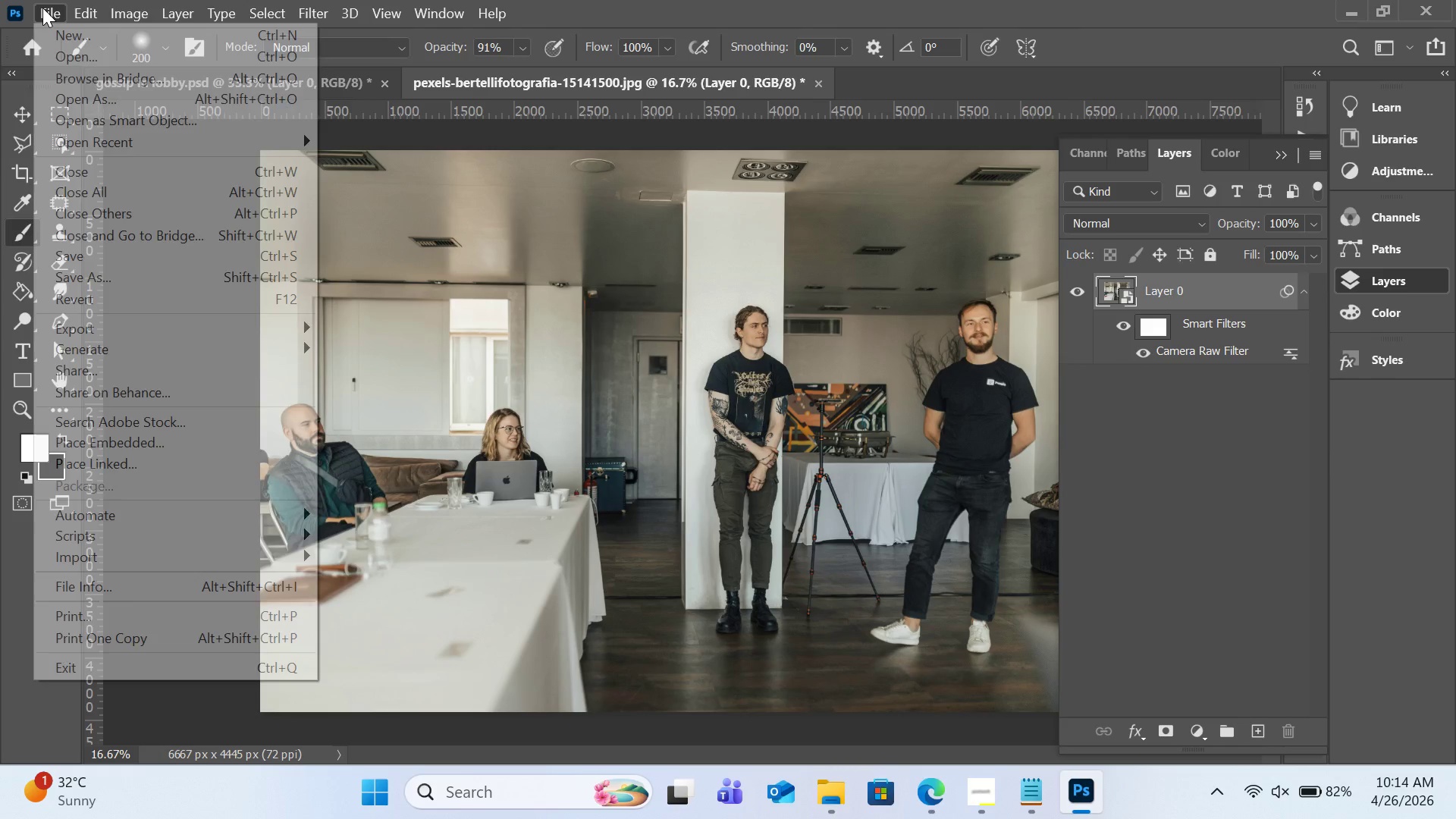 
mouse_move([42, 40])
 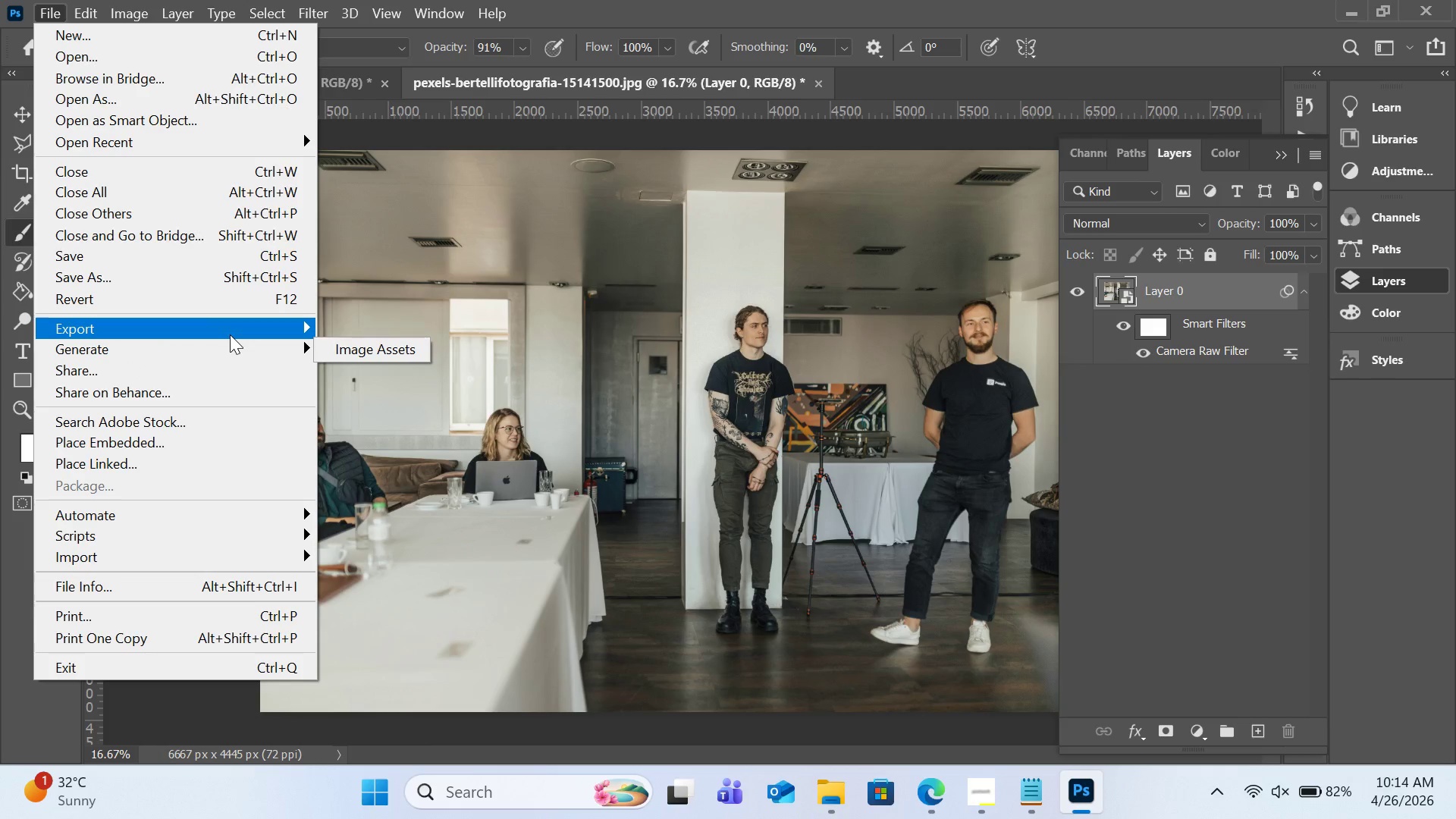 
mouse_move([238, 332])
 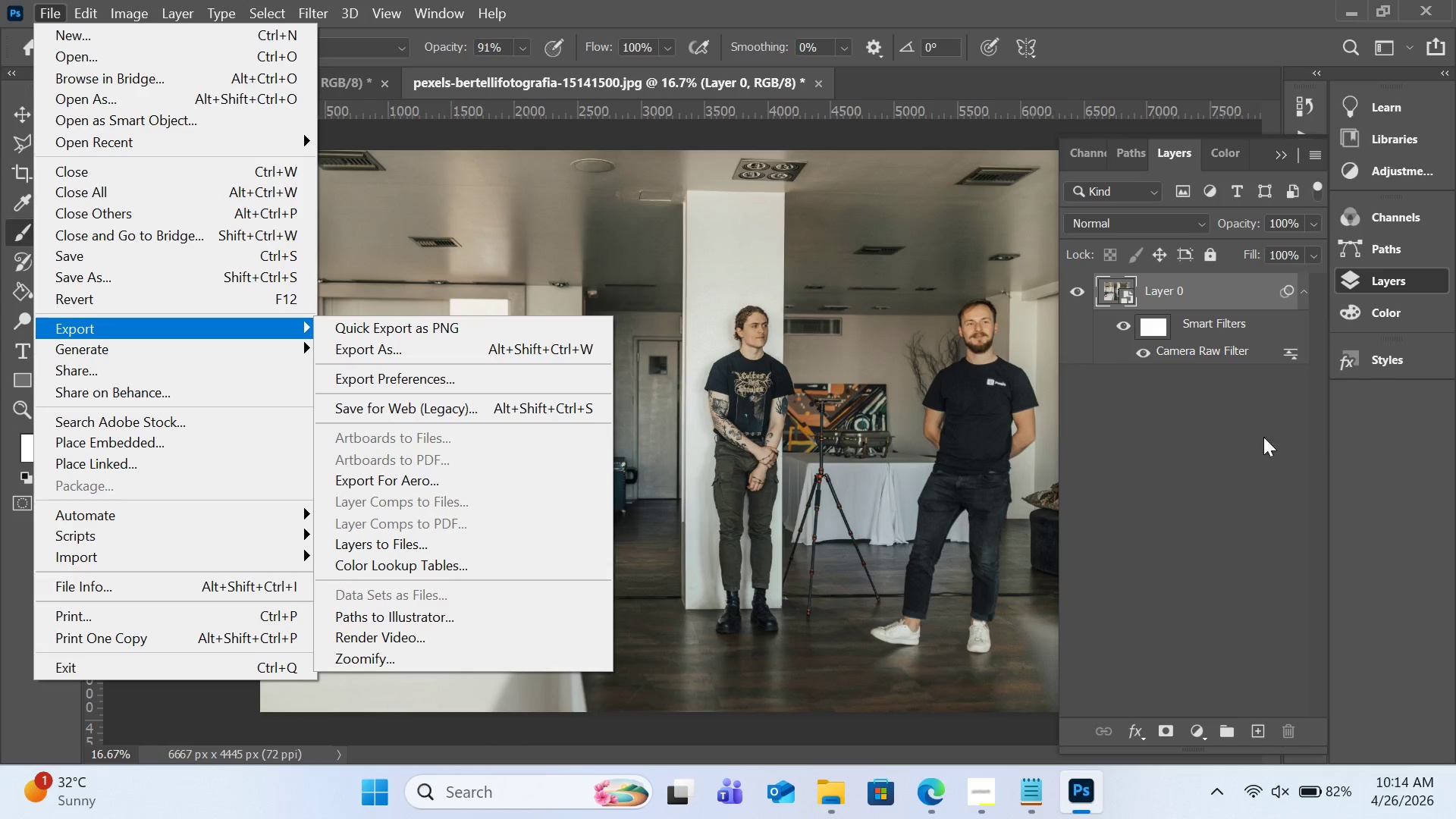 
left_click([1242, 445])
 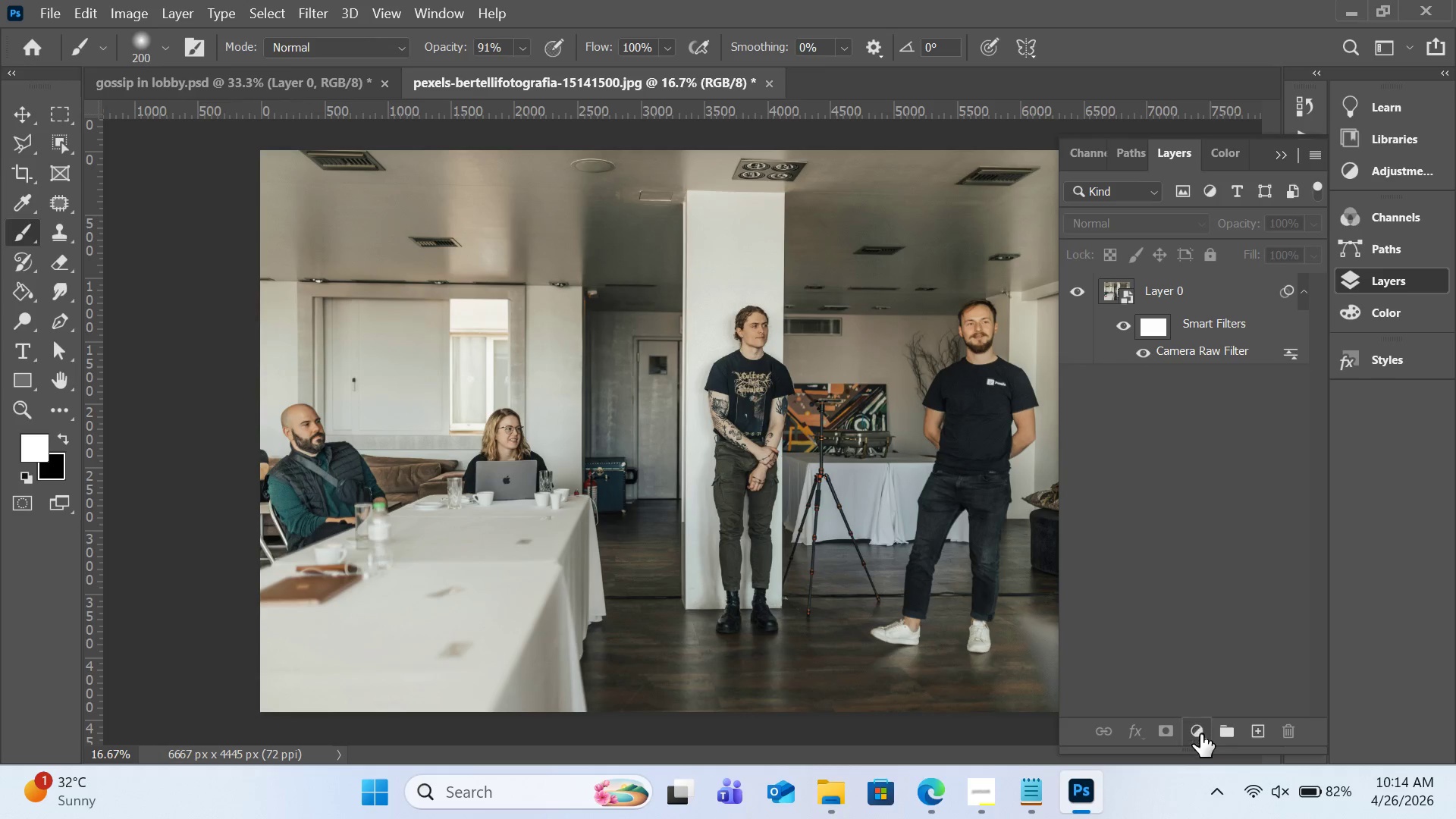 
left_click([1200, 734])
 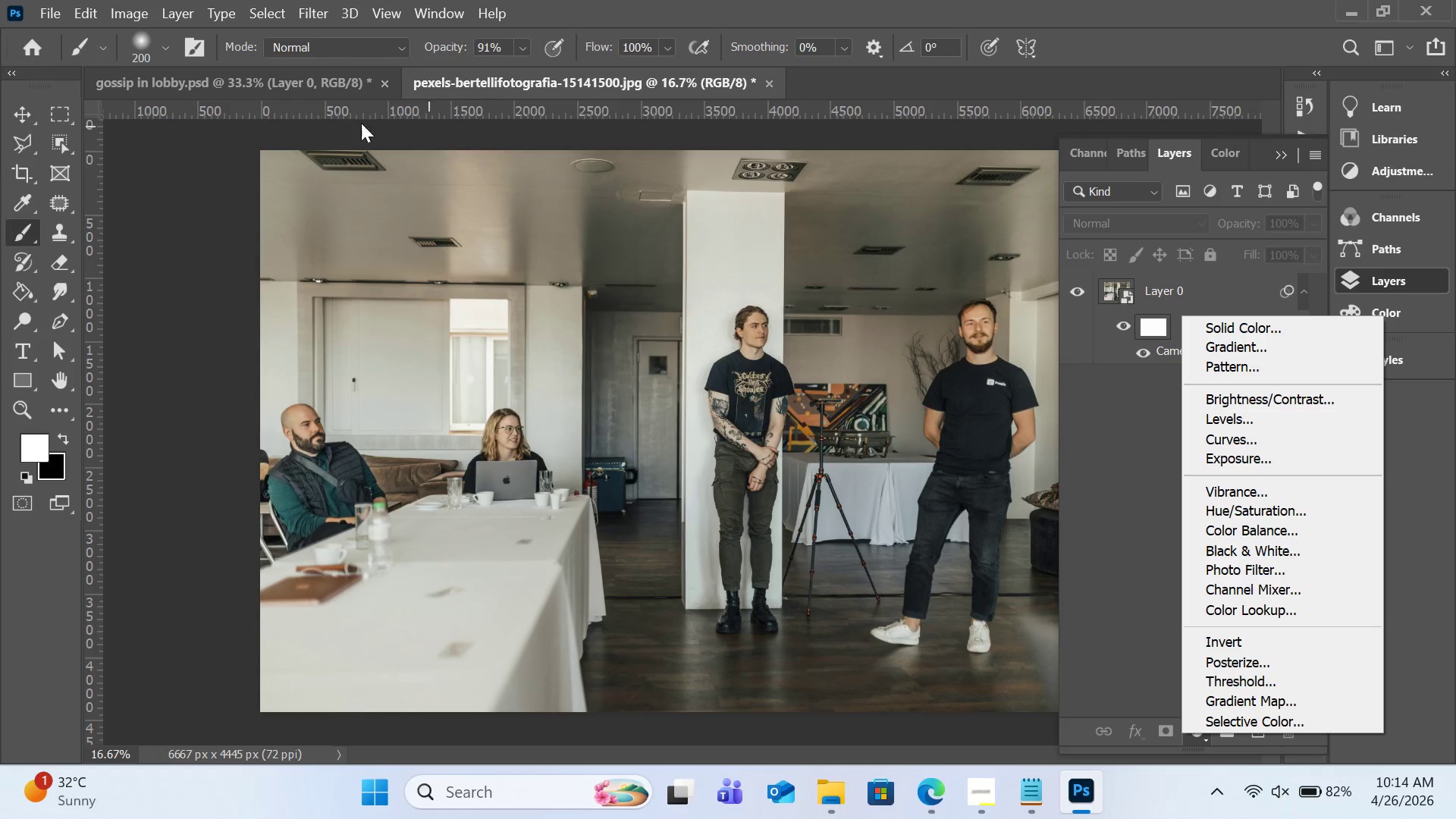 
left_click([303, 86])
 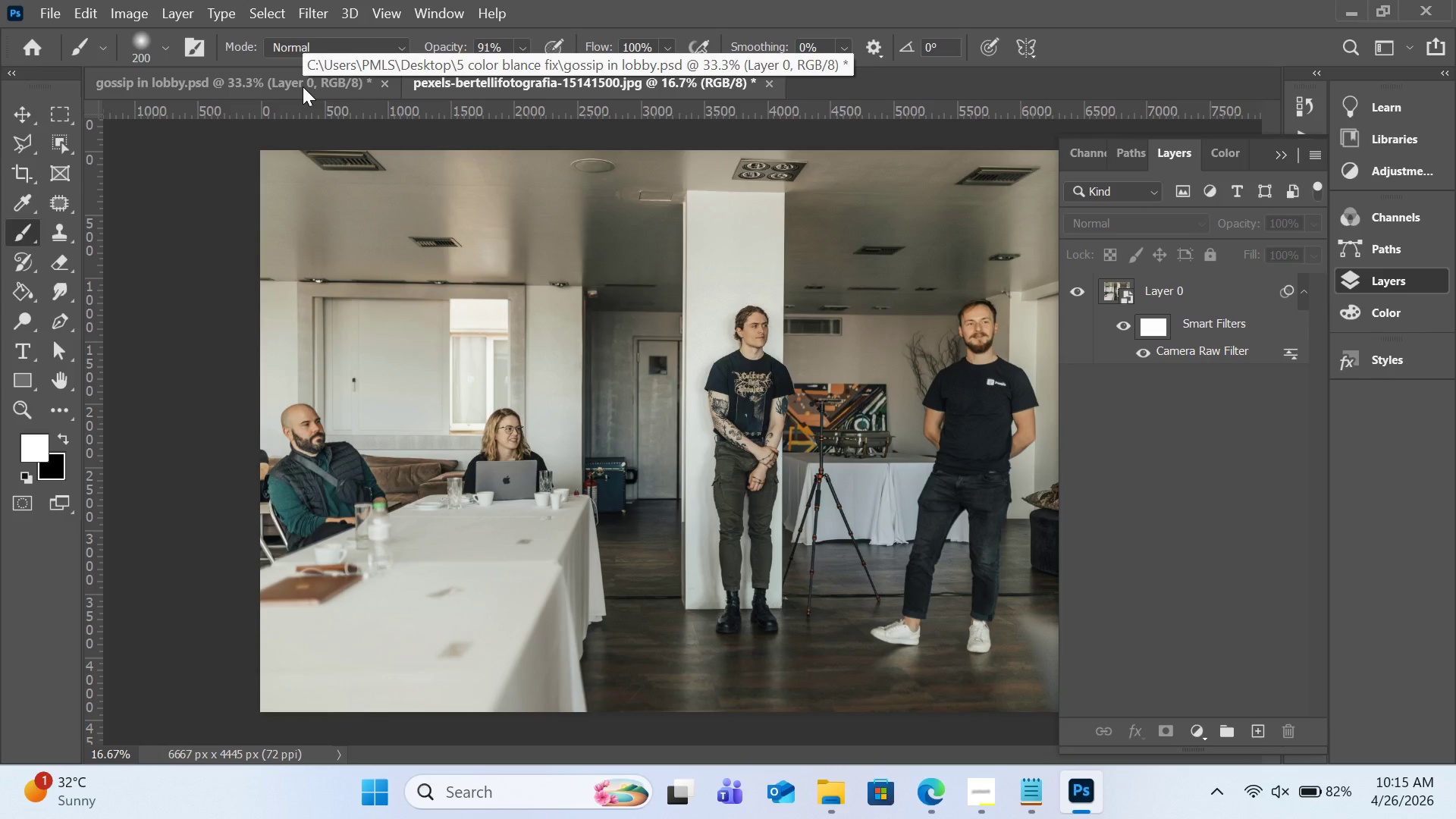 
left_click([303, 86])
 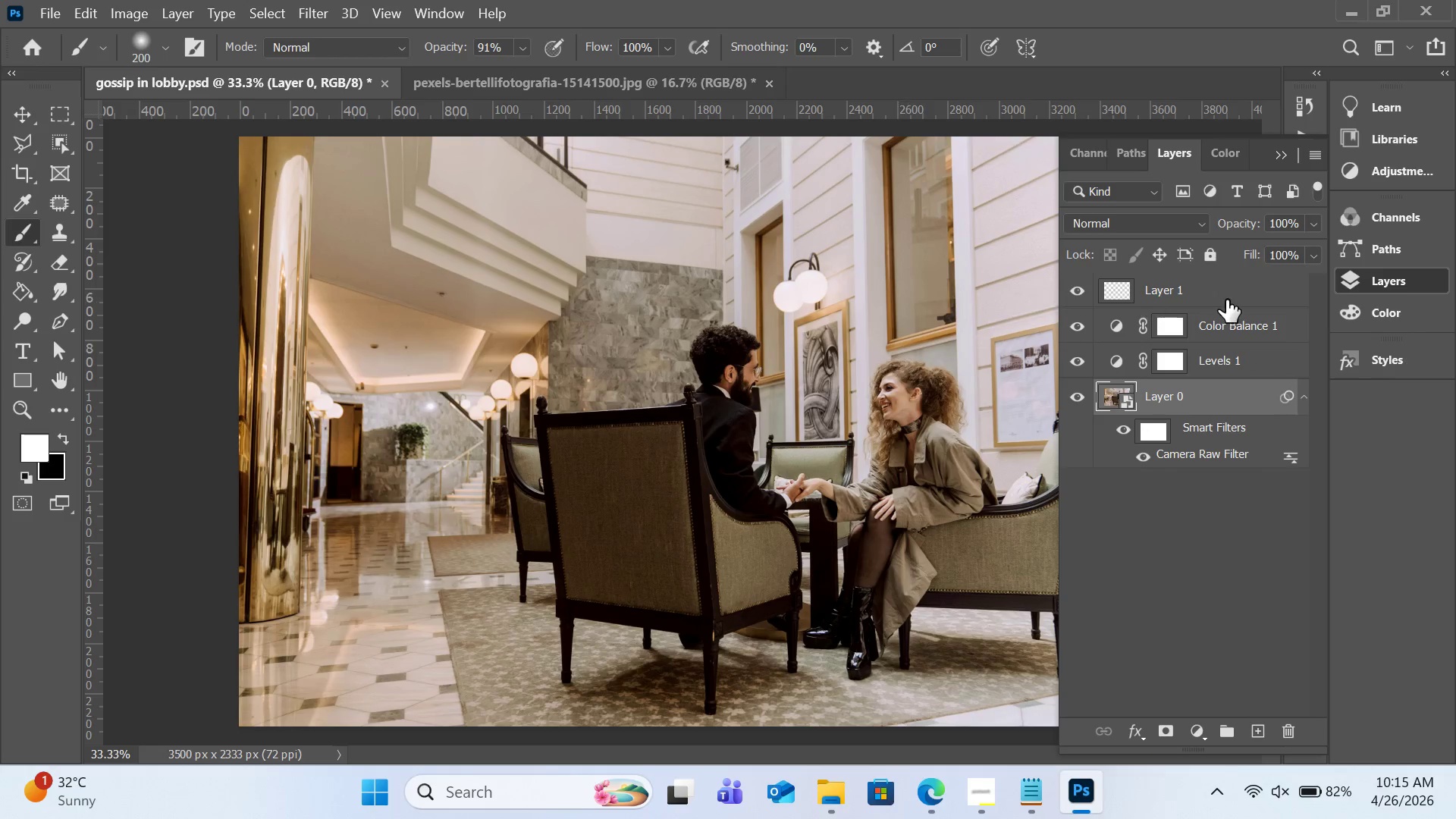 
left_click([1232, 319])
 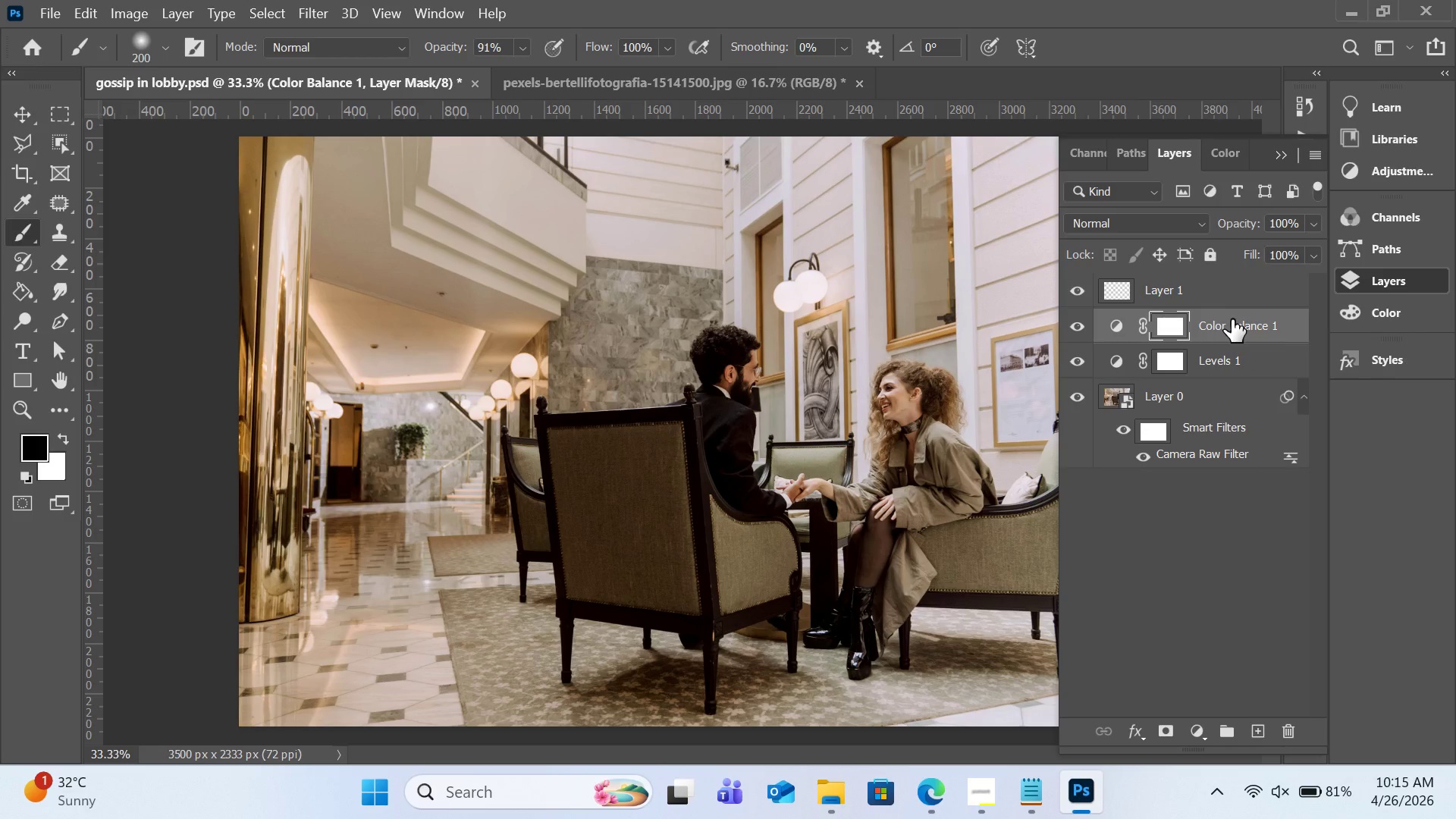 
left_click([1242, 368])
 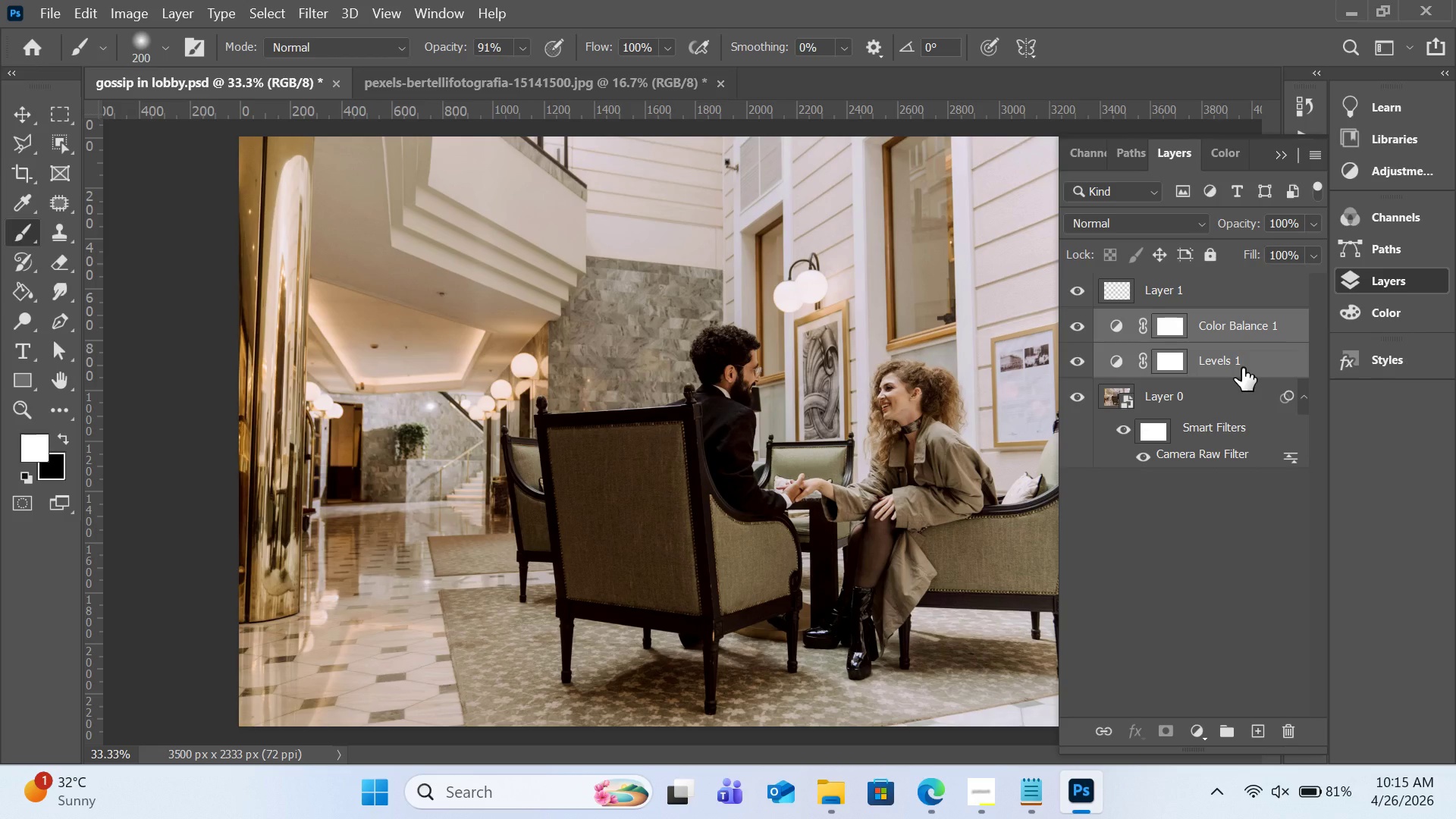 
key(Control+C)
 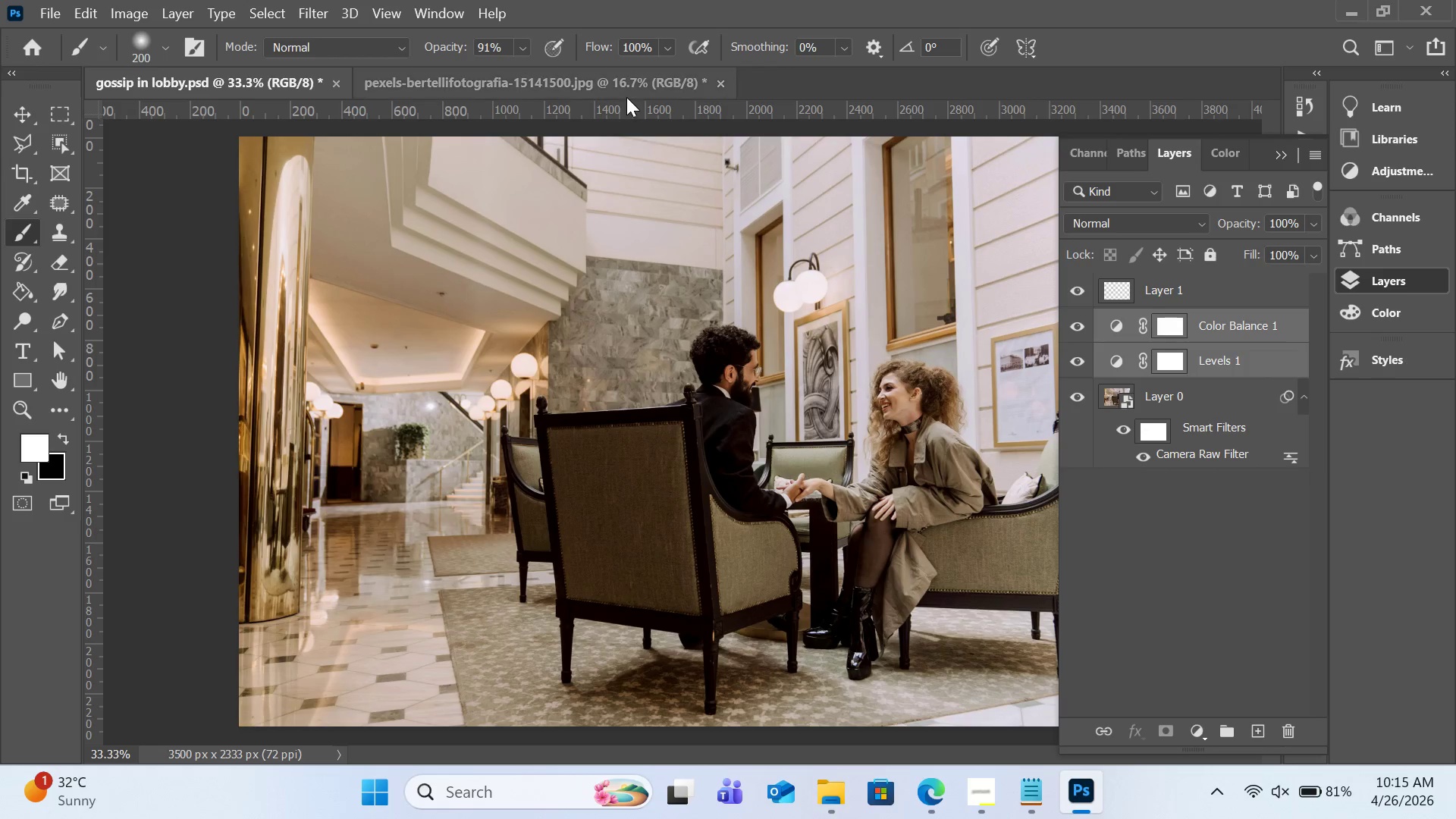 
left_click([626, 94])
 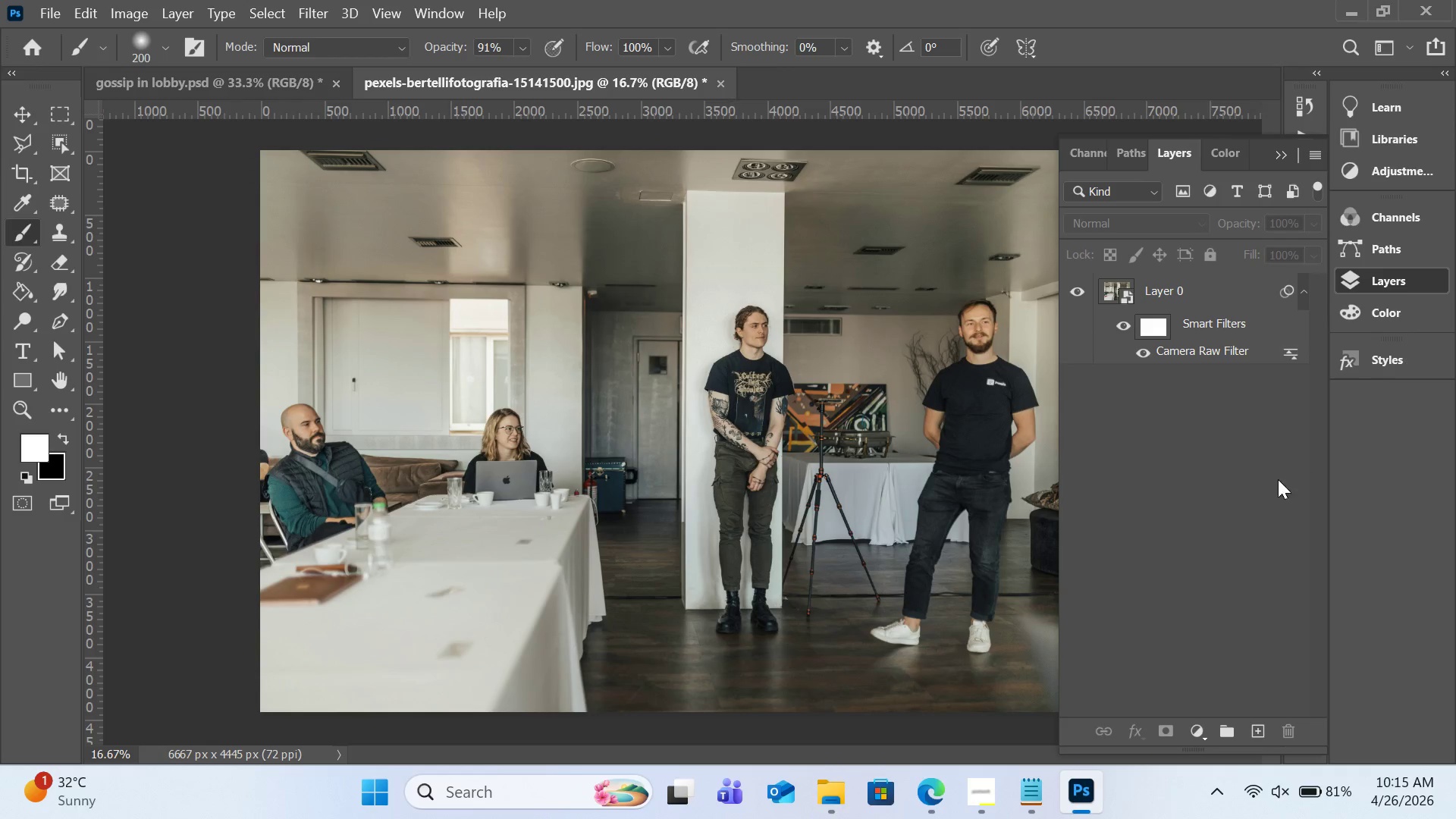 
key(Control+V)
 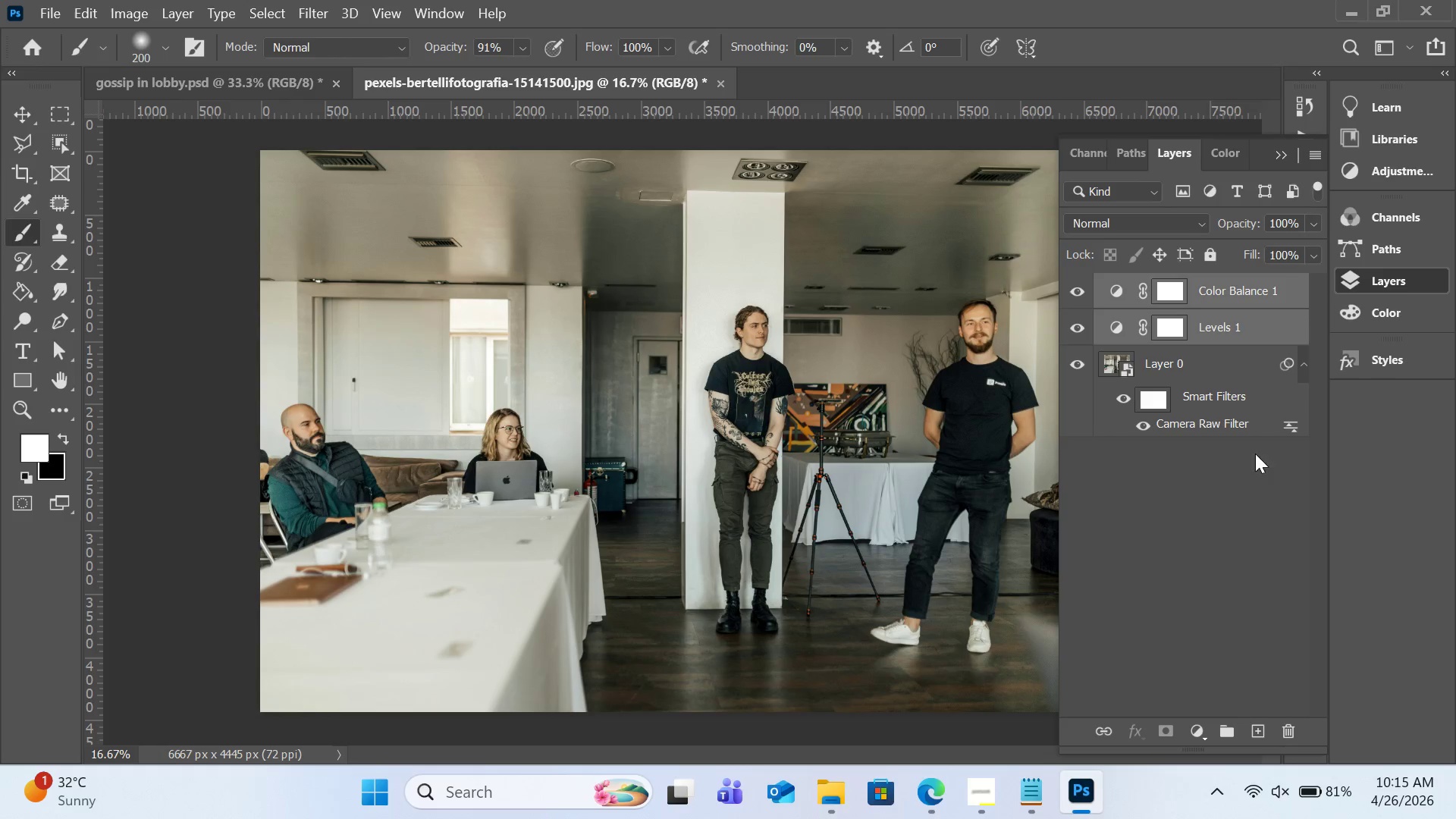 
left_click([1084, 287])
 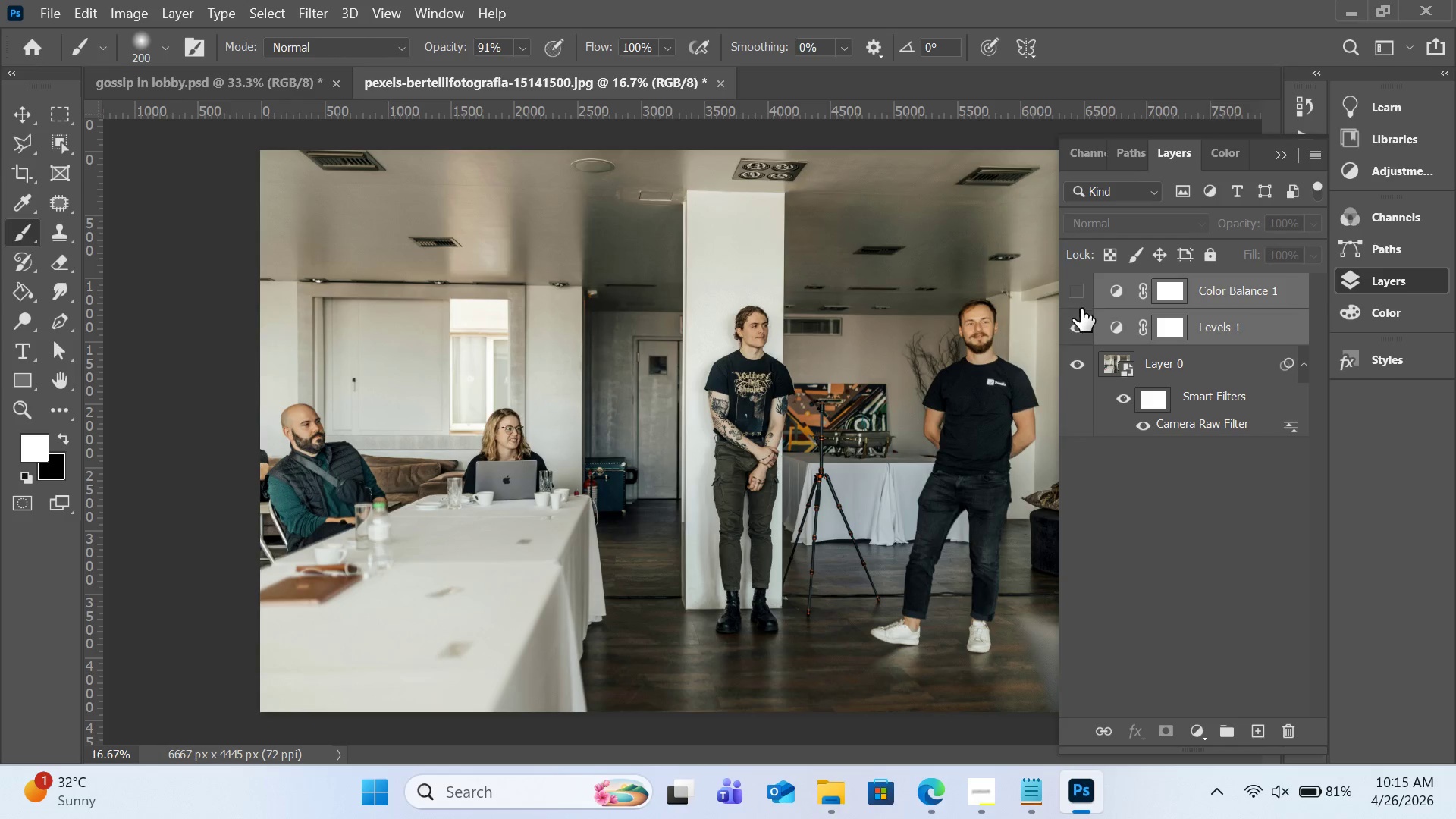 
left_click([1078, 319])
 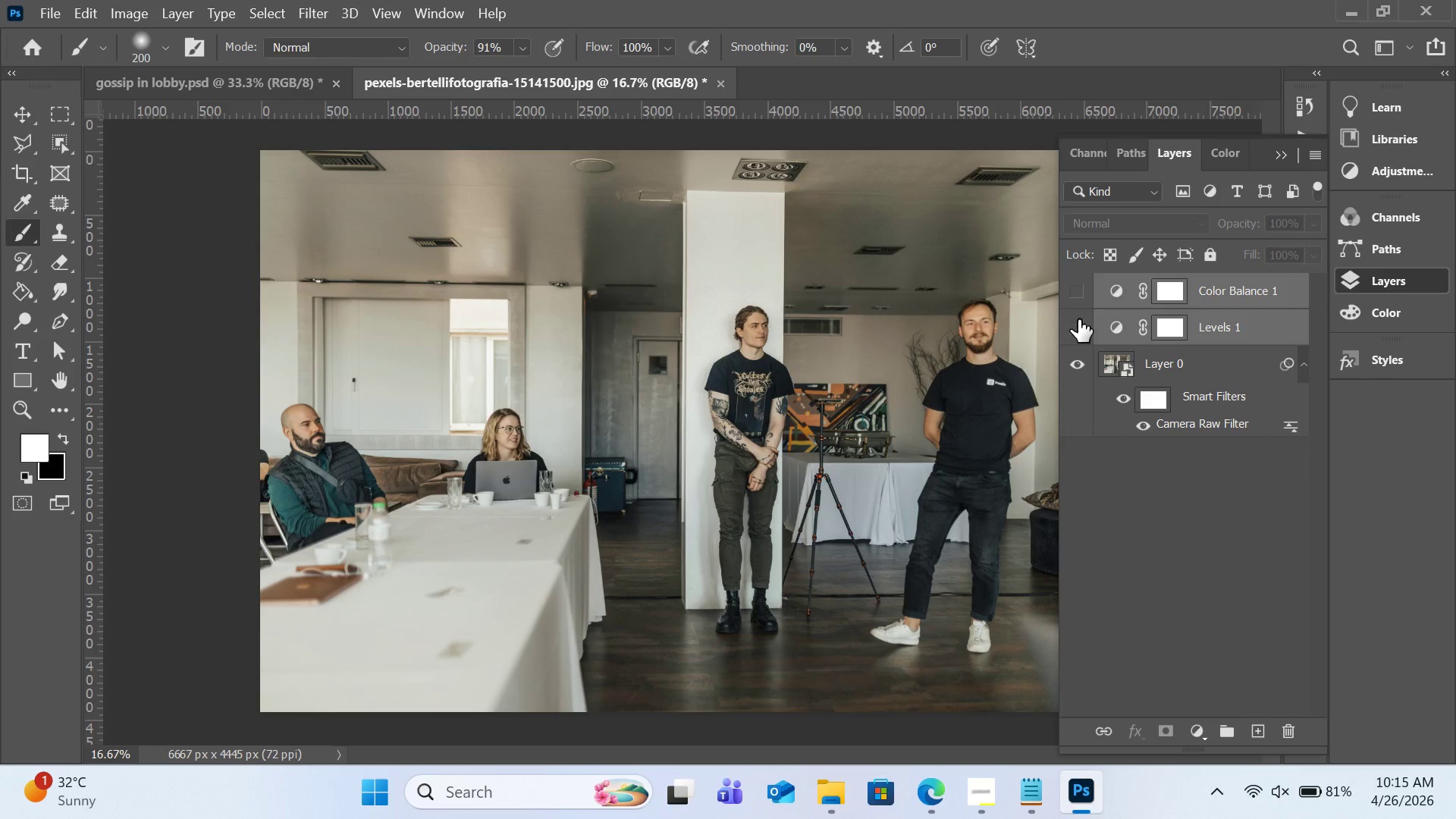 
left_click([1078, 319])
 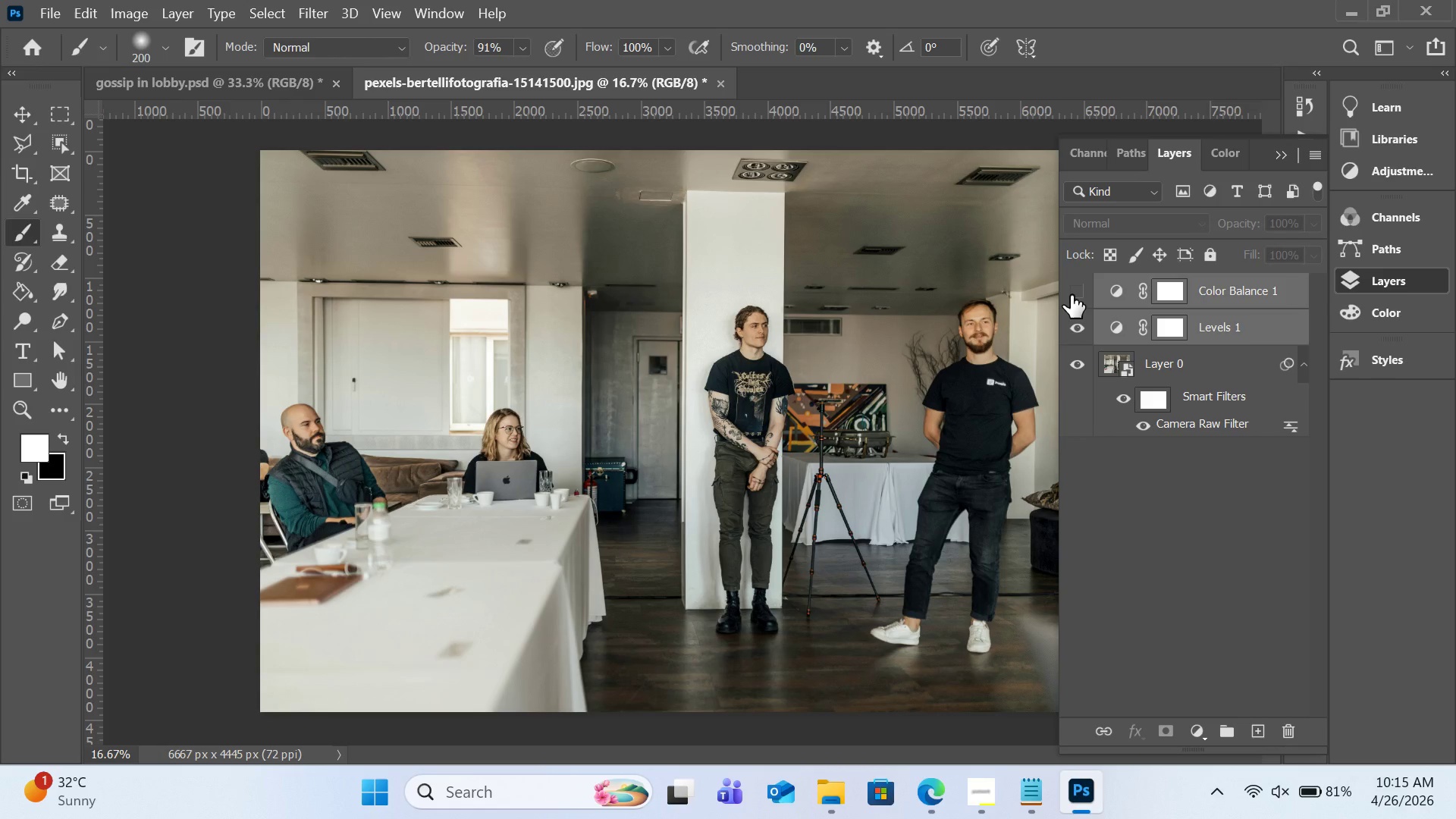 
left_click([1071, 288])
 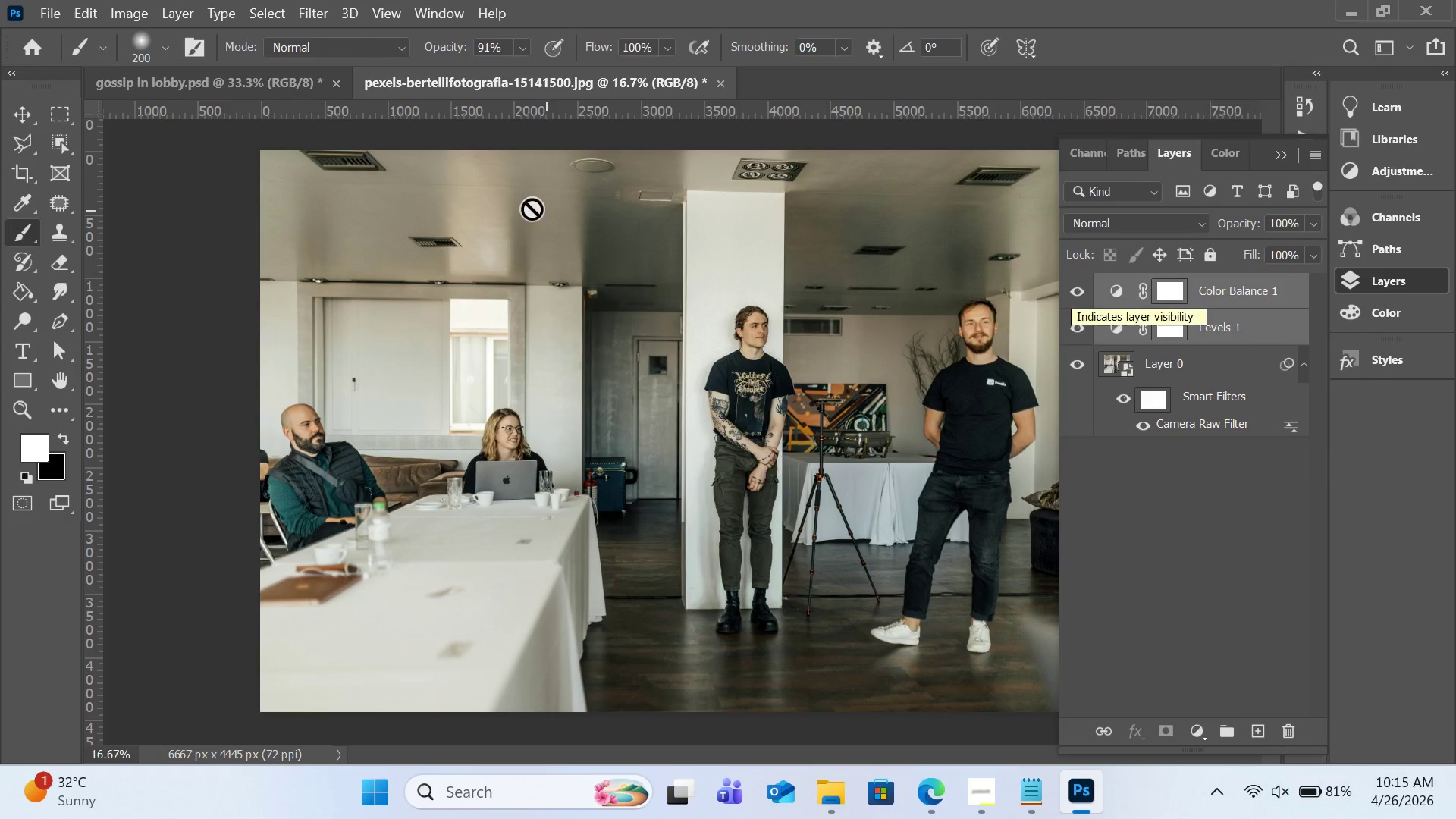 
left_click([285, 92])
 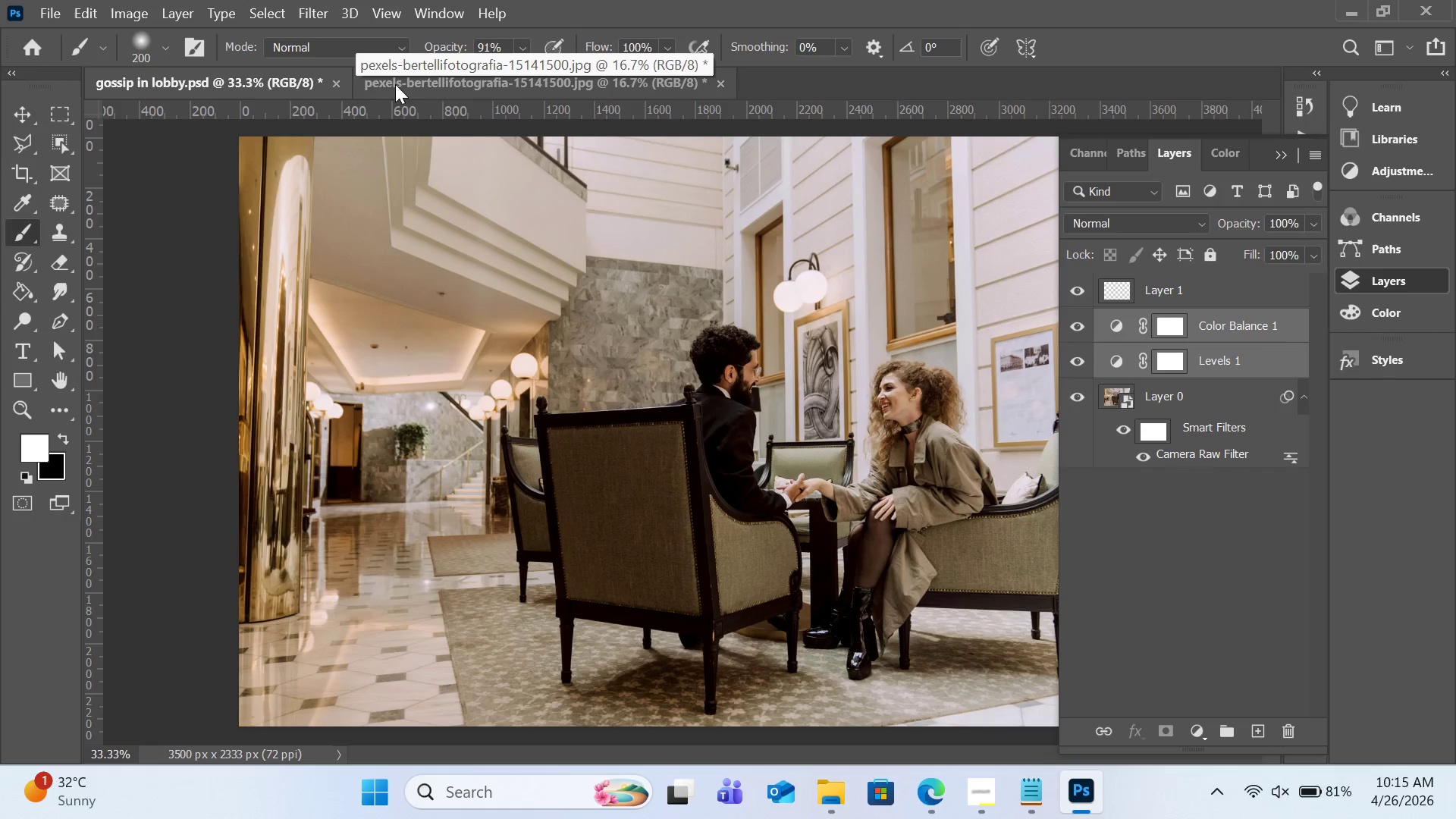 
left_click([408, 83])
 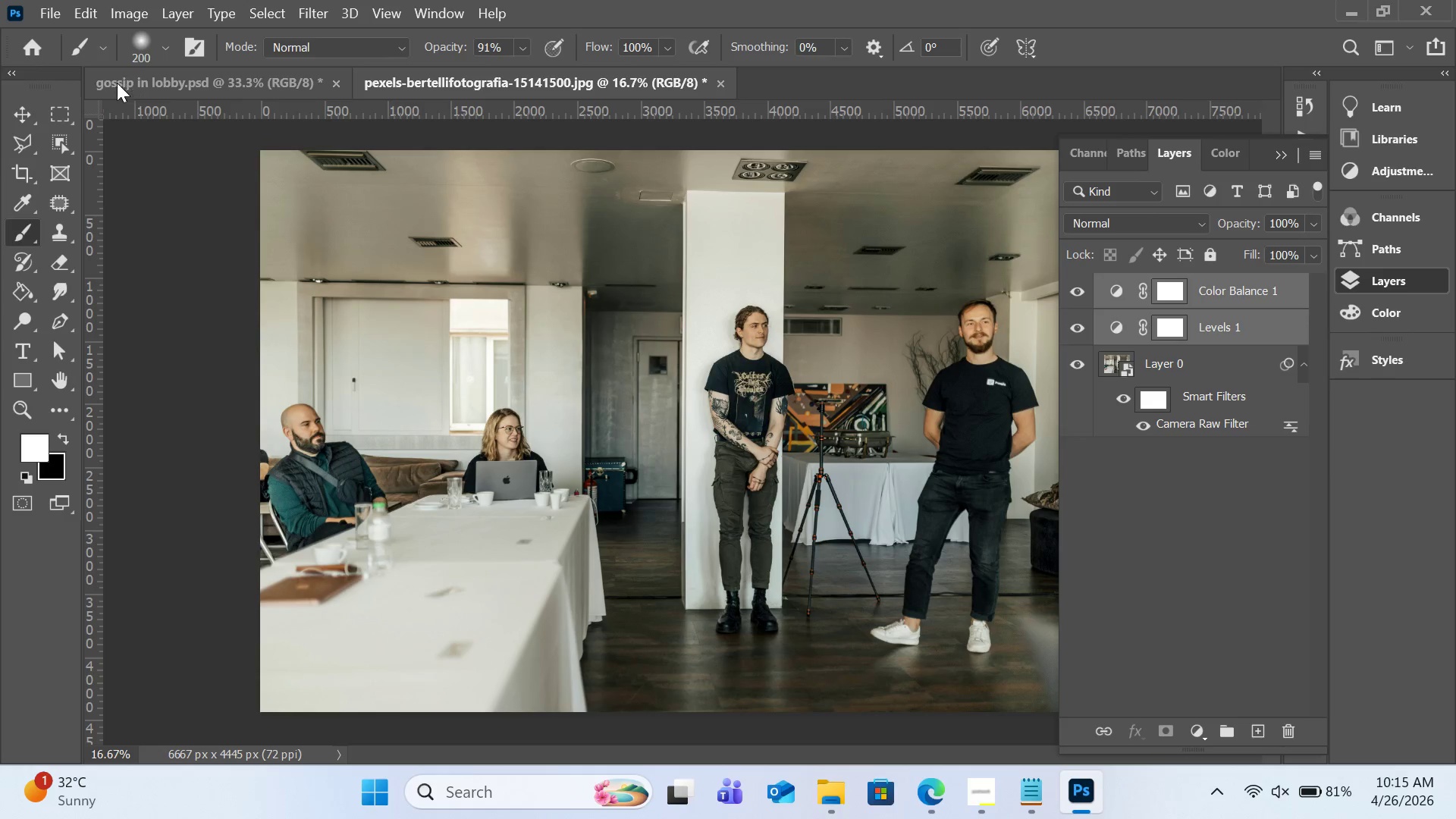 
left_click([42, 16])
 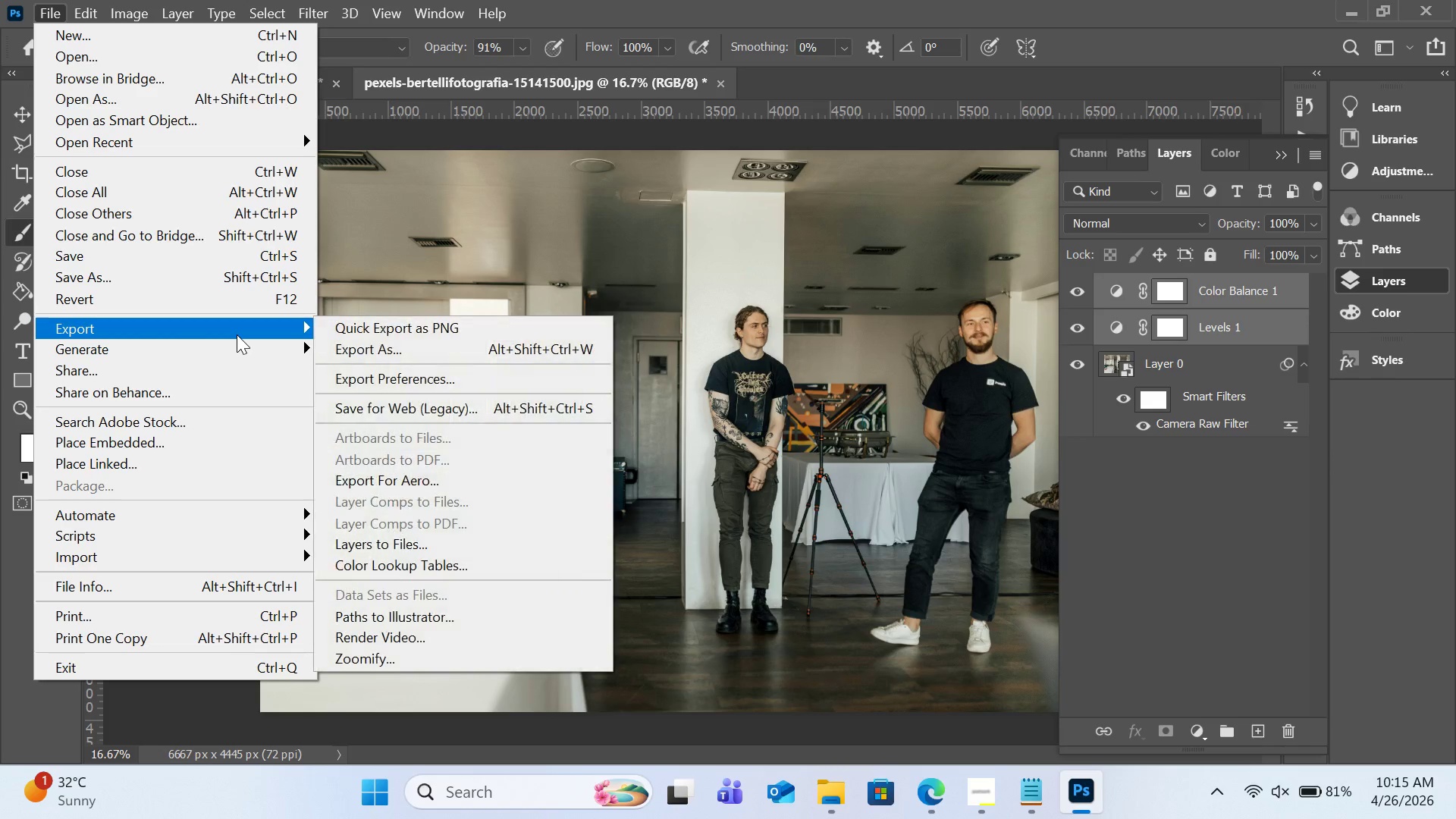 
left_click([500, 346])
 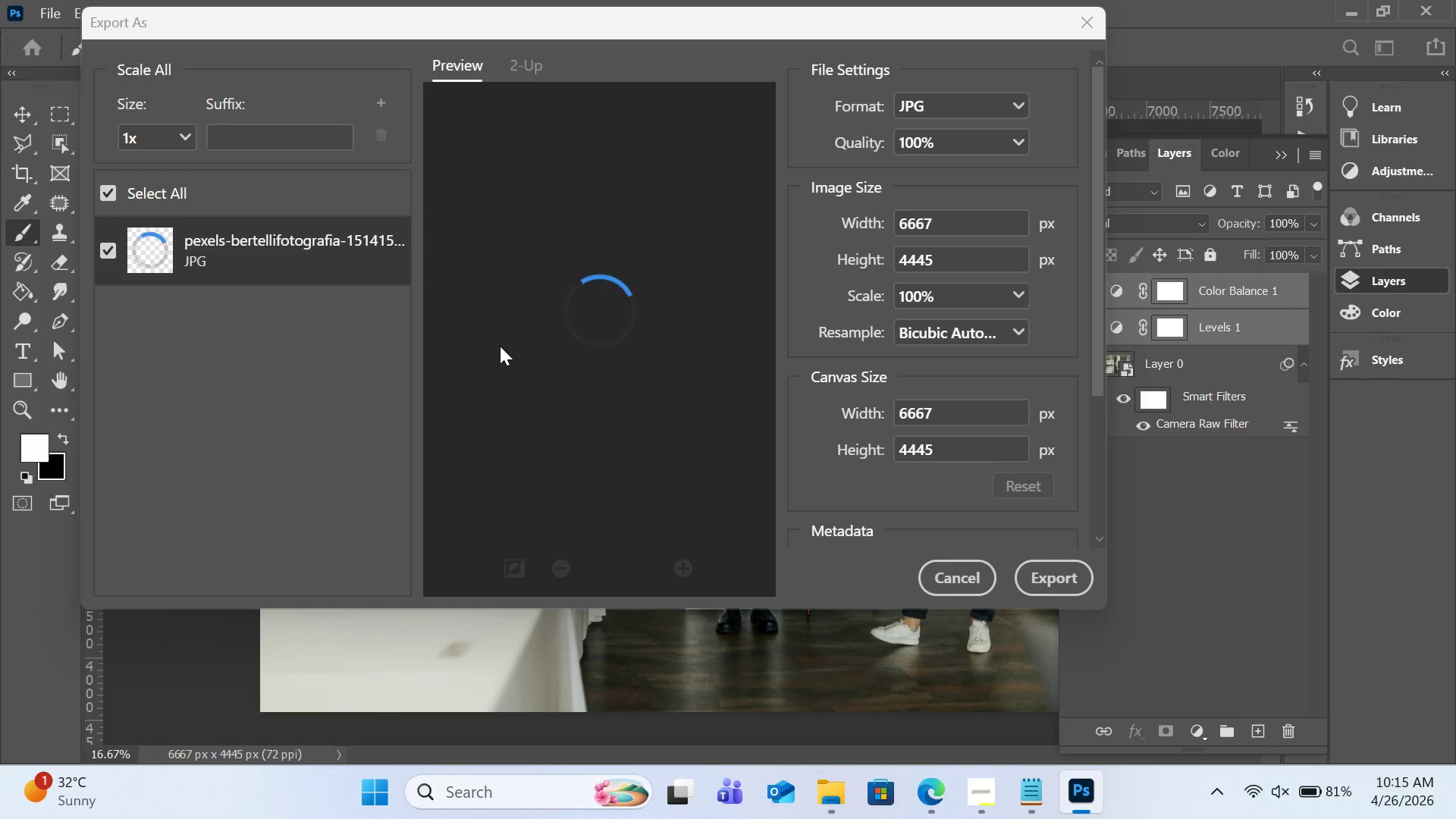 
wait(6.81)
 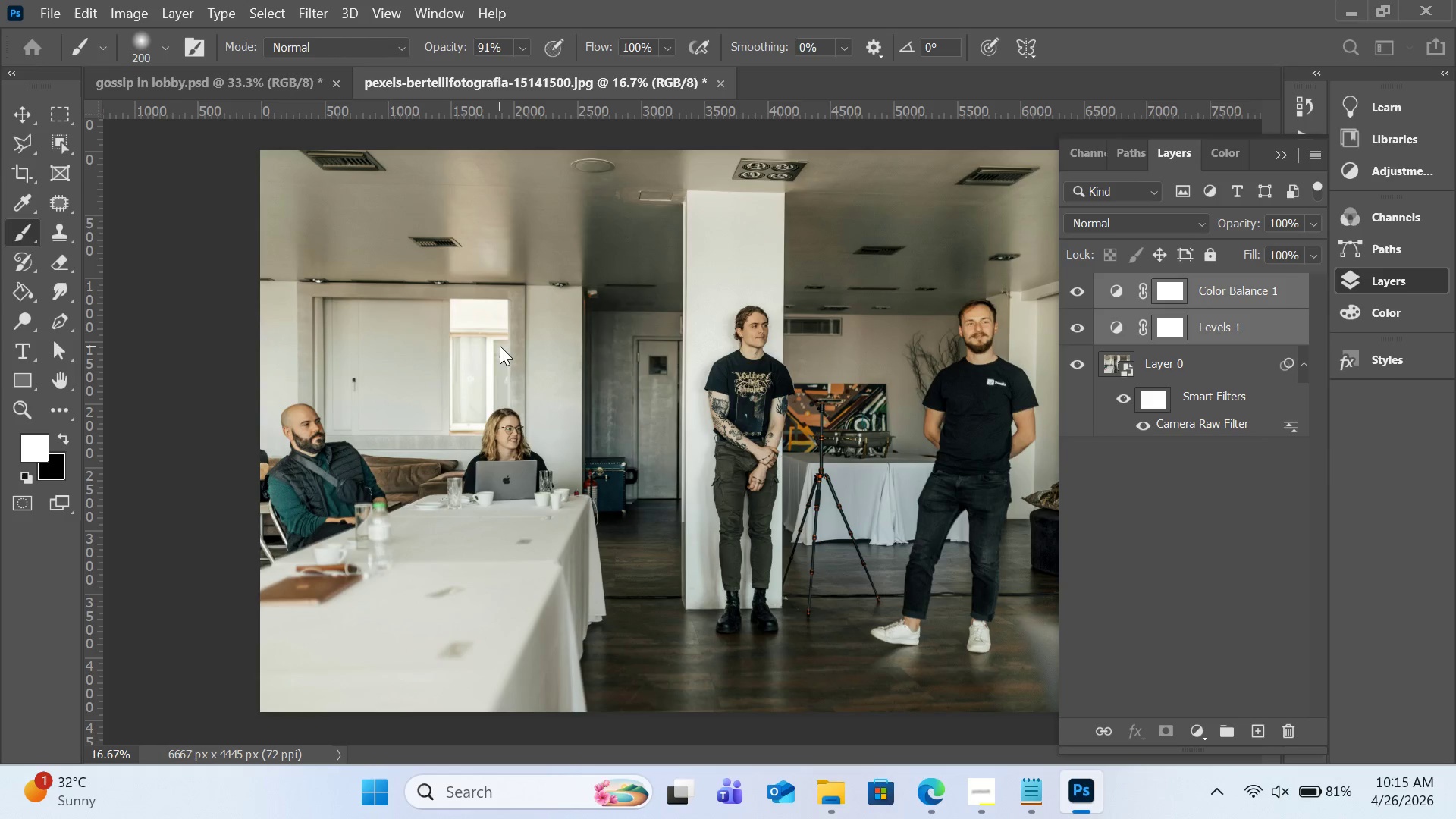 
left_click([955, 229])
 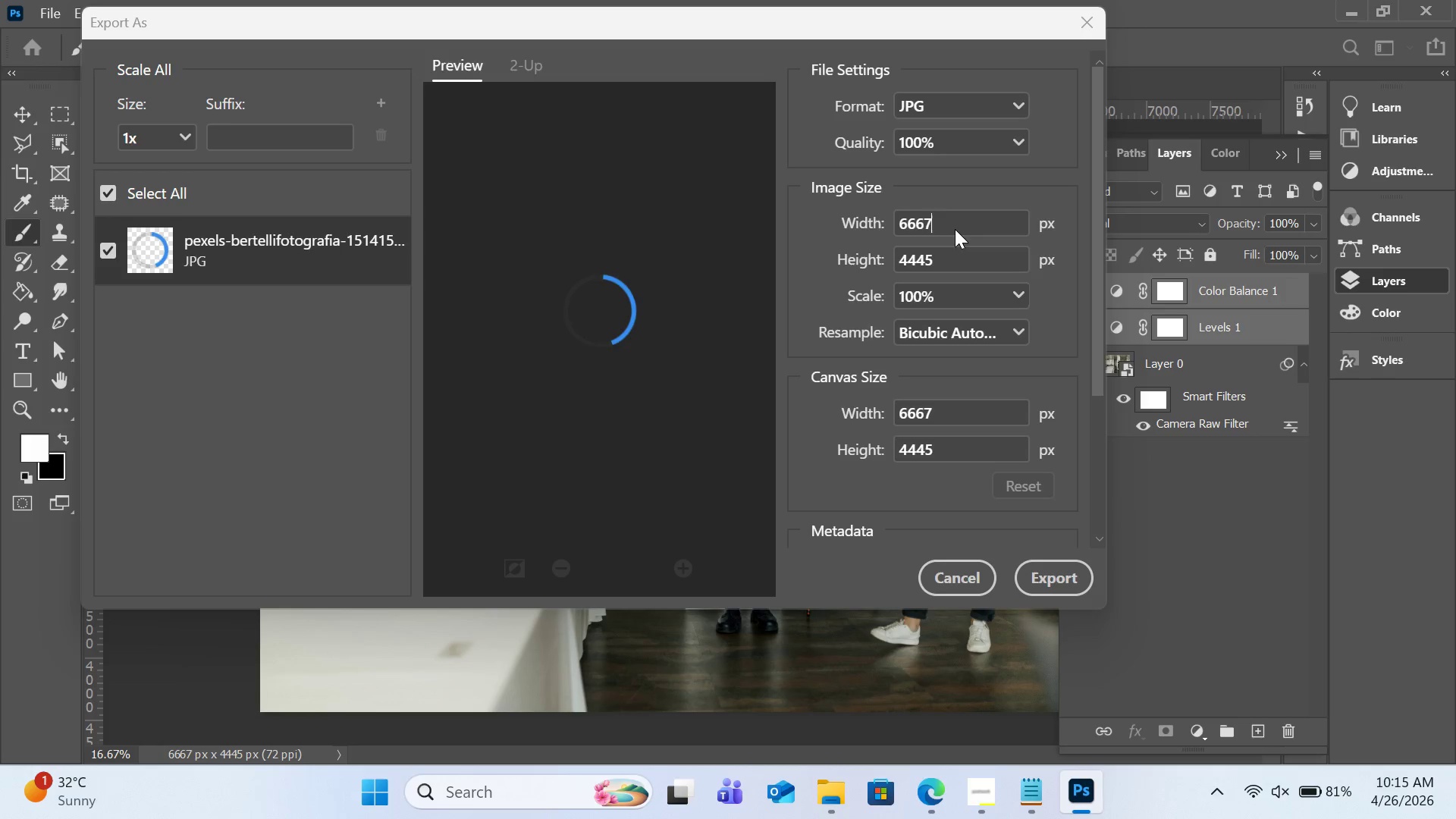 
key(Control+A)
 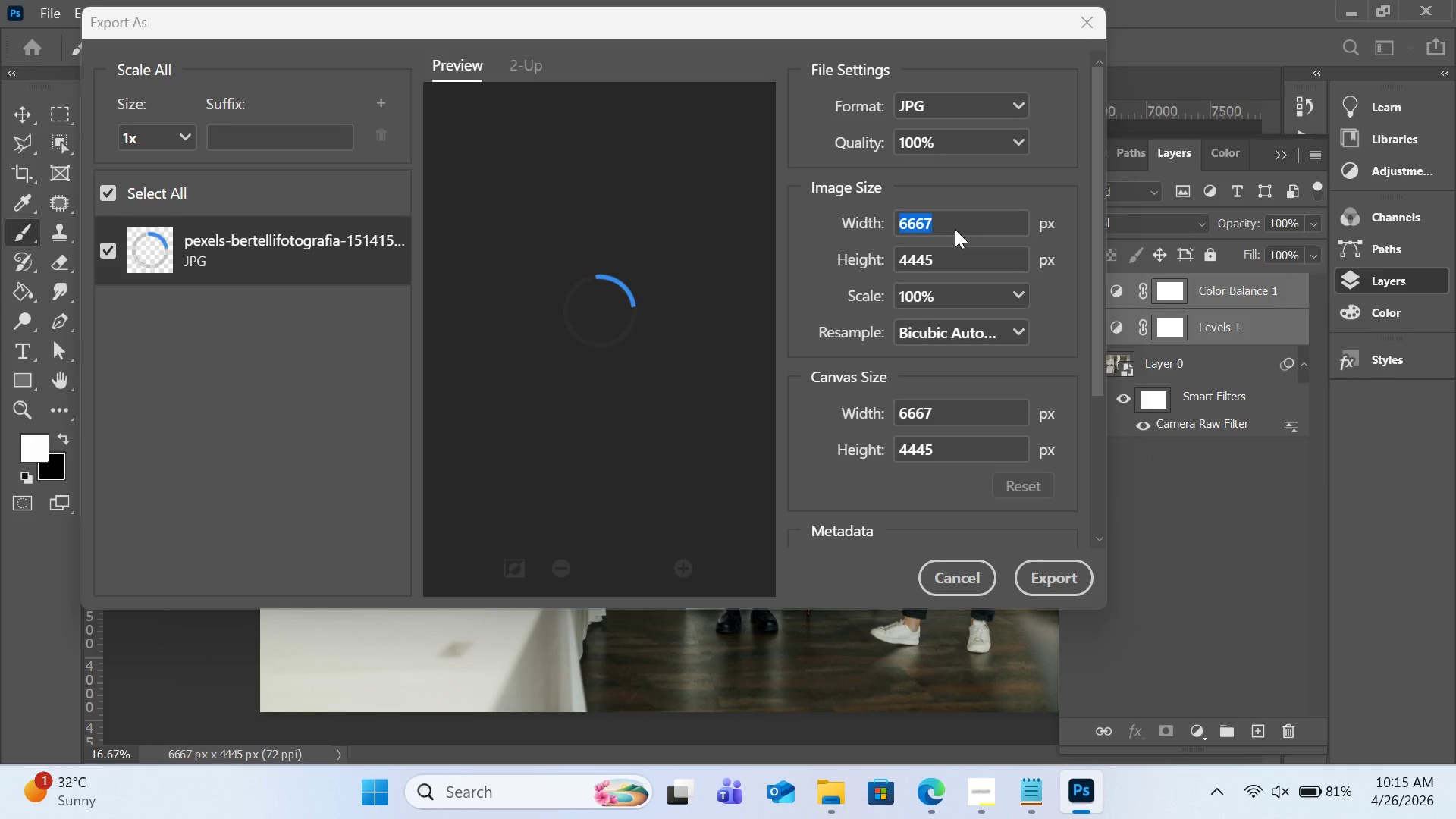 
type(3500)
 